 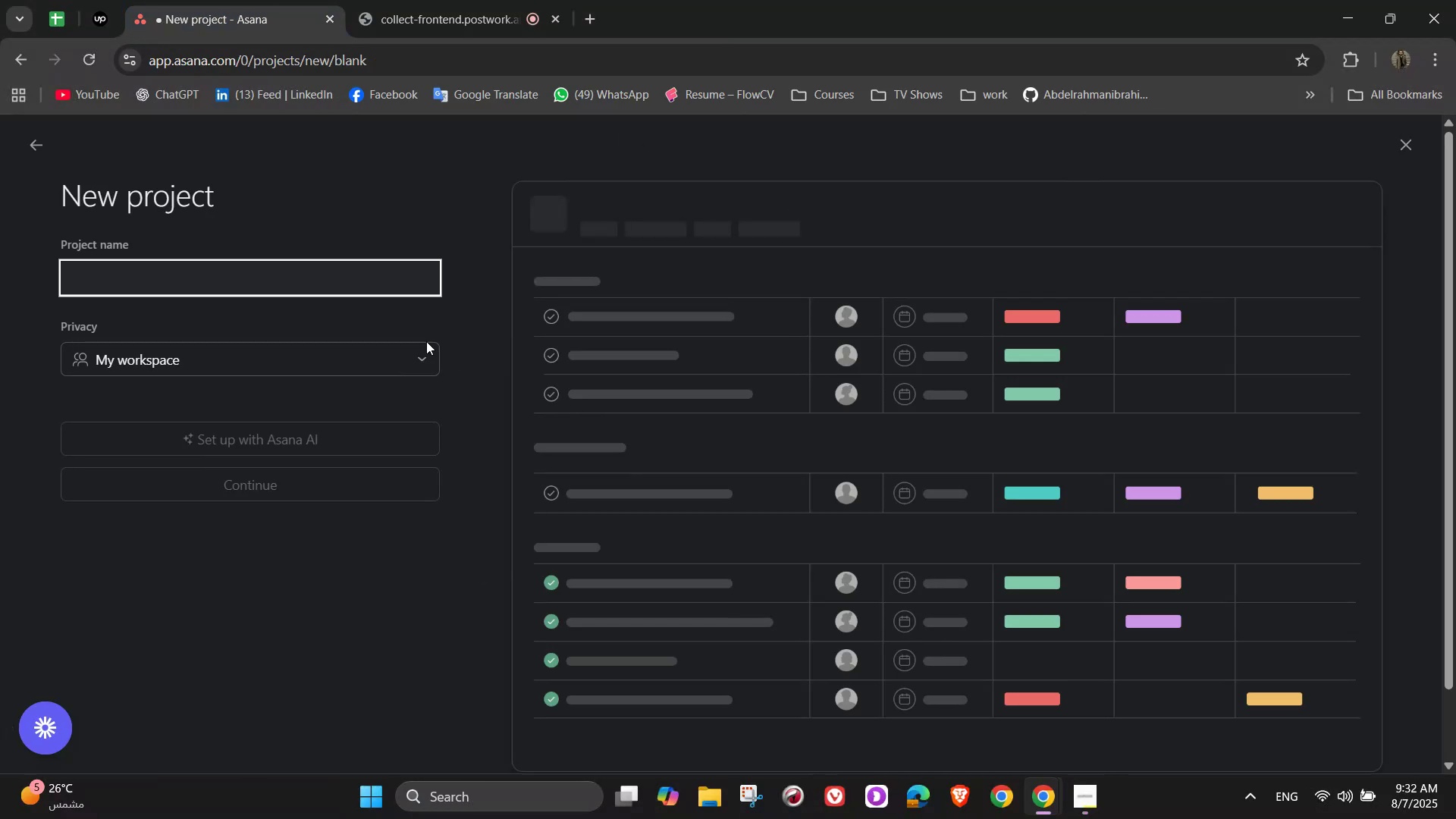 
key(Shift+B)
 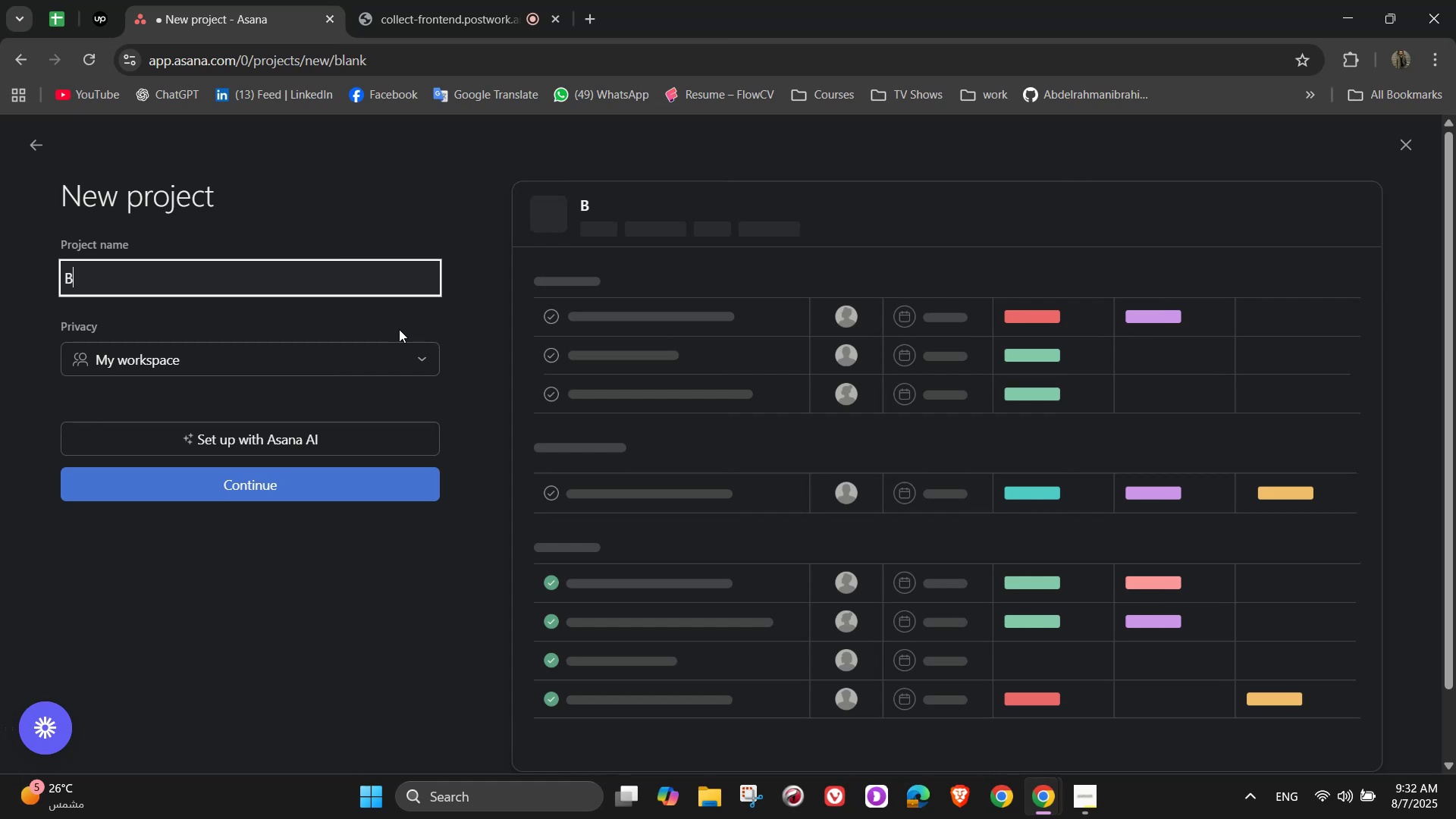 
wait(9.62)
 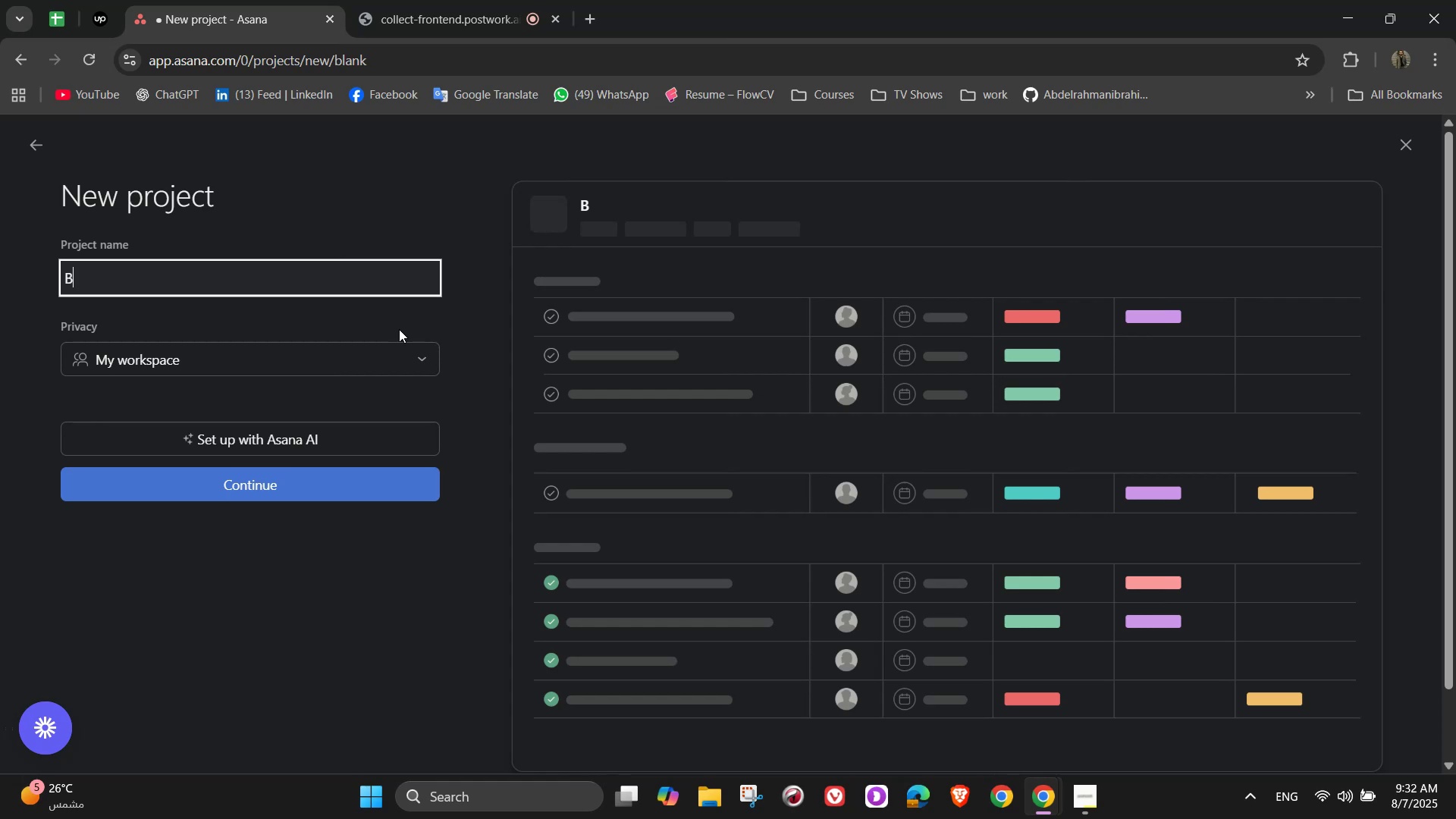 
type(u)
key(Backspace)
type(eauty Clinic Expansion)
 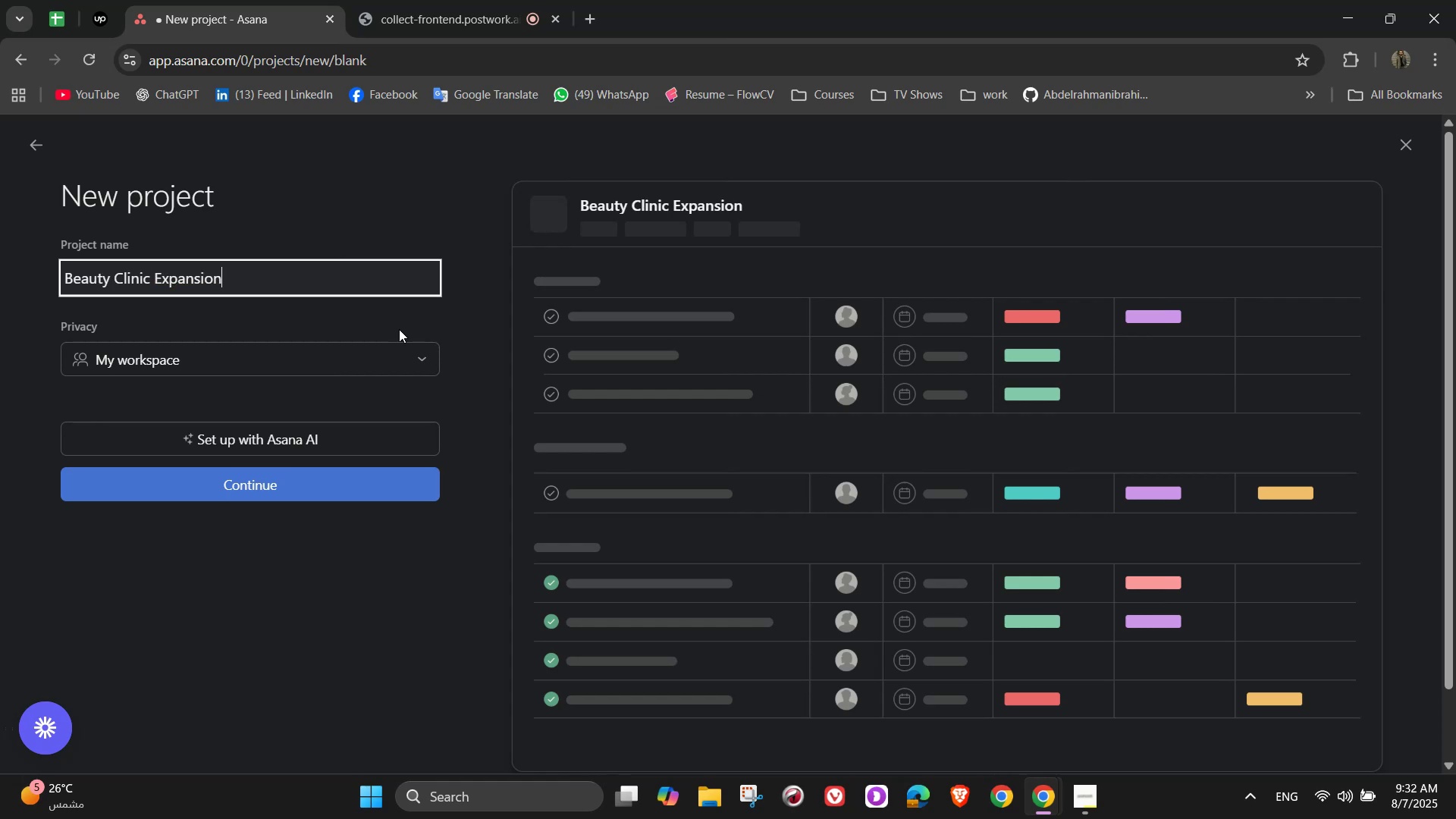 
left_click([328, 494])
 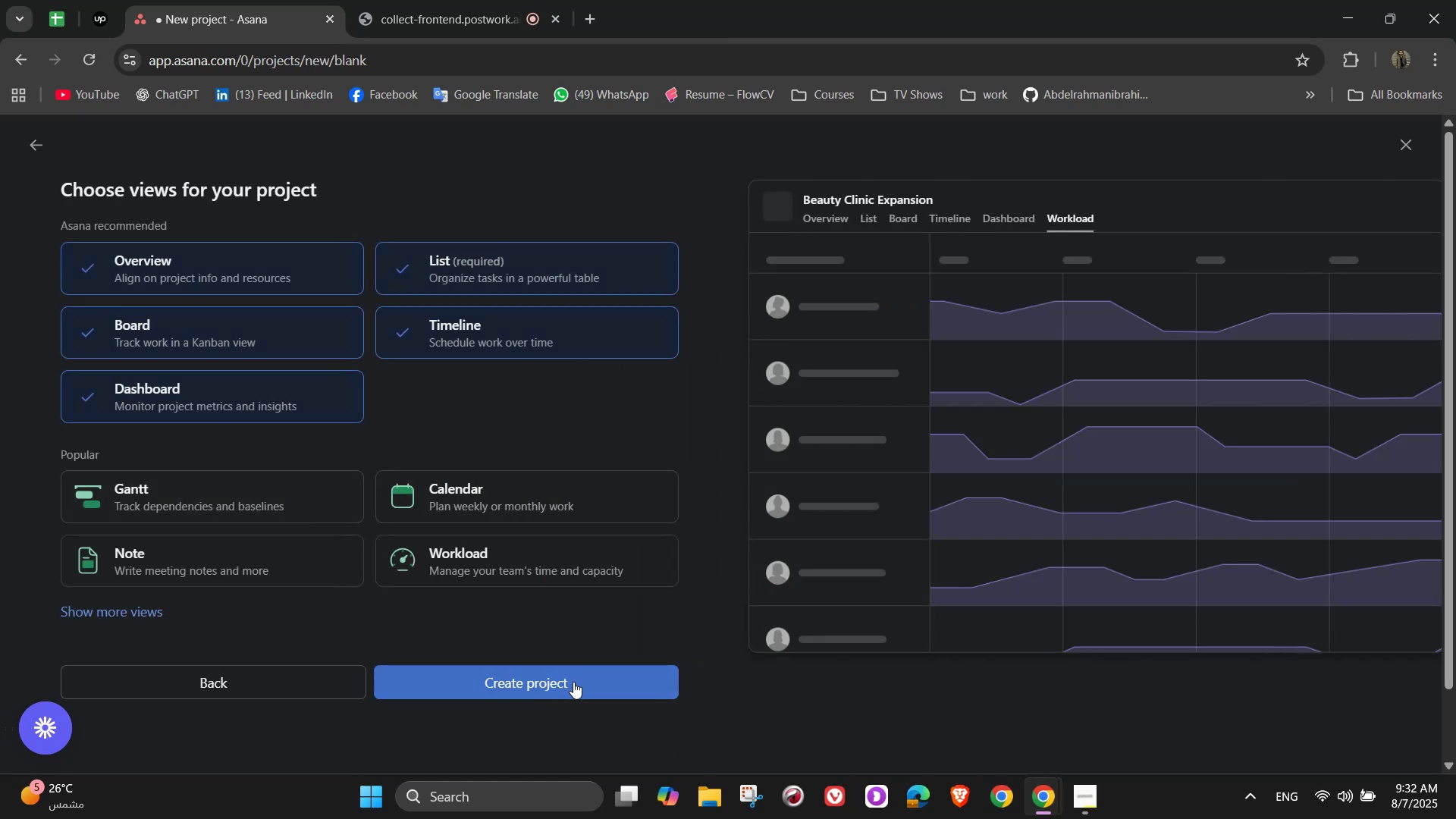 
left_click([573, 692])
 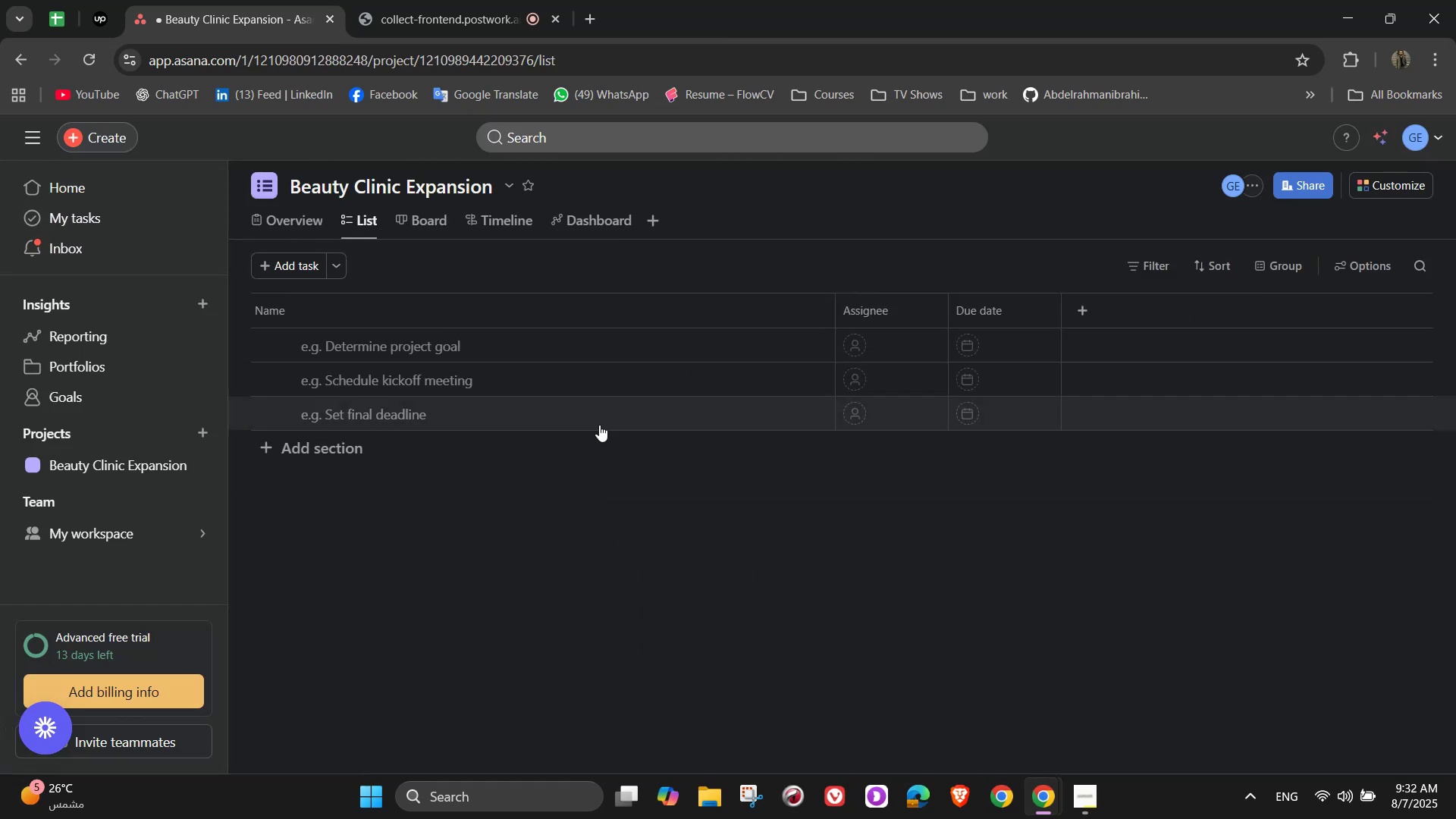 
wait(6.26)
 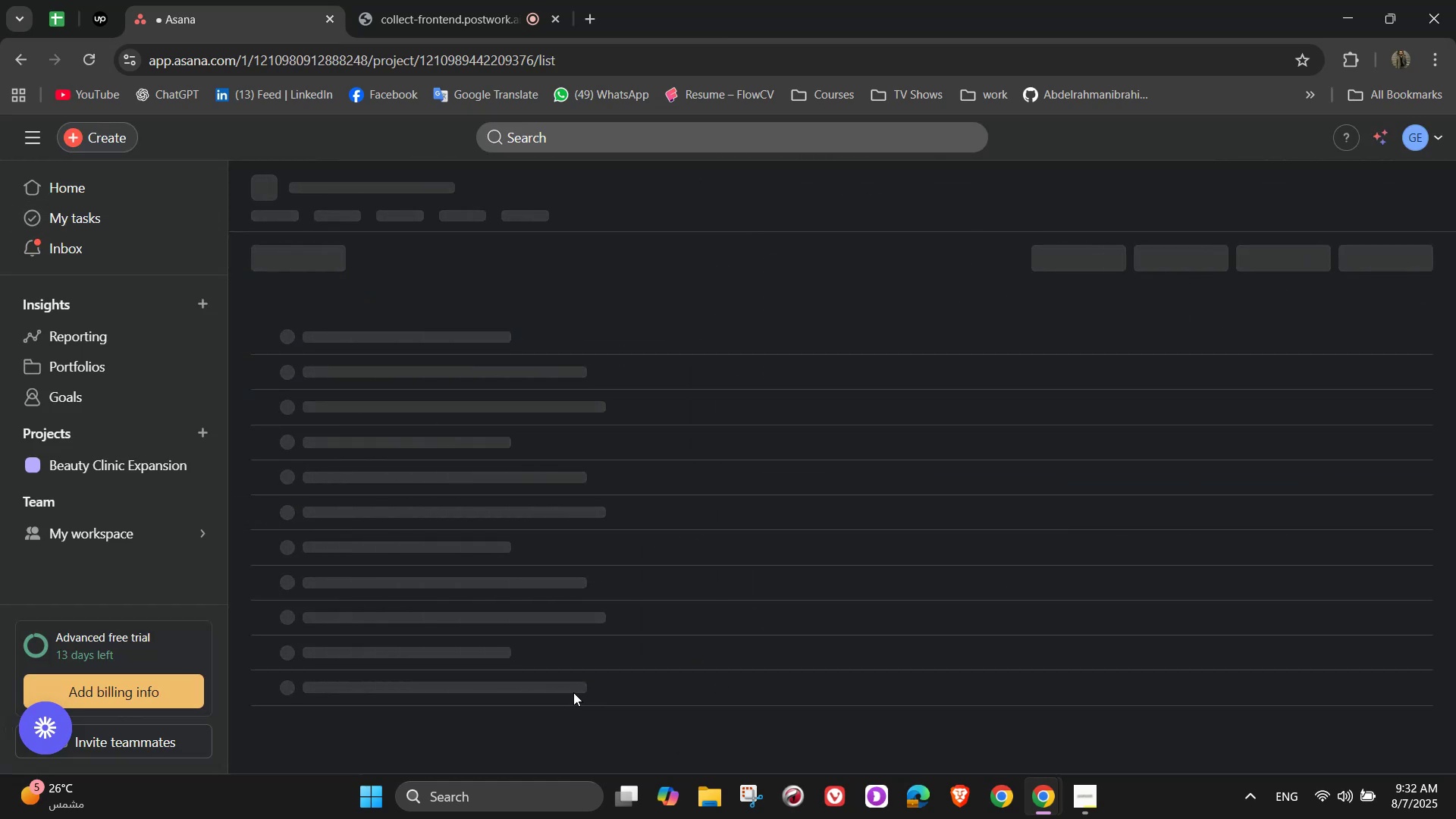 
left_click([318, 441])
 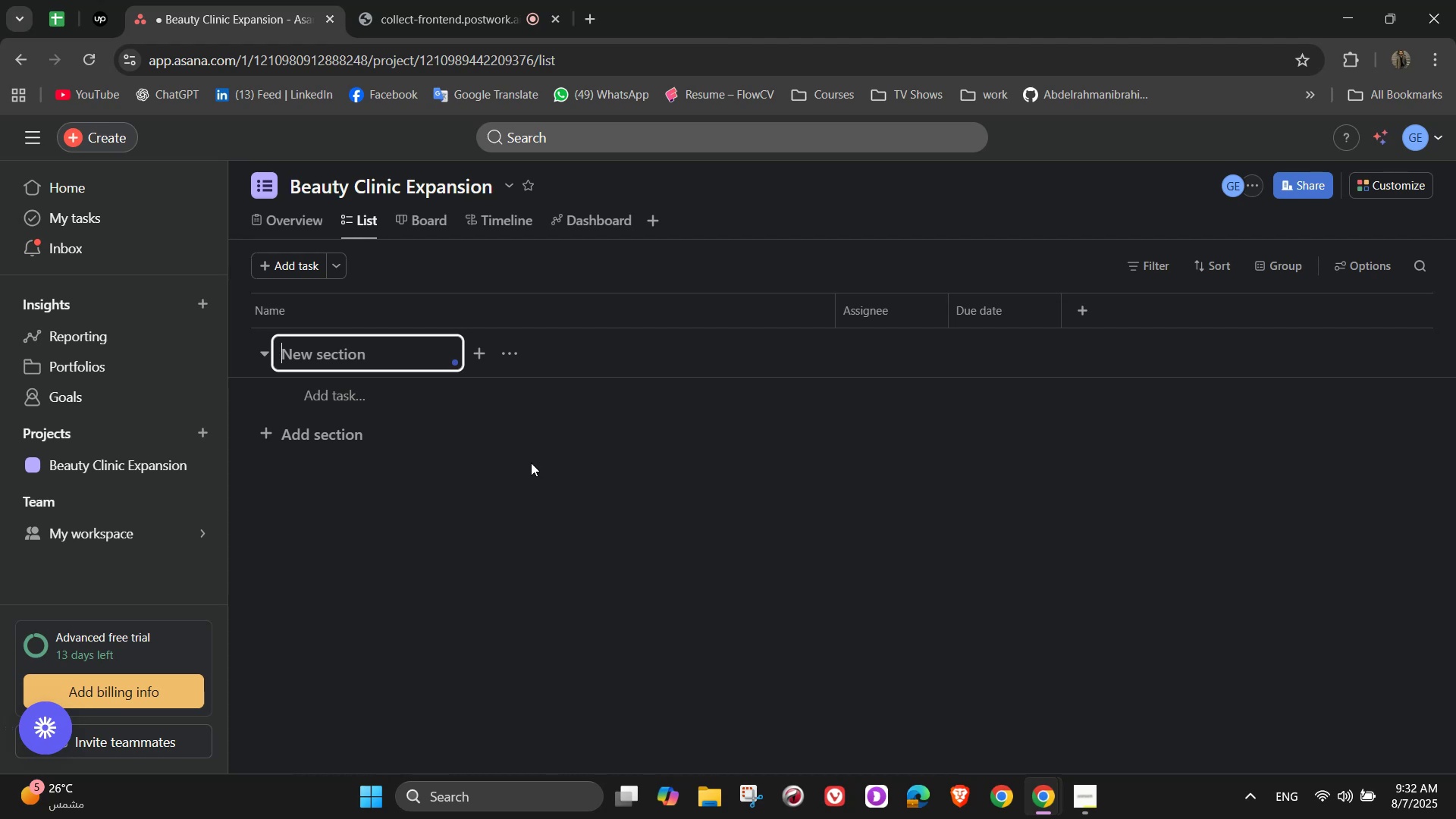 
wait(16.15)
 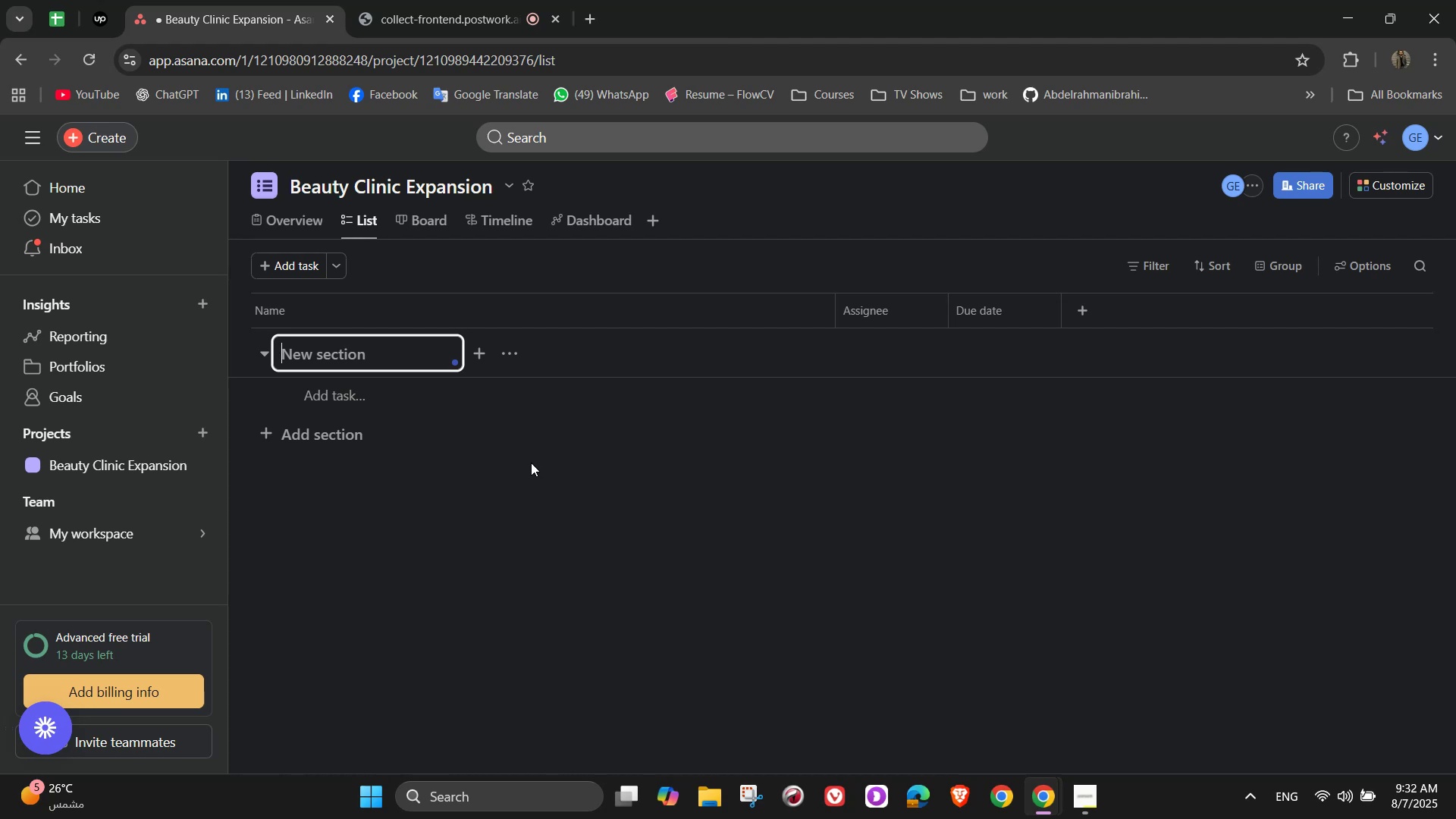 
type(Ma)
key(Backspace)
key(Backspace)
key(Backspace)
key(Backspace)
 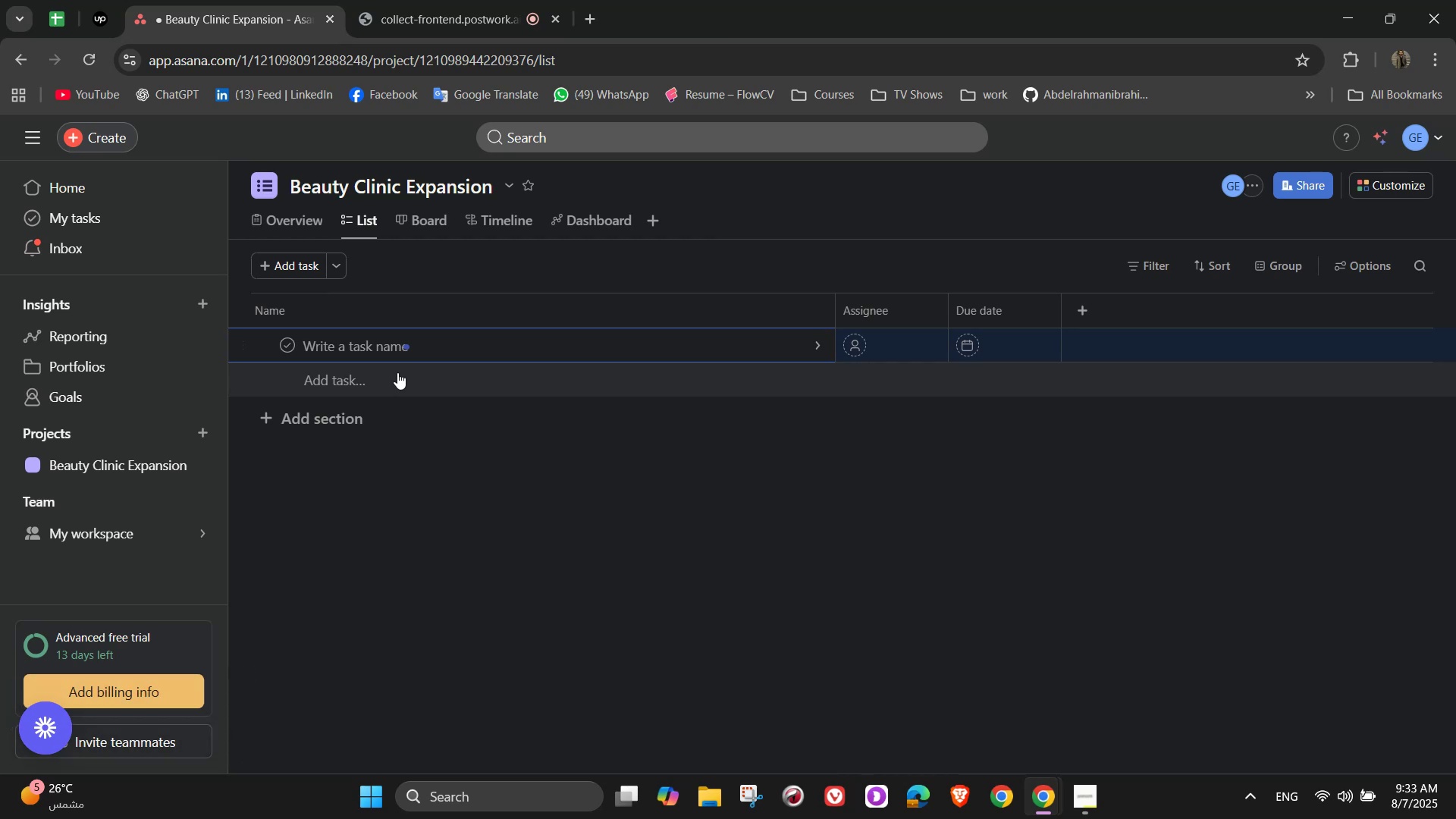 
wait(17.38)
 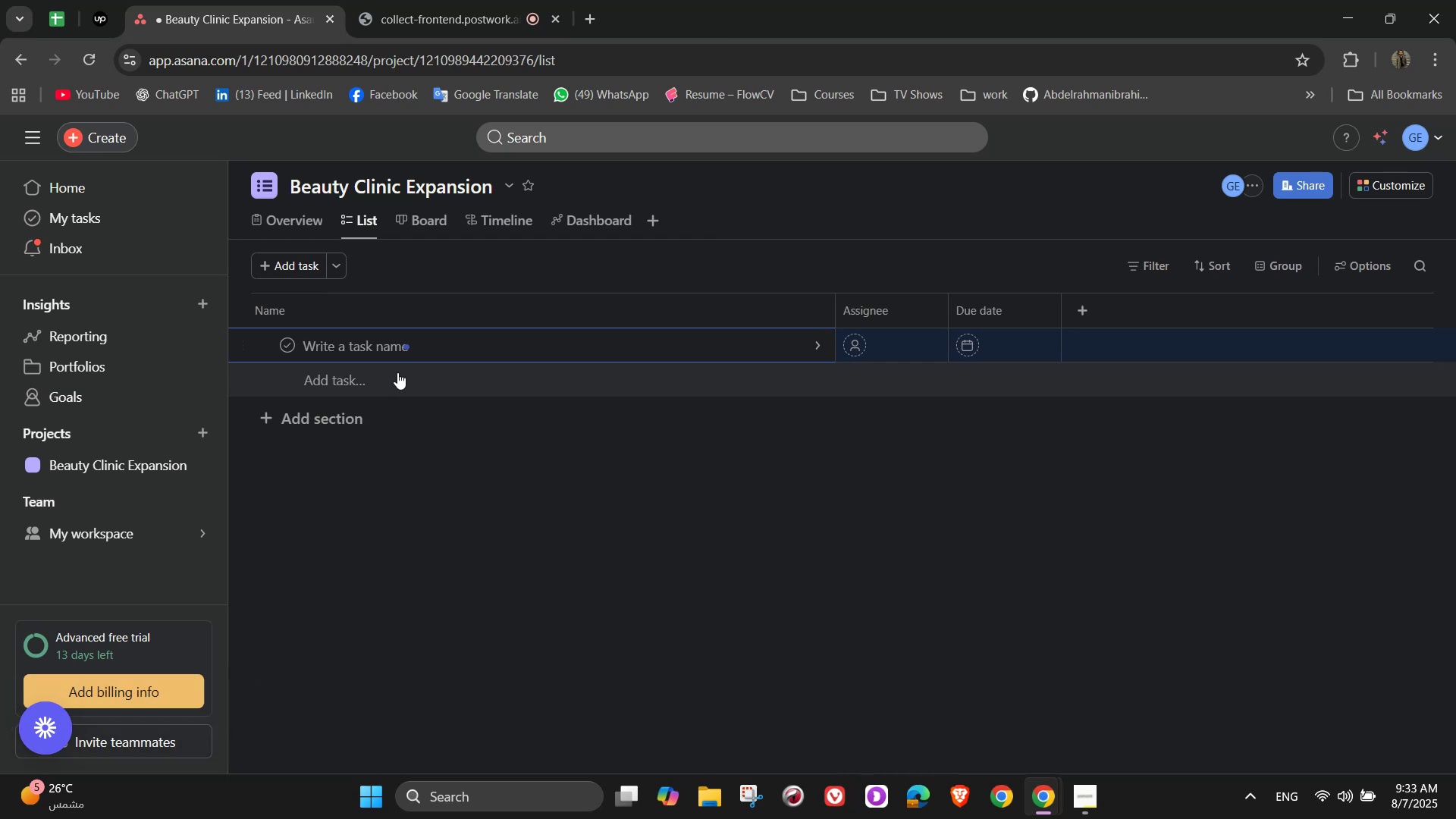 
double_click([284, 340])
 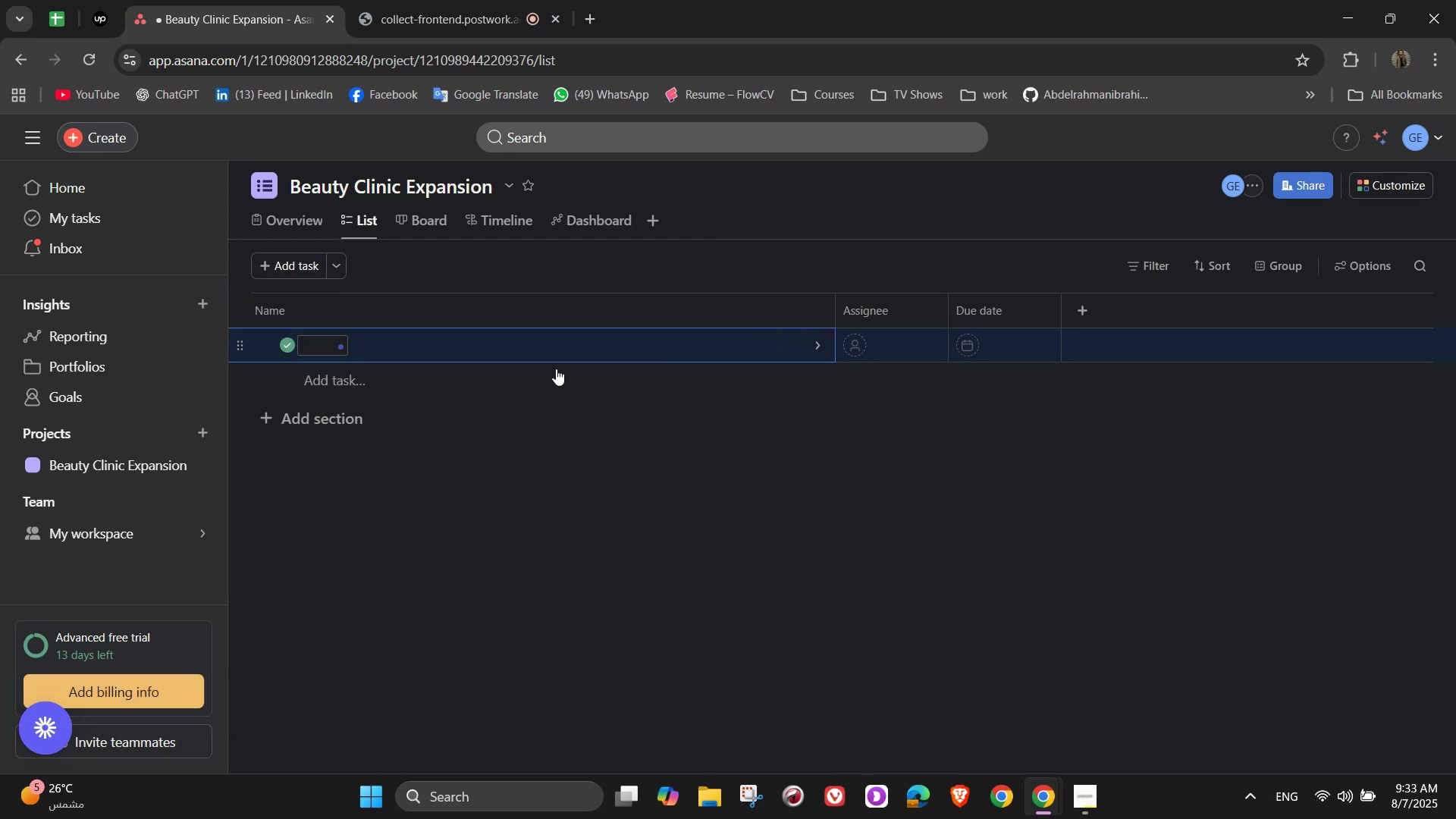 
left_click([826, 341])
 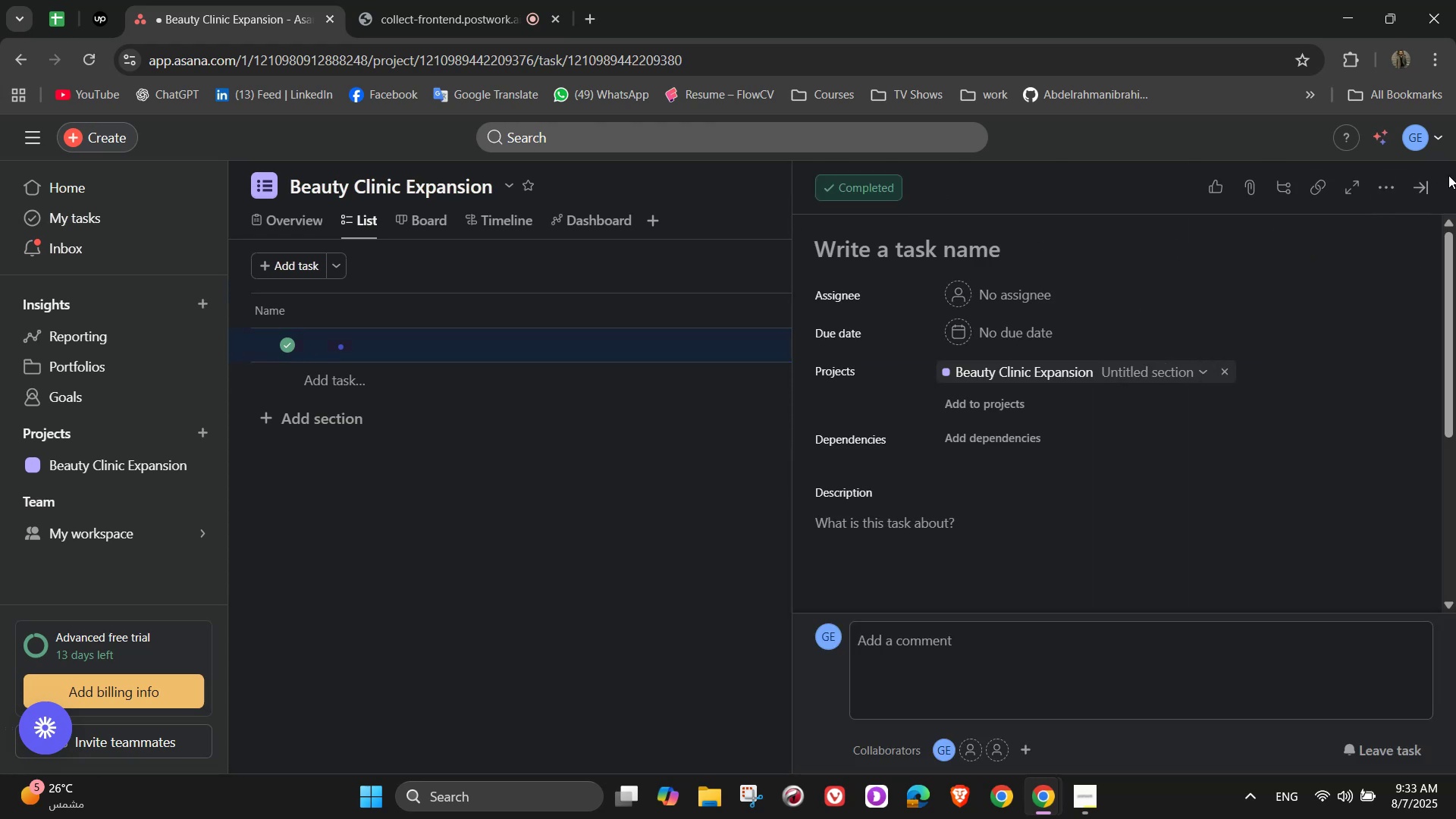 
left_click([1385, 185])
 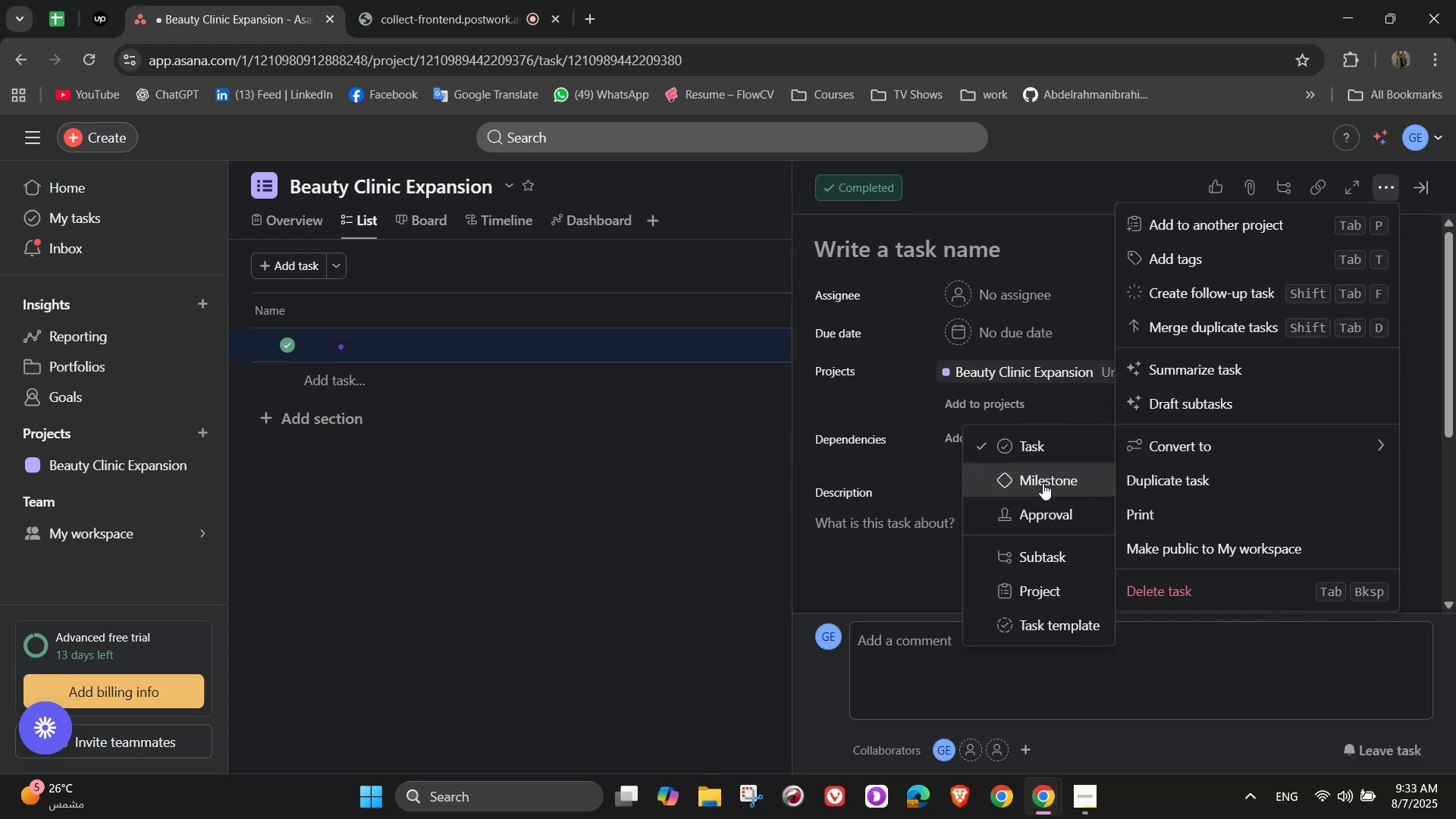 
left_click([1057, 483])
 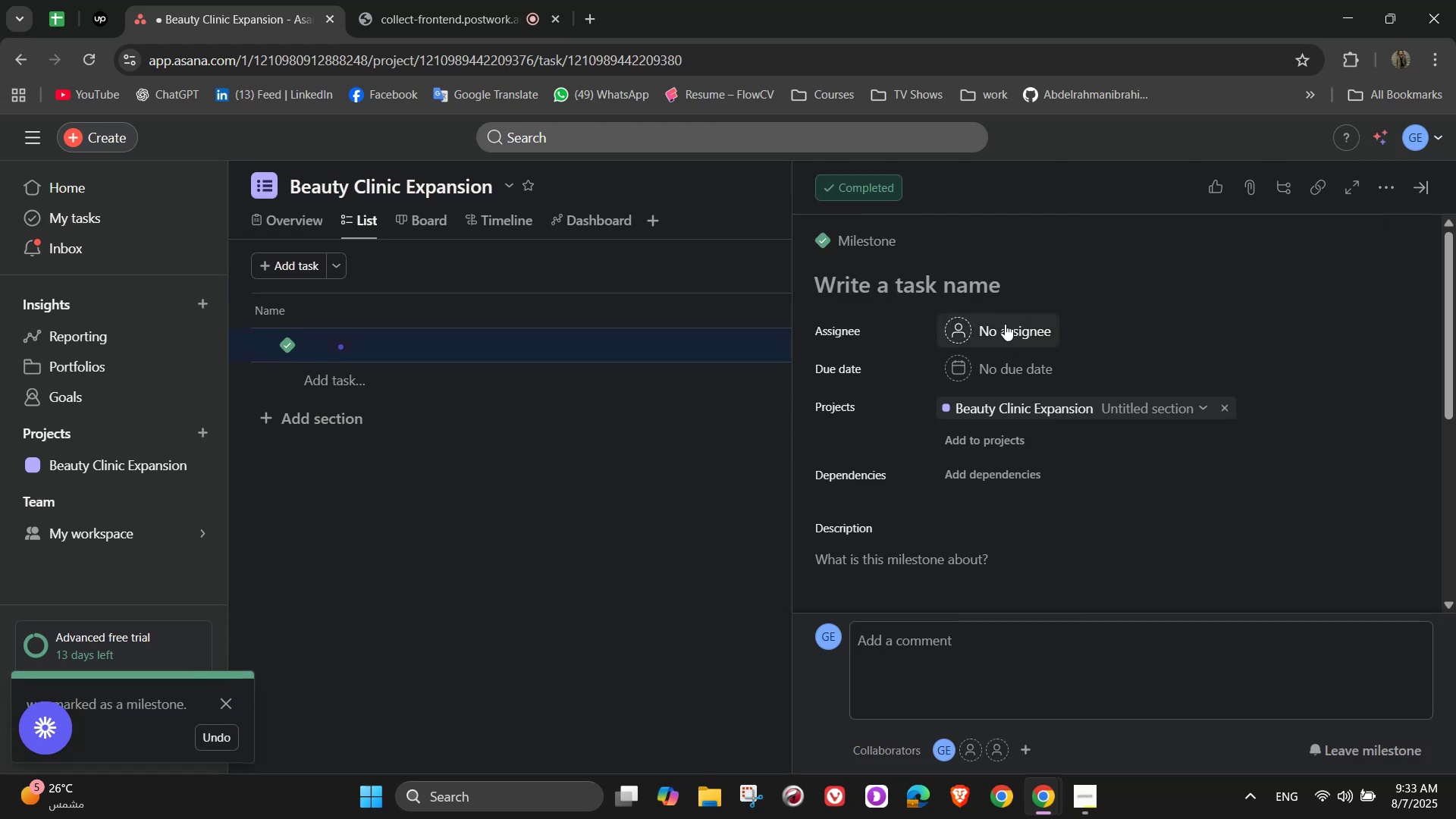 
left_click([984, 290])
 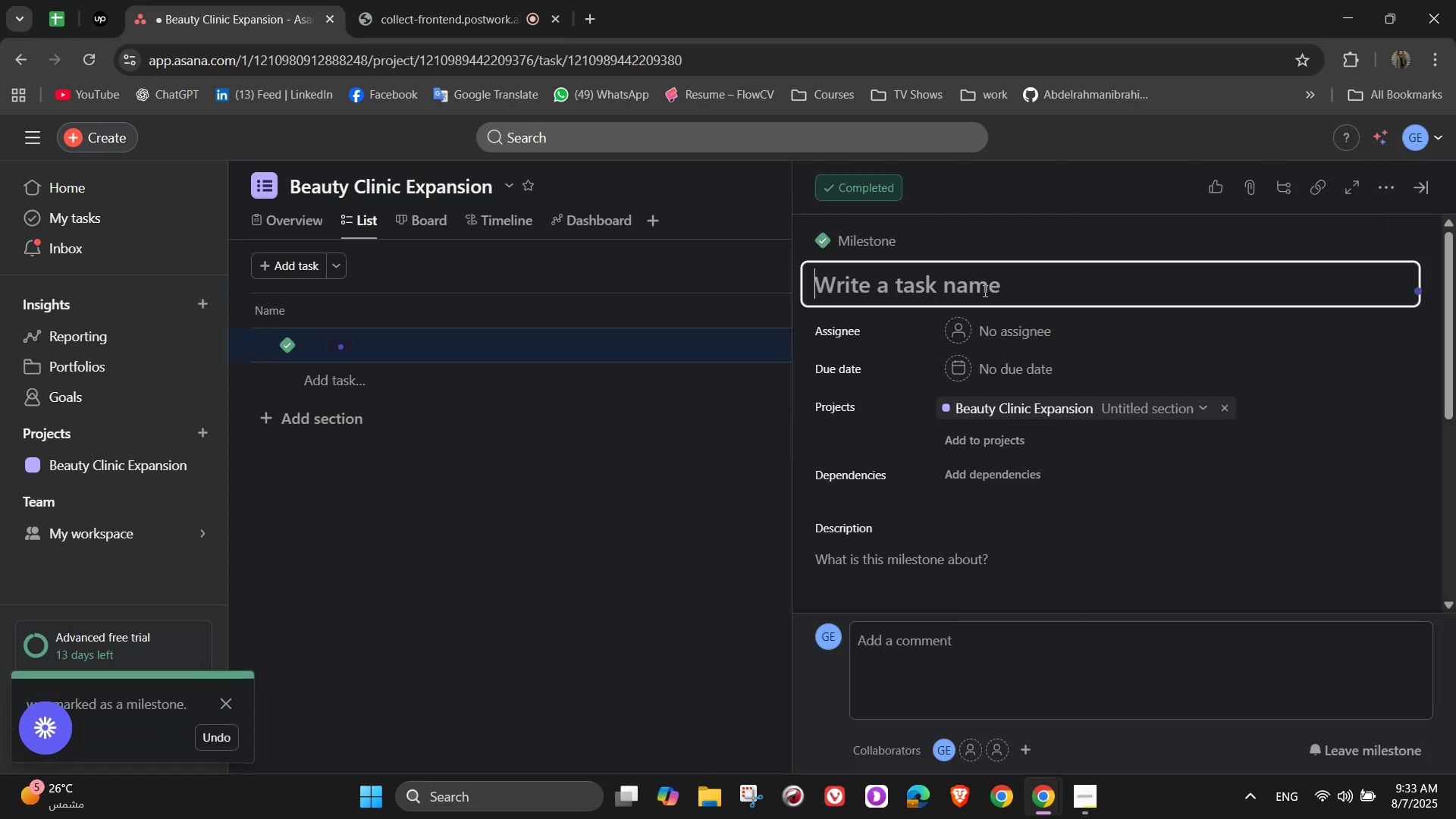 
type(Market Discovery & Strategic Positioning)
 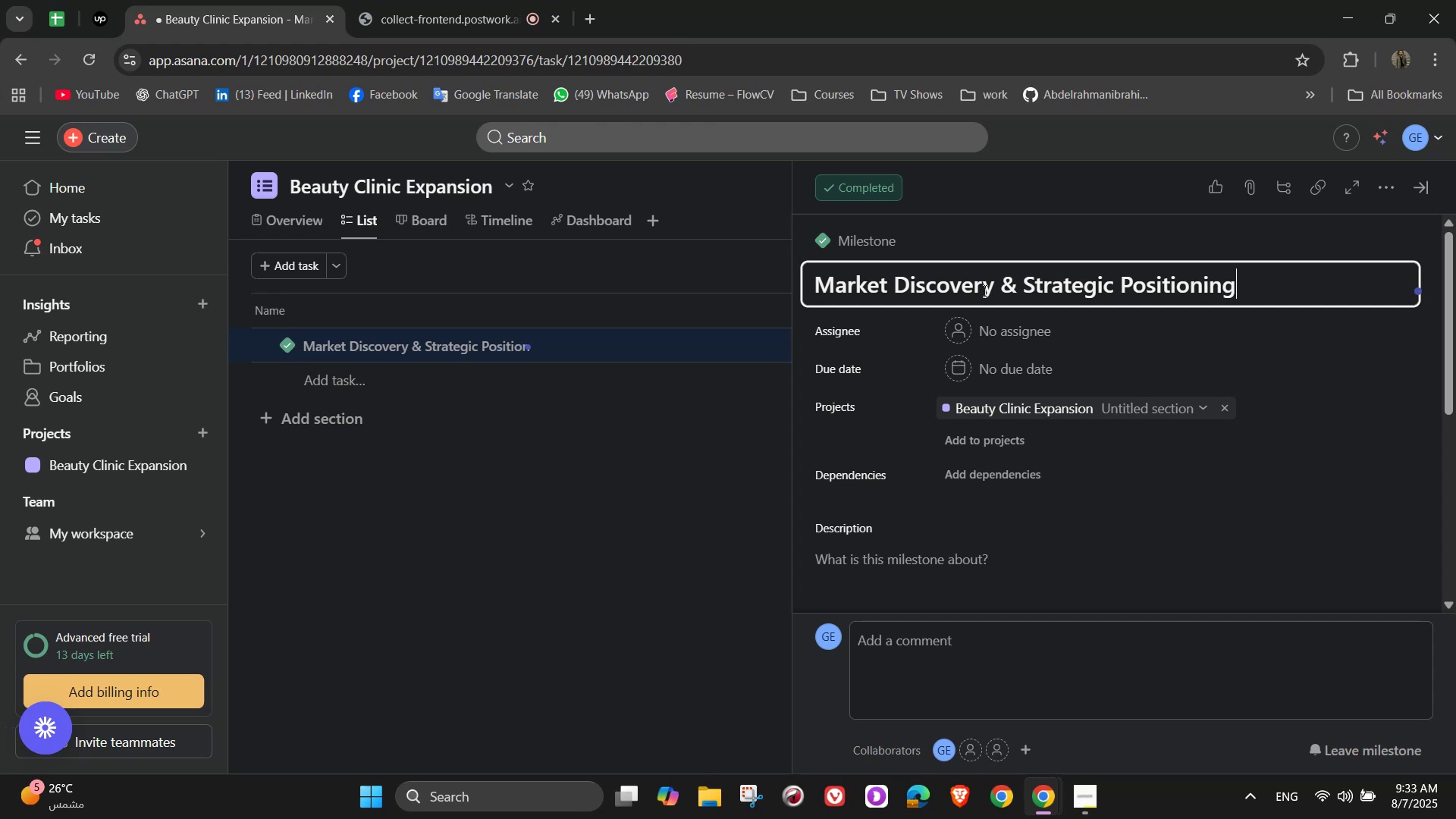 
wait(6.94)
 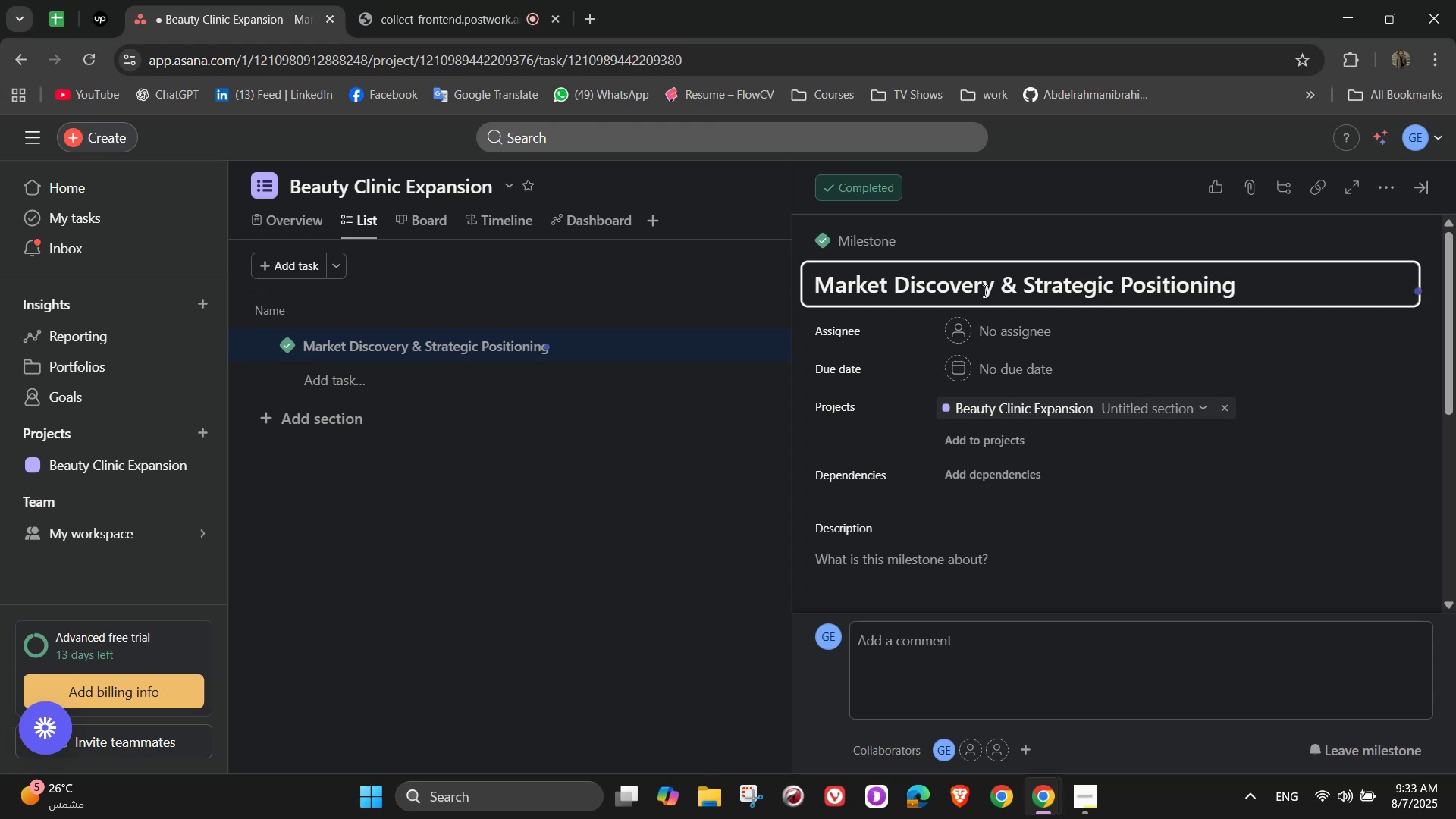 
scroll: coordinate [1026, 517], scroll_direction: down, amount: 1.0
 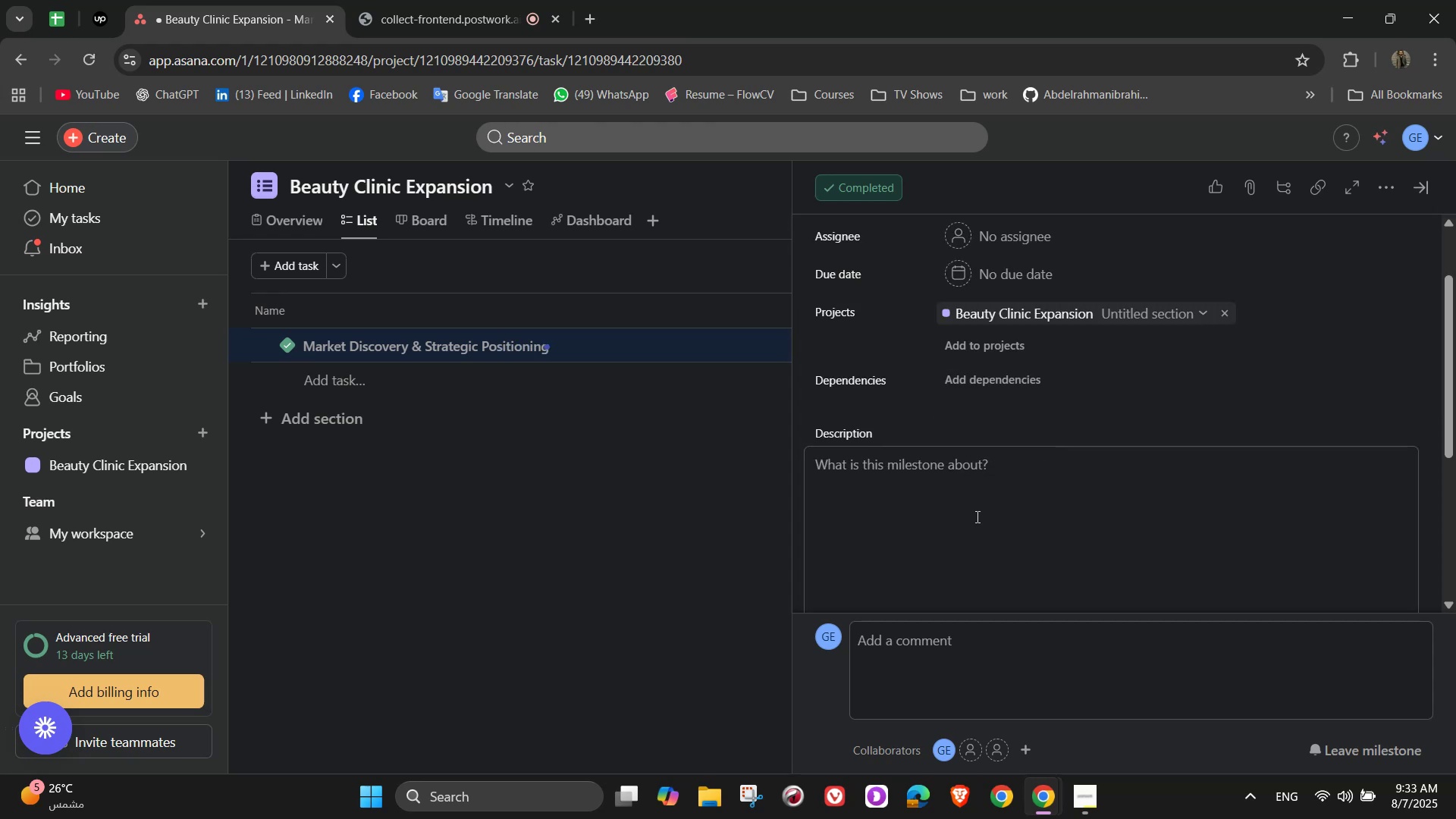 
left_click([963, 493])
 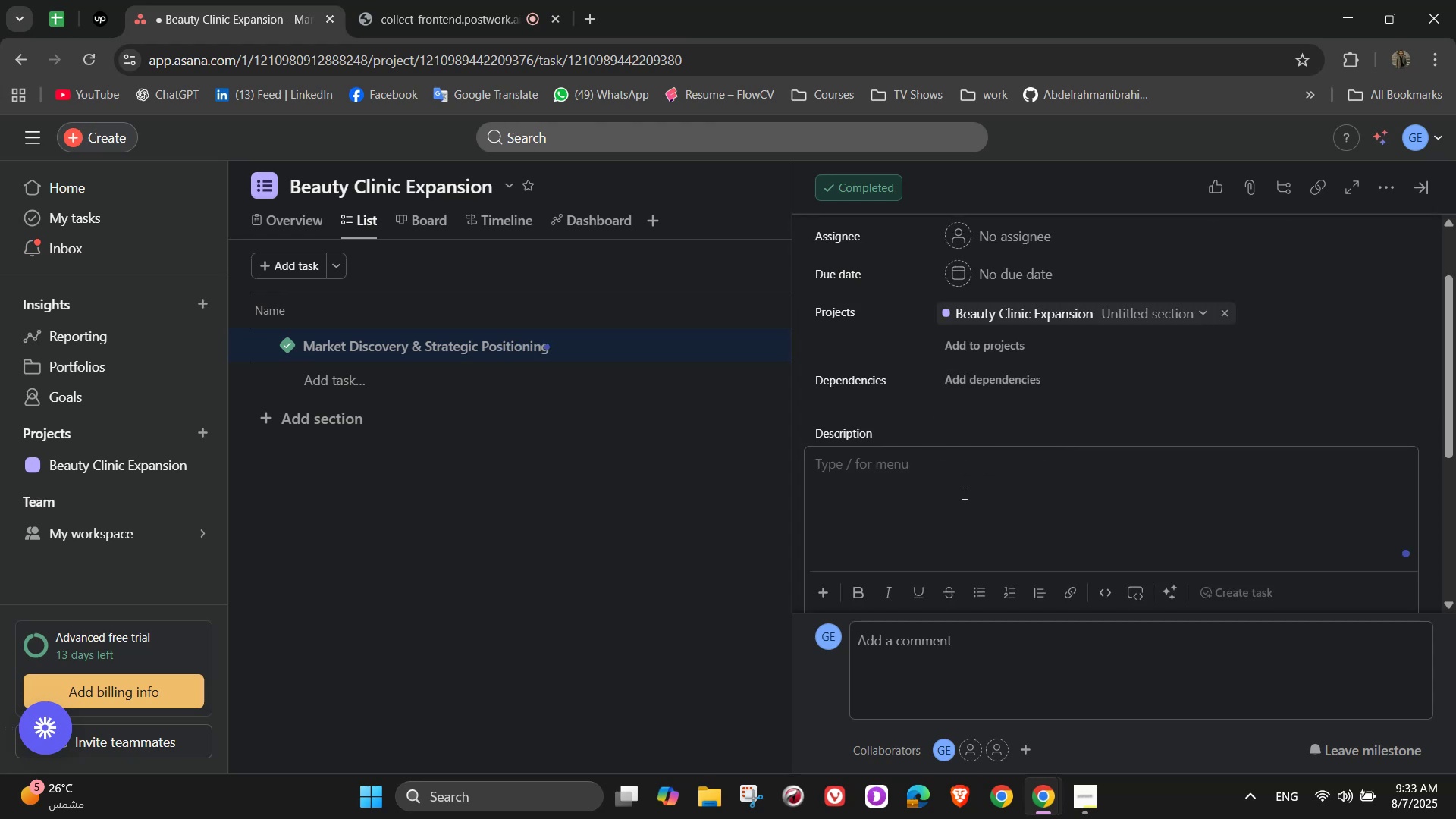 
type(Identify the right cities, audiences, and gaps in the beaty ==)
key(Backspace)
key(Backspace)
key(Backspace)
key(Backspace)
key(Backspace)
type(uty indus)
key(Backspace)
key(Backspace)
type(s)
key(Backspace)
type(ustry to define the strategy)
 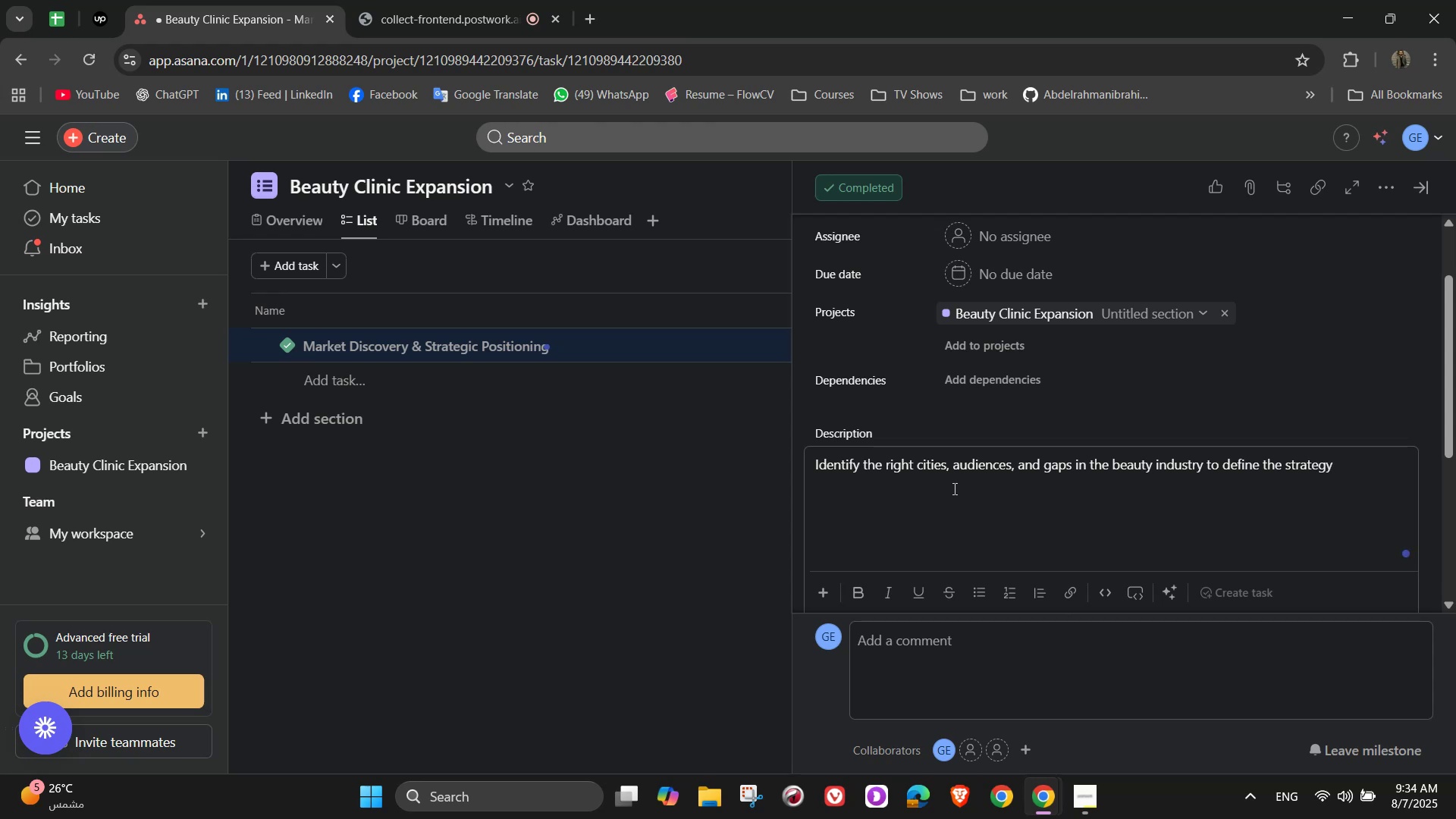 
scroll: coordinate [969, 486], scroll_direction: up, amount: 1.0
 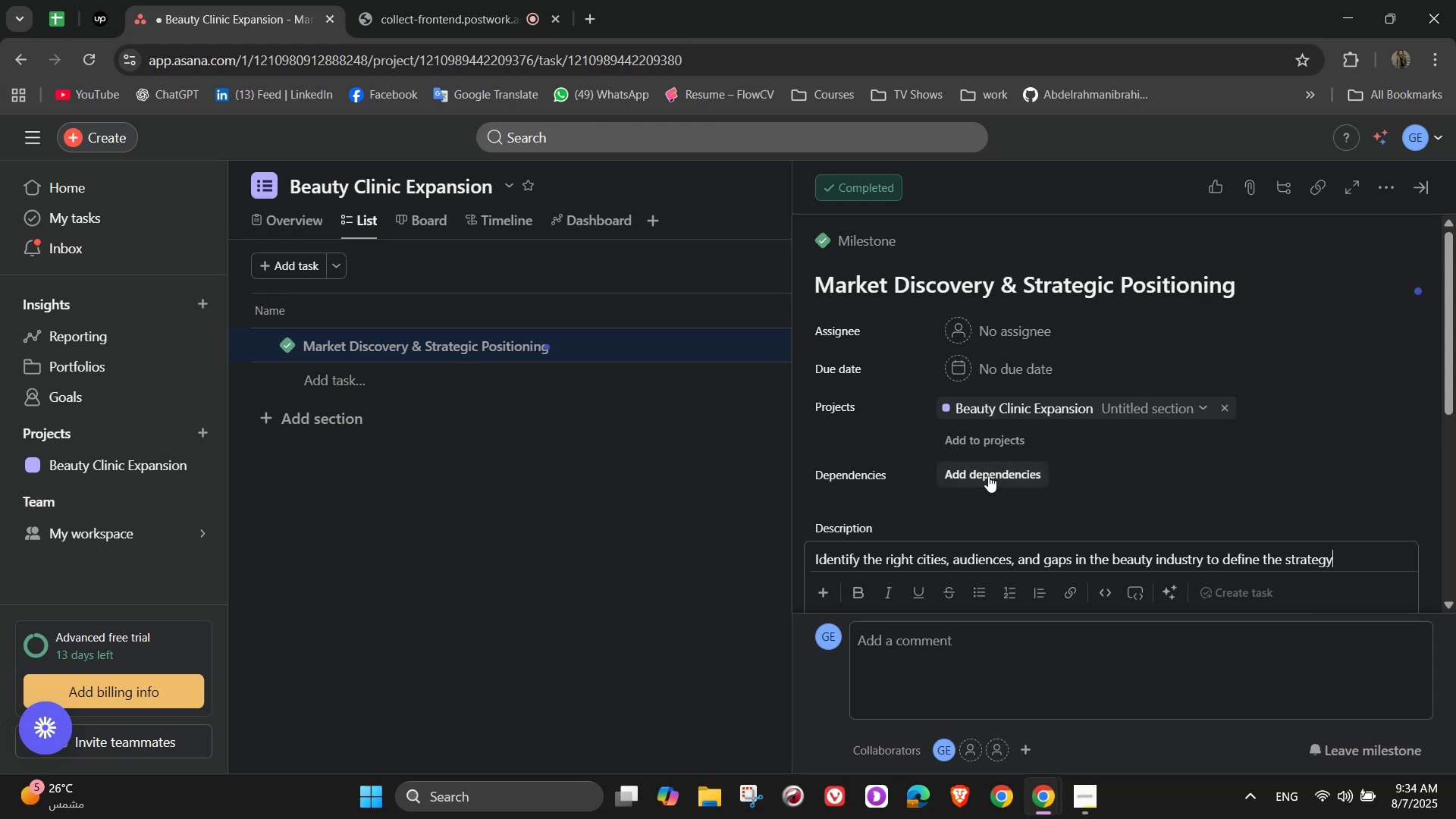 
wait(12.74)
 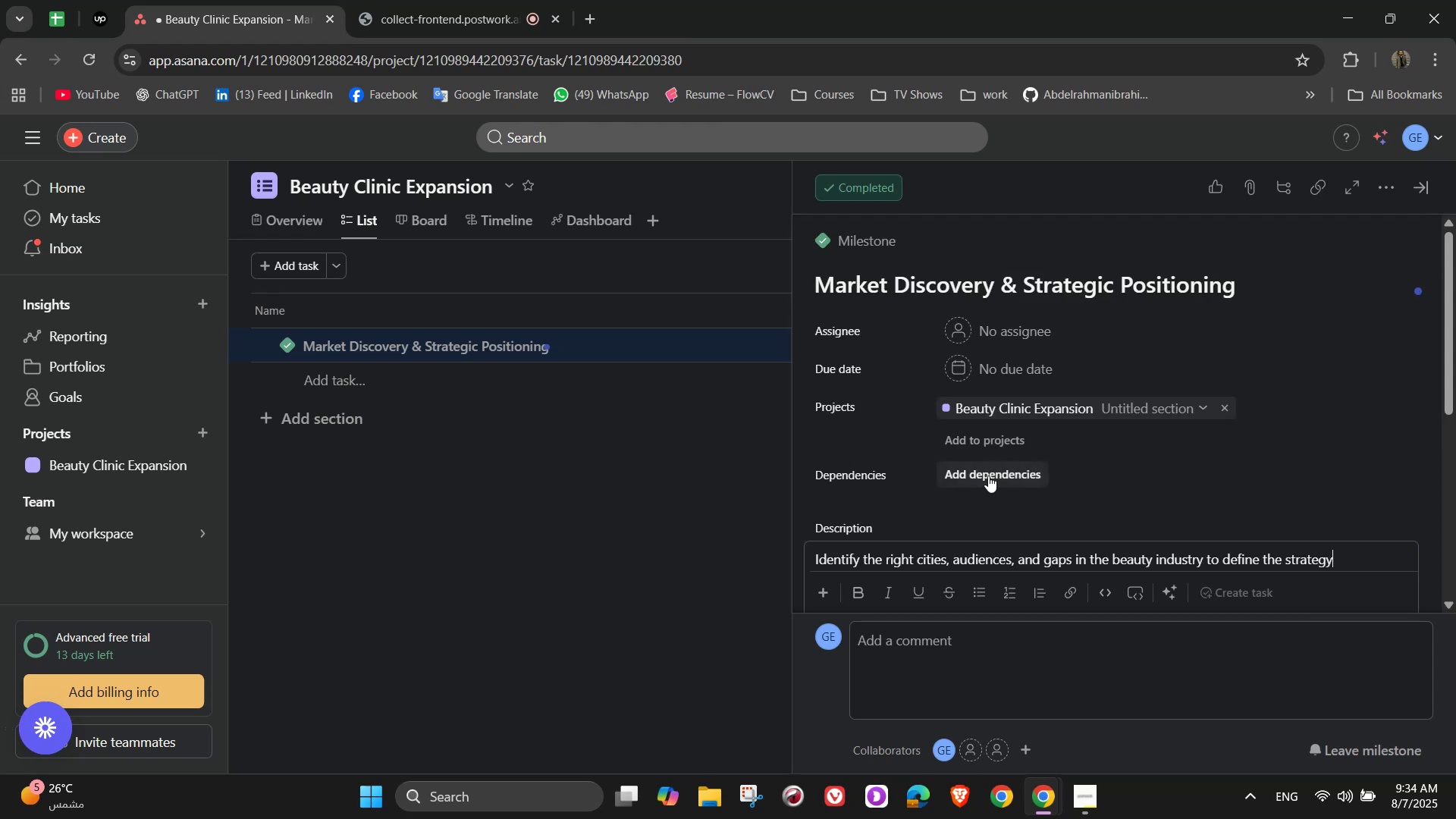 
scroll: coordinate [1270, 518], scroll_direction: down, amount: 2.0
 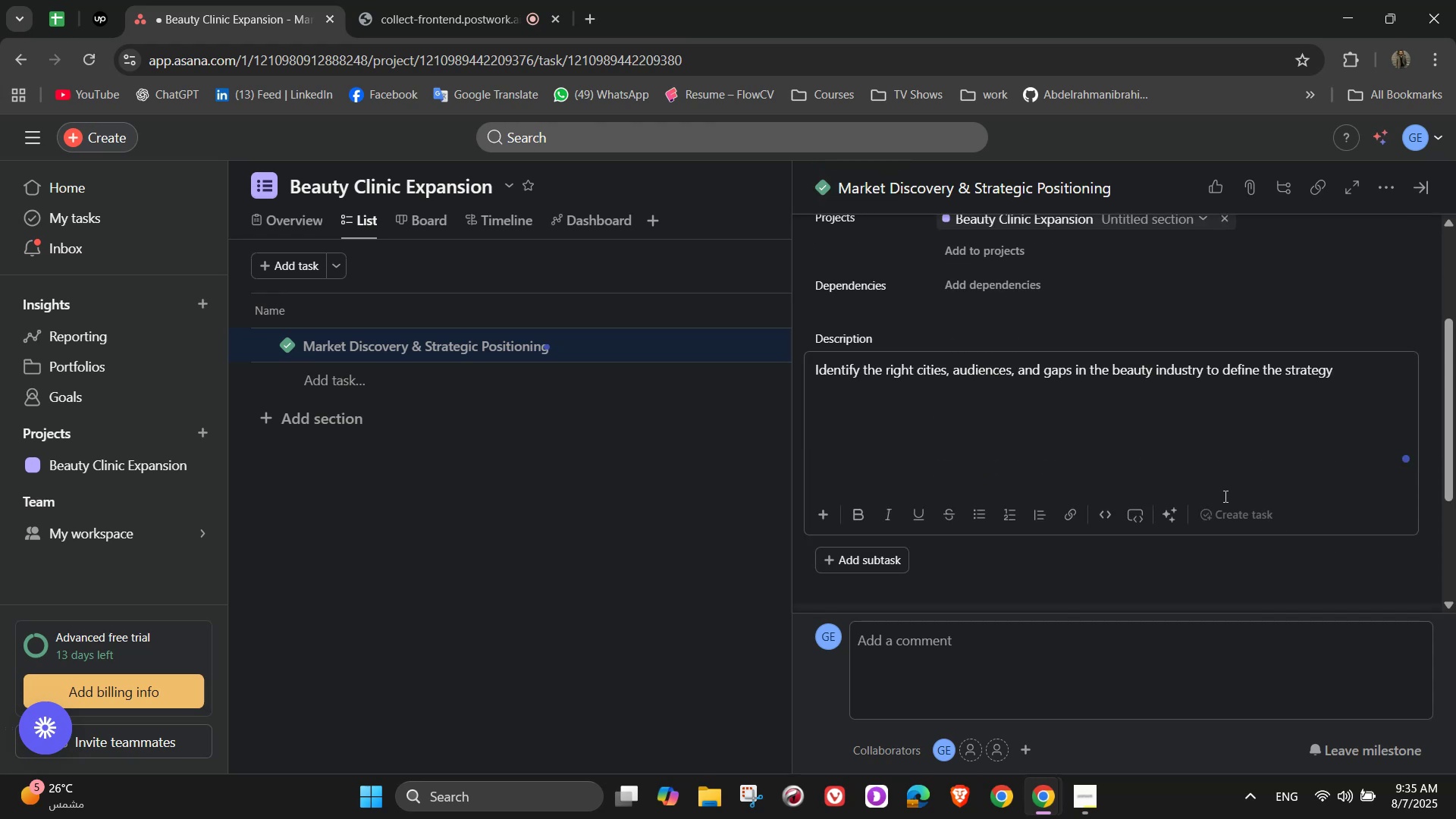 
scroll: coordinate [1141, 432], scroll_direction: up, amount: 2.0
 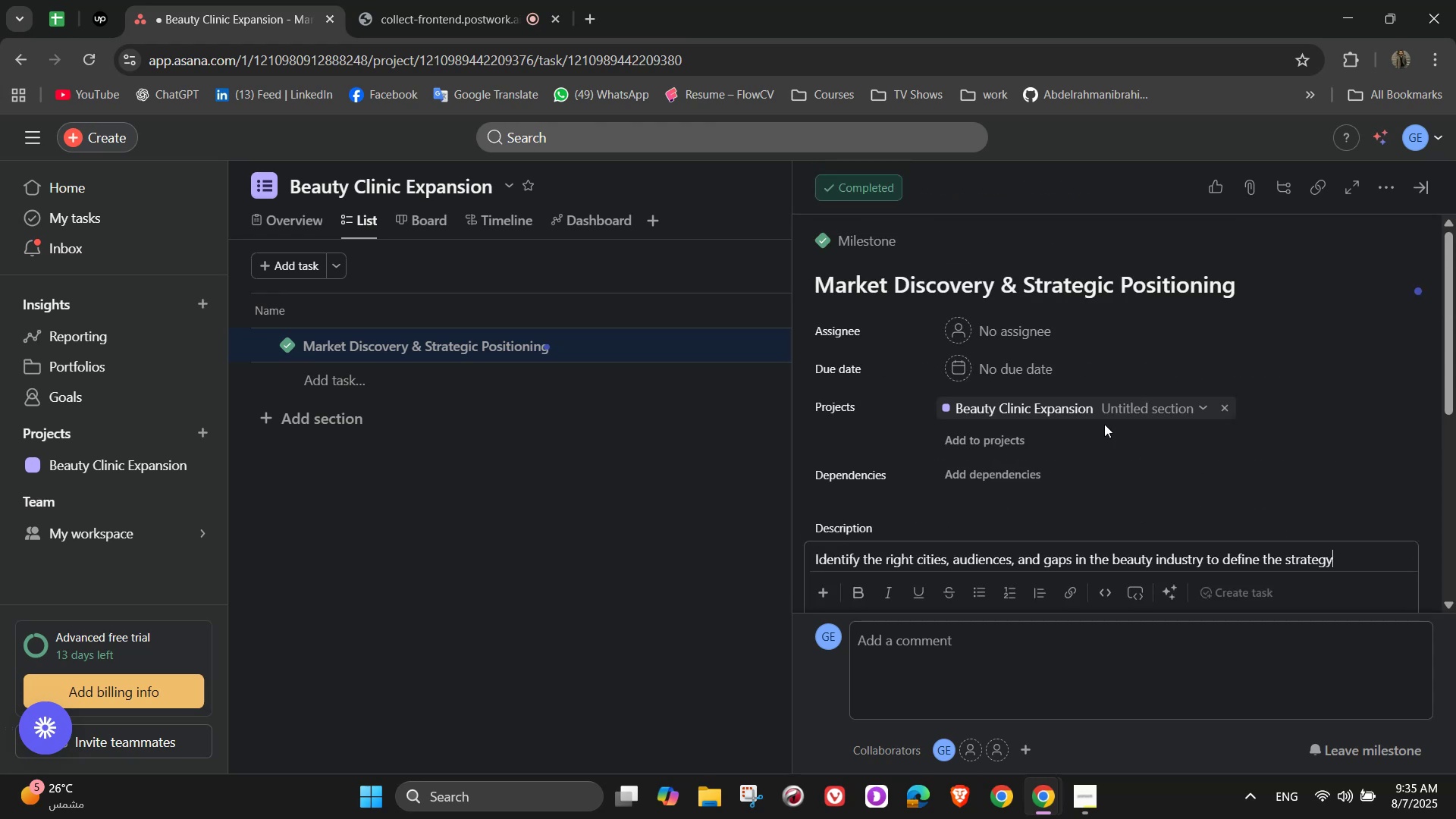 
mouse_move([1028, 383])
 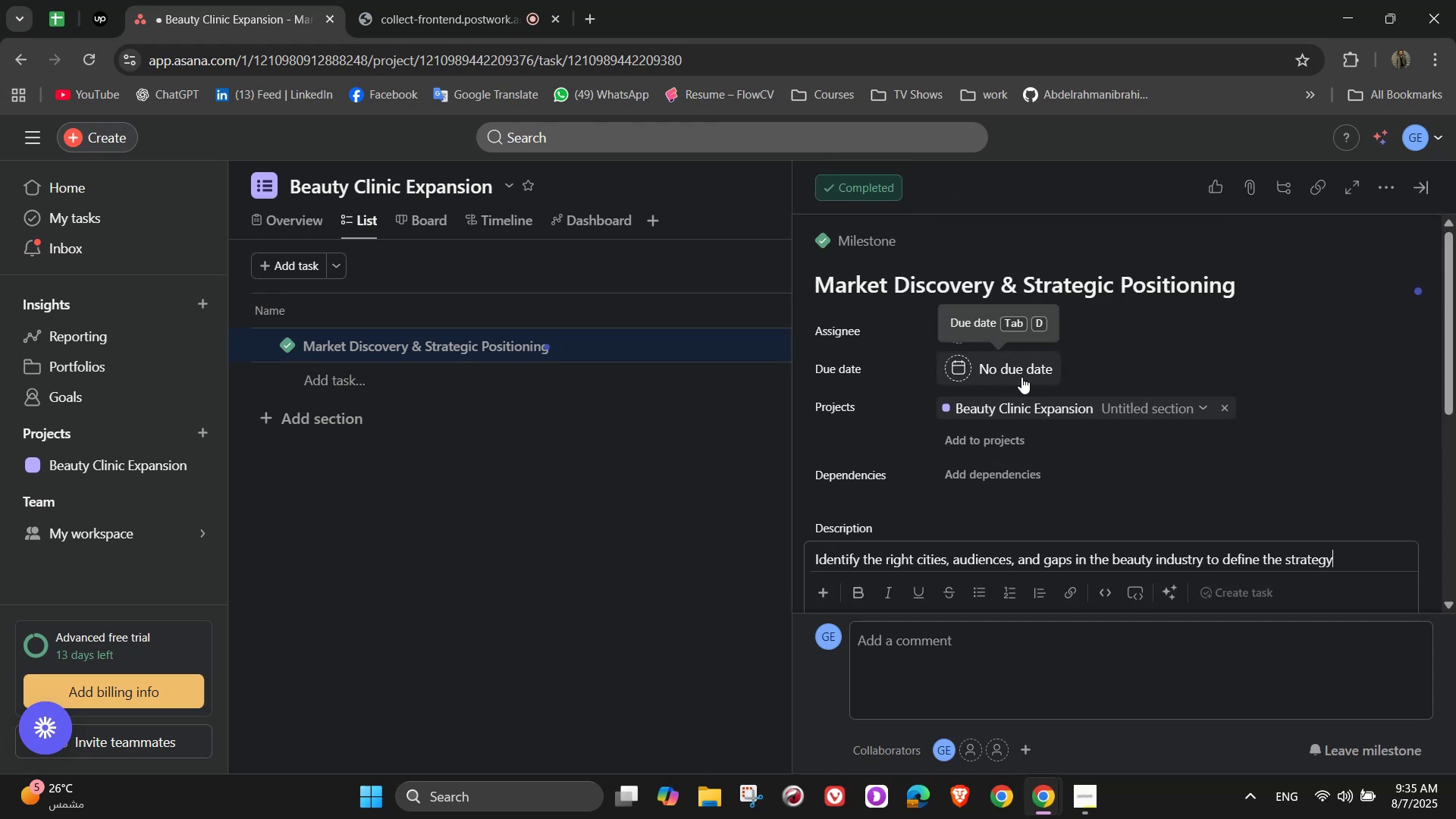 
left_click([1021, 377])
 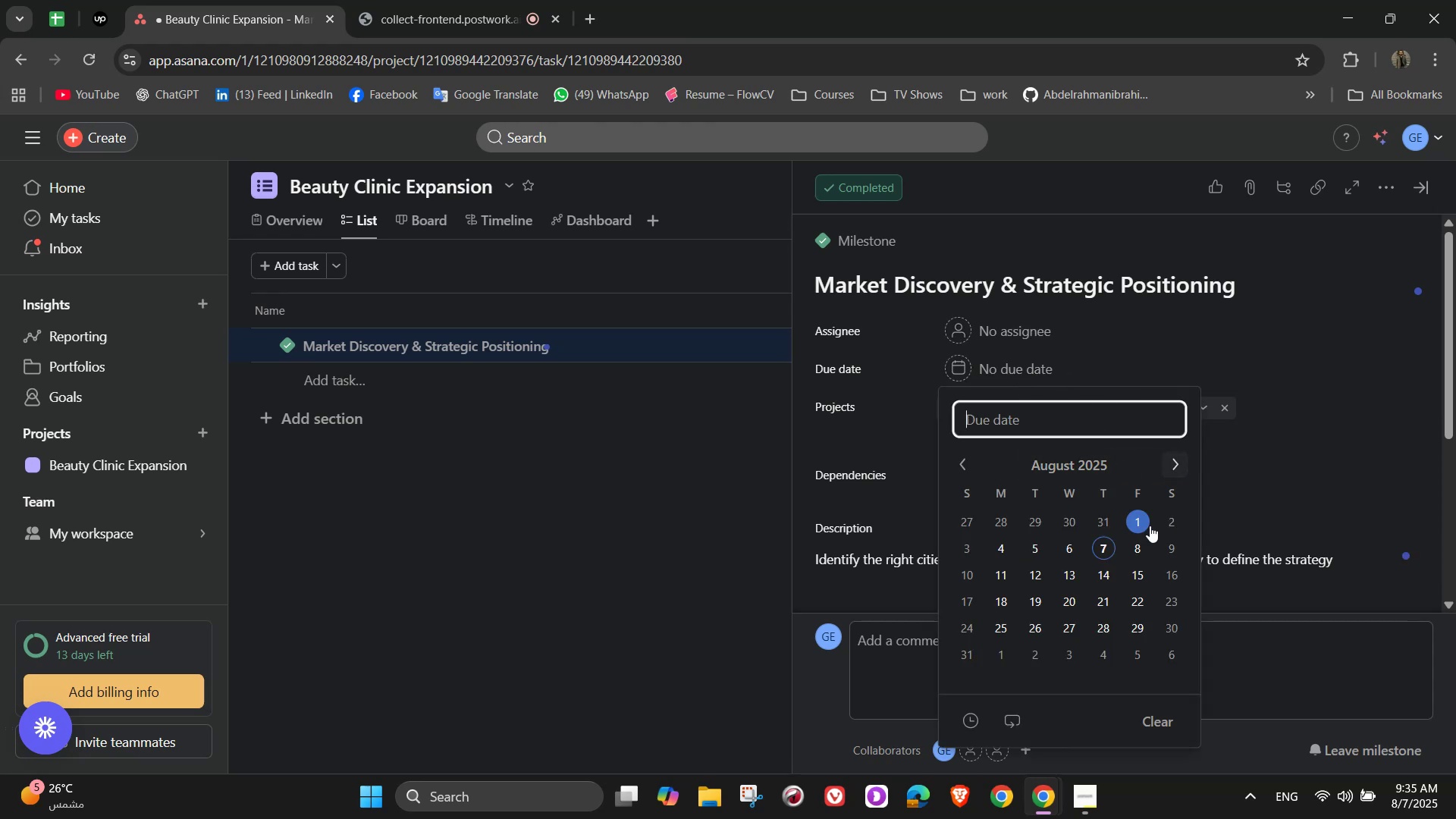 
left_click([965, 653])
 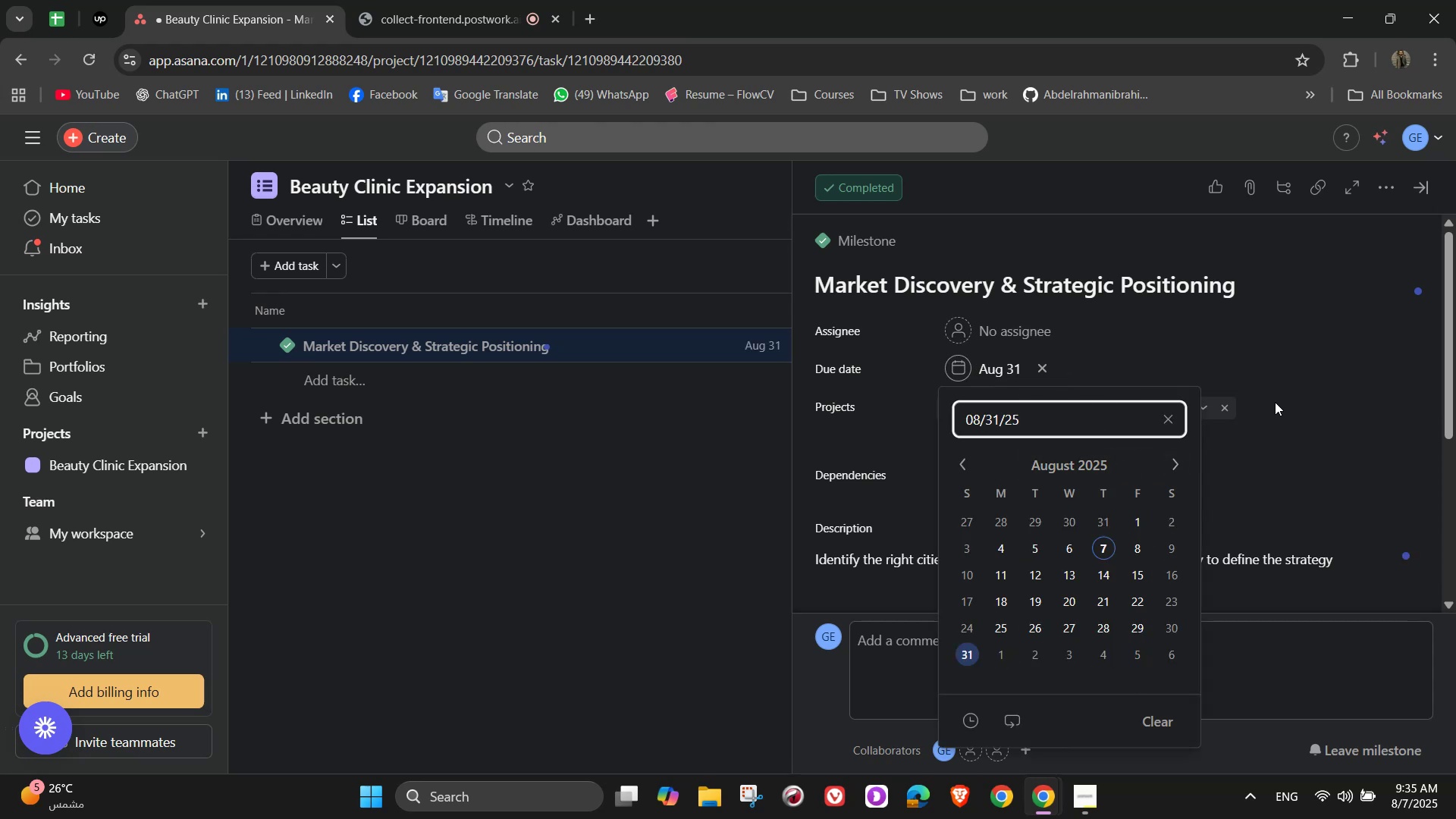 
left_click([1300, 428])
 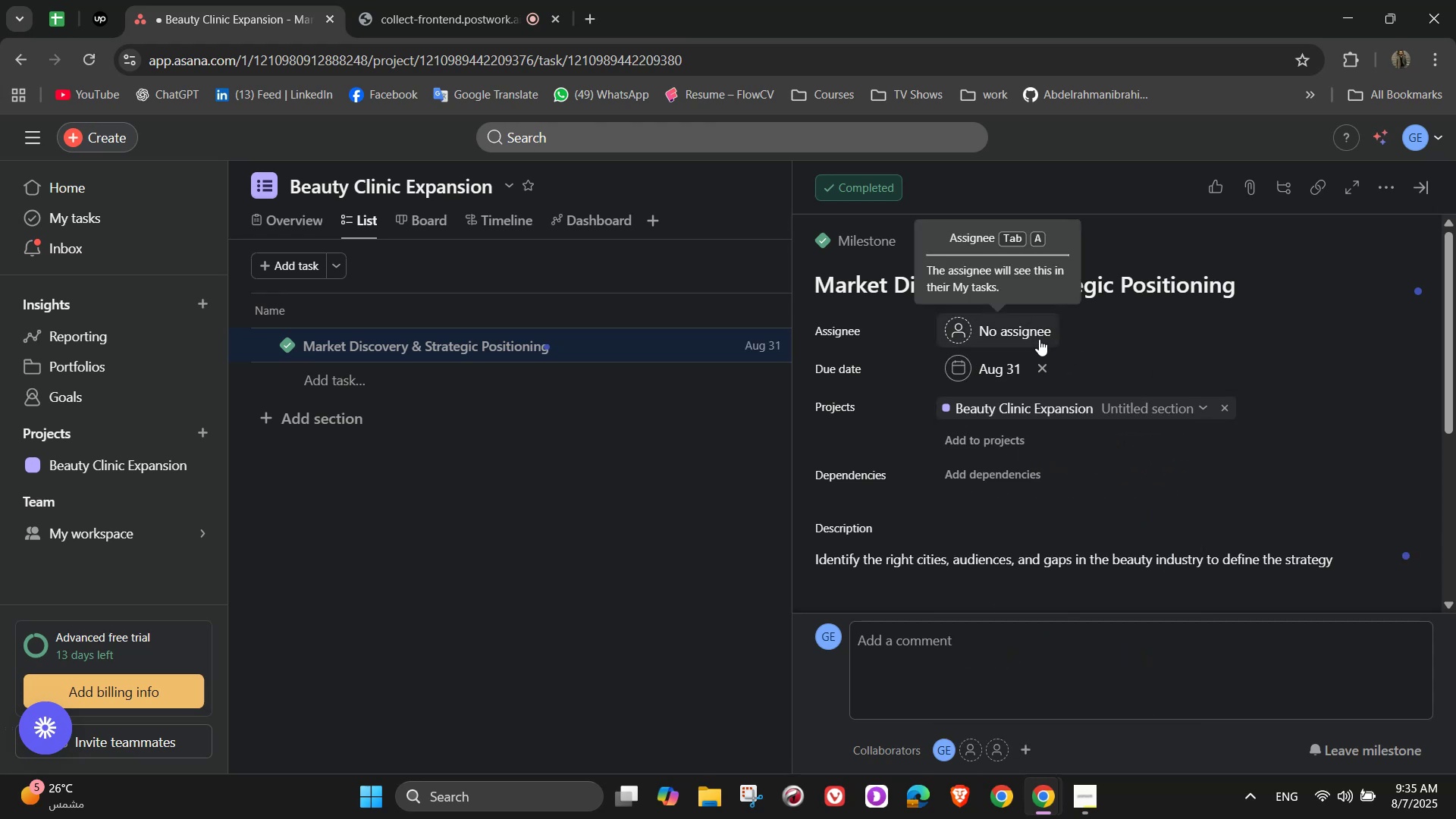 
left_click([1039, 339])
 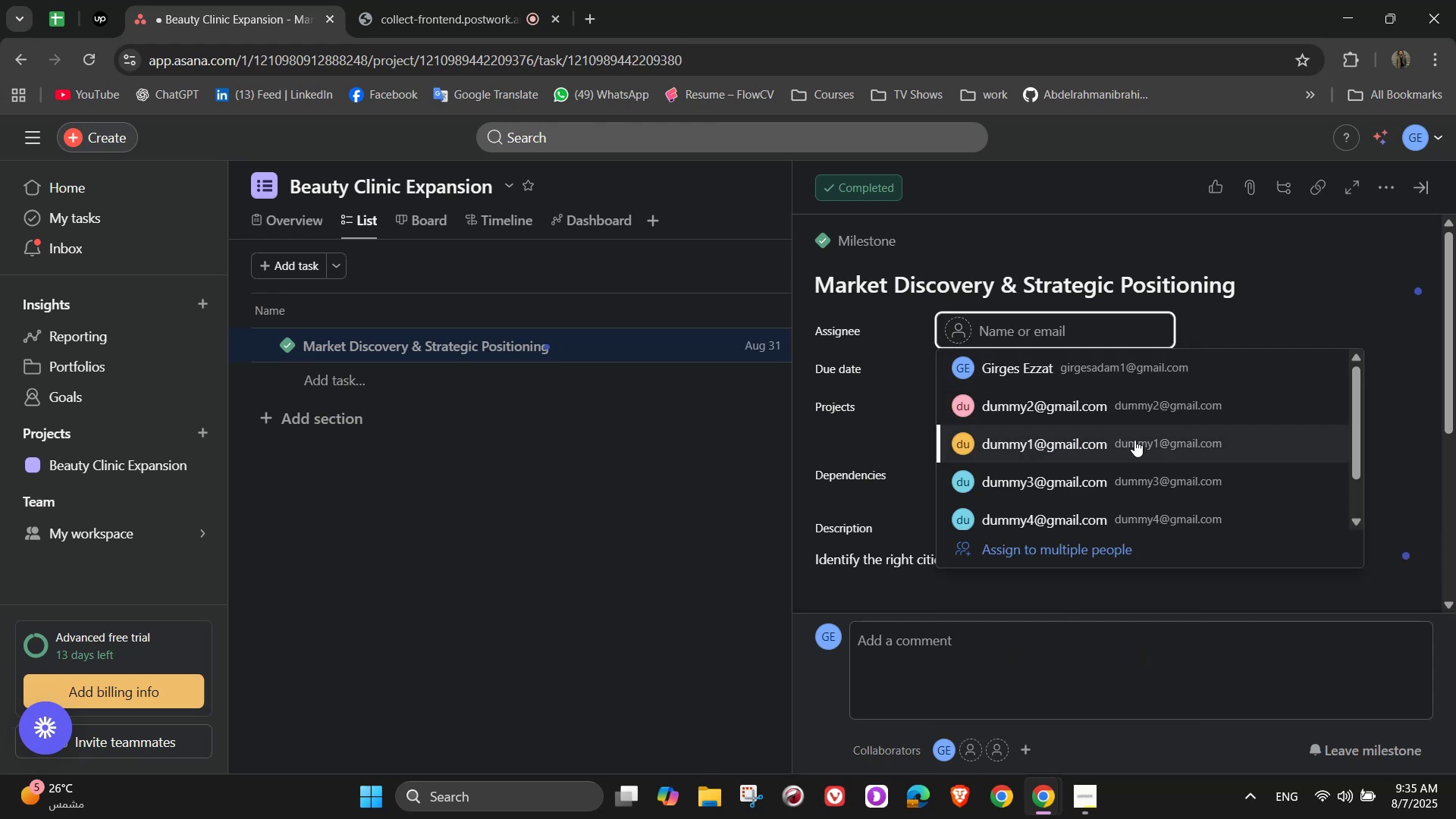 
left_click([1135, 440])
 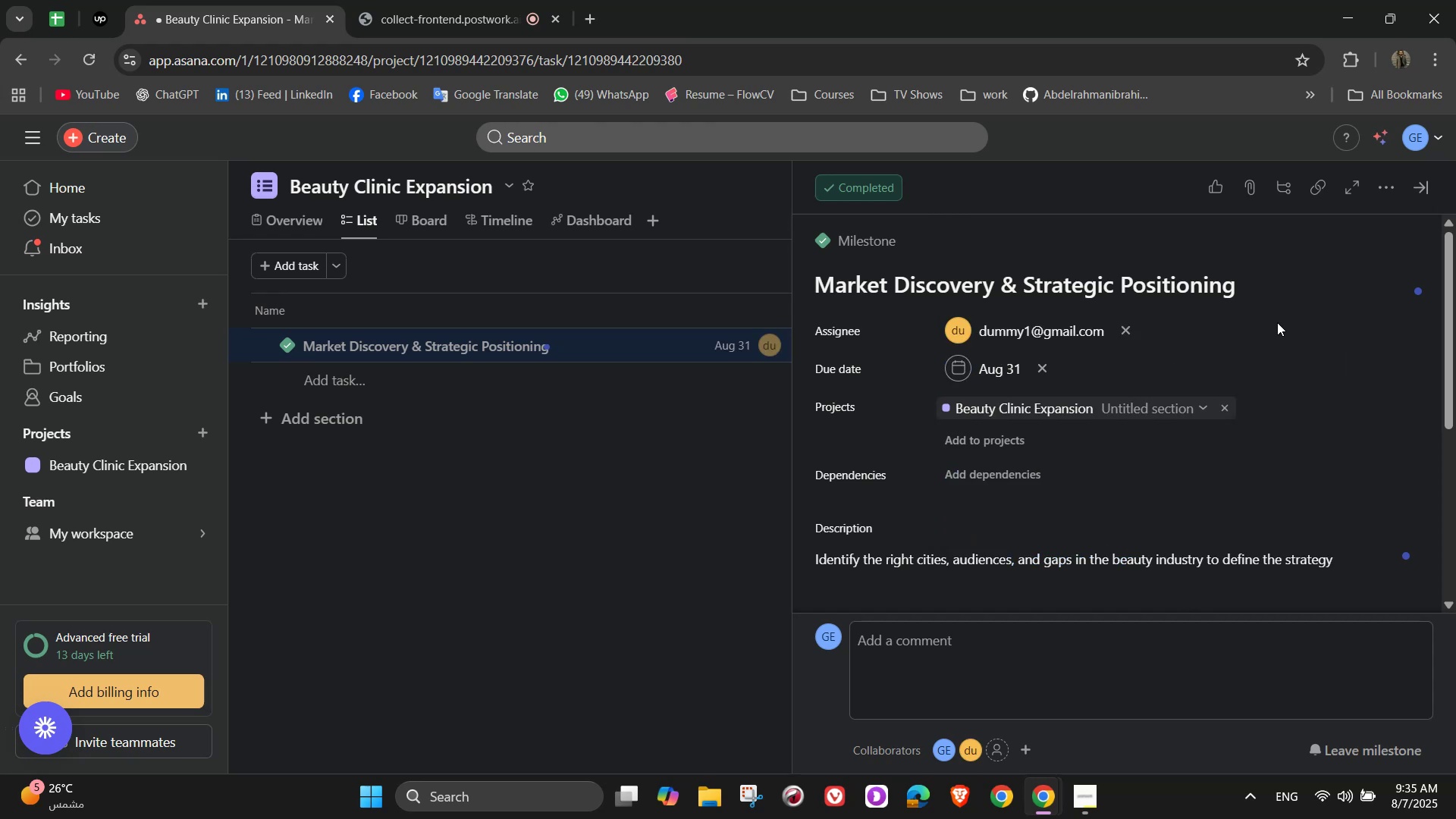 
left_click([1277, 322])
 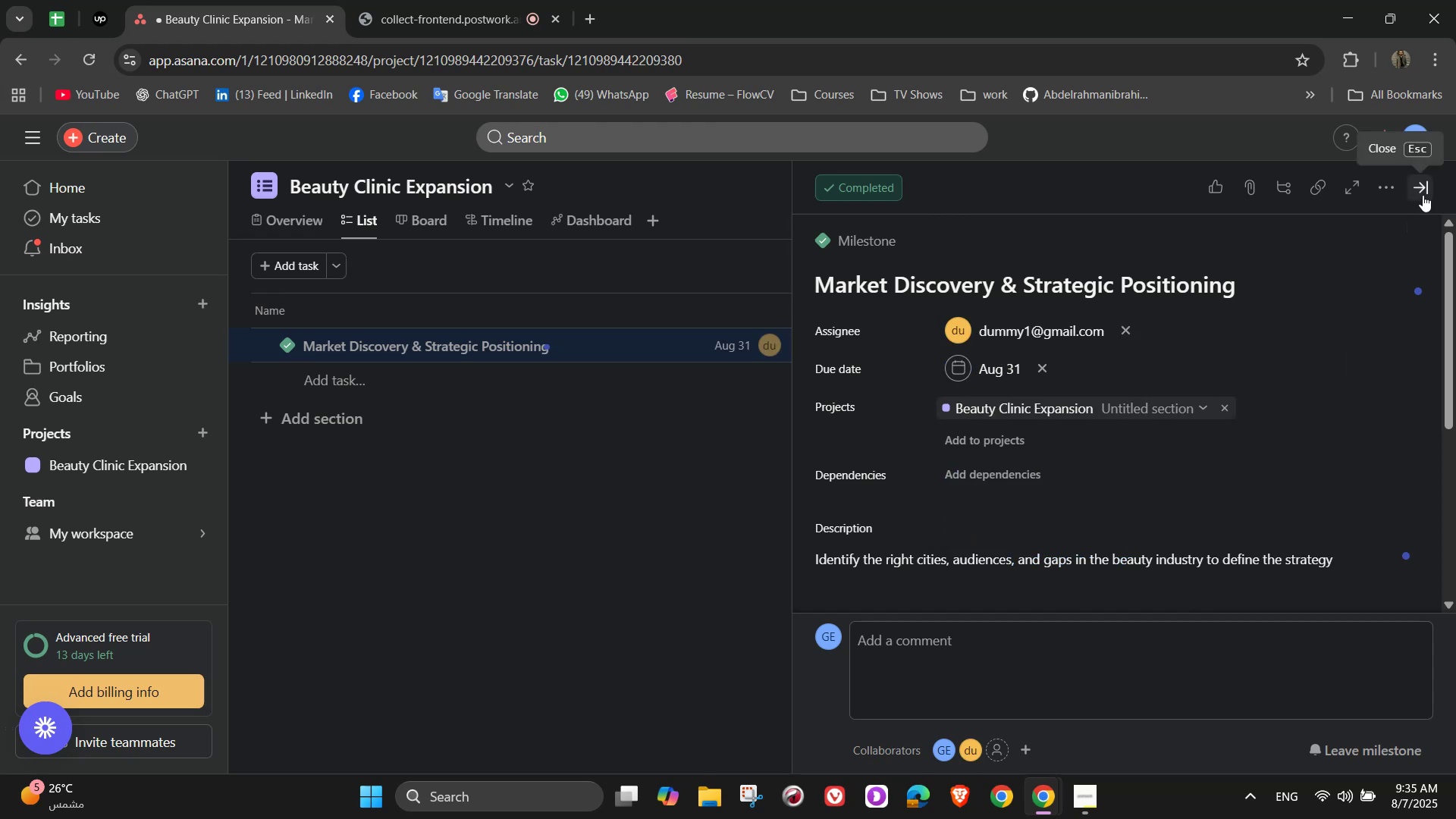 
left_click([1423, 195])
 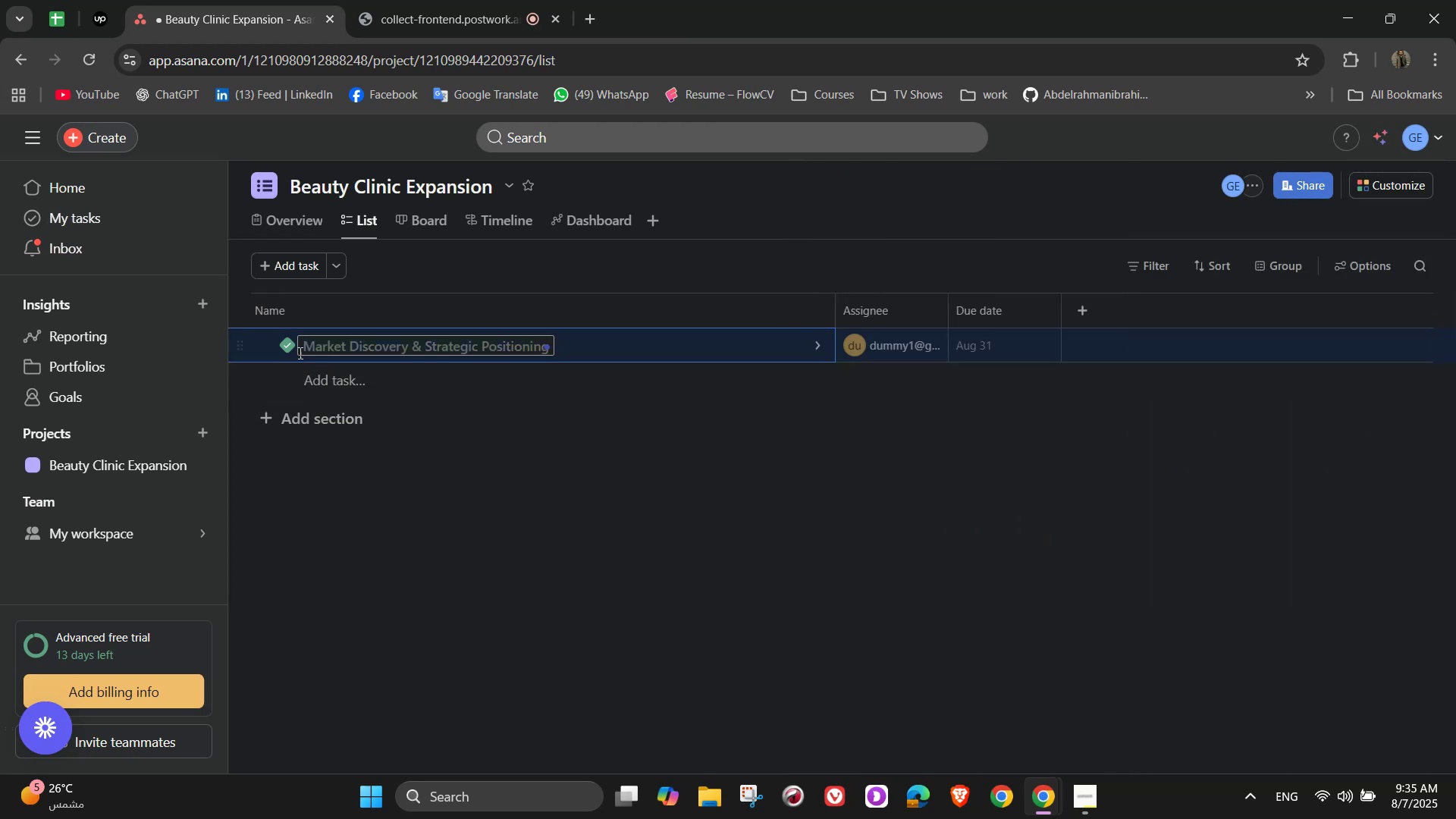 
left_click([288, 346])
 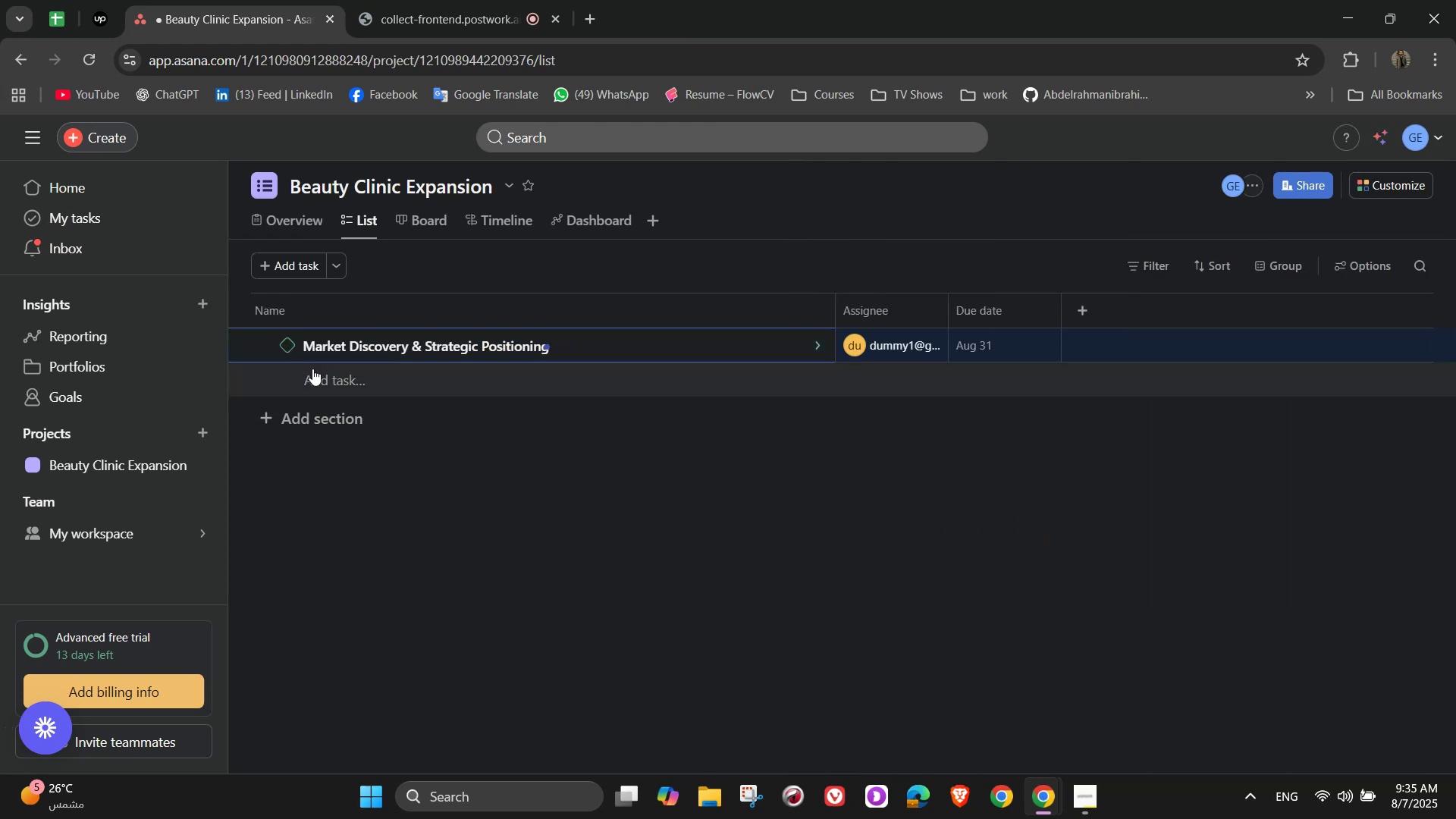 
left_click([318, 371])
 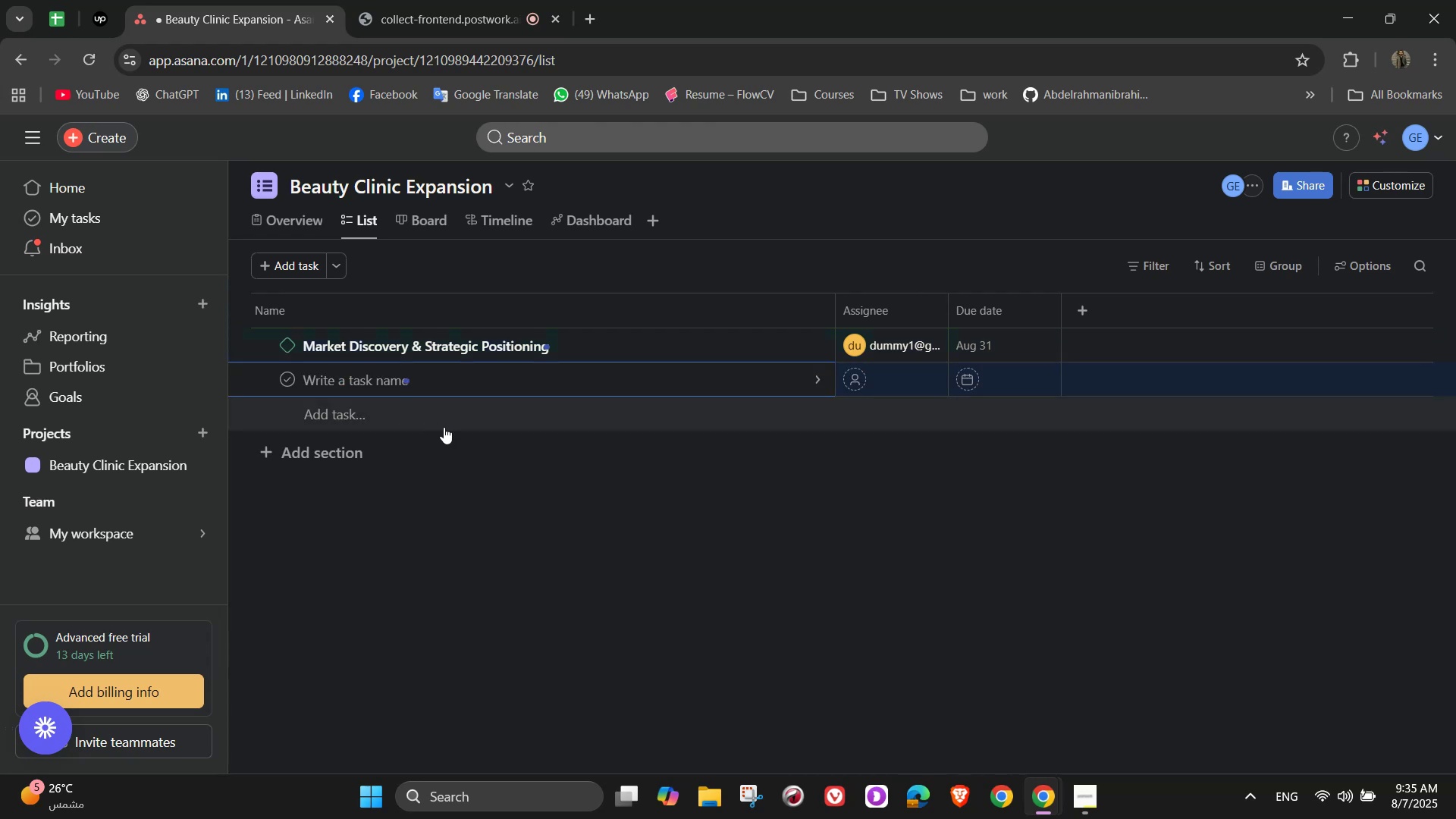 
wait(5.32)
 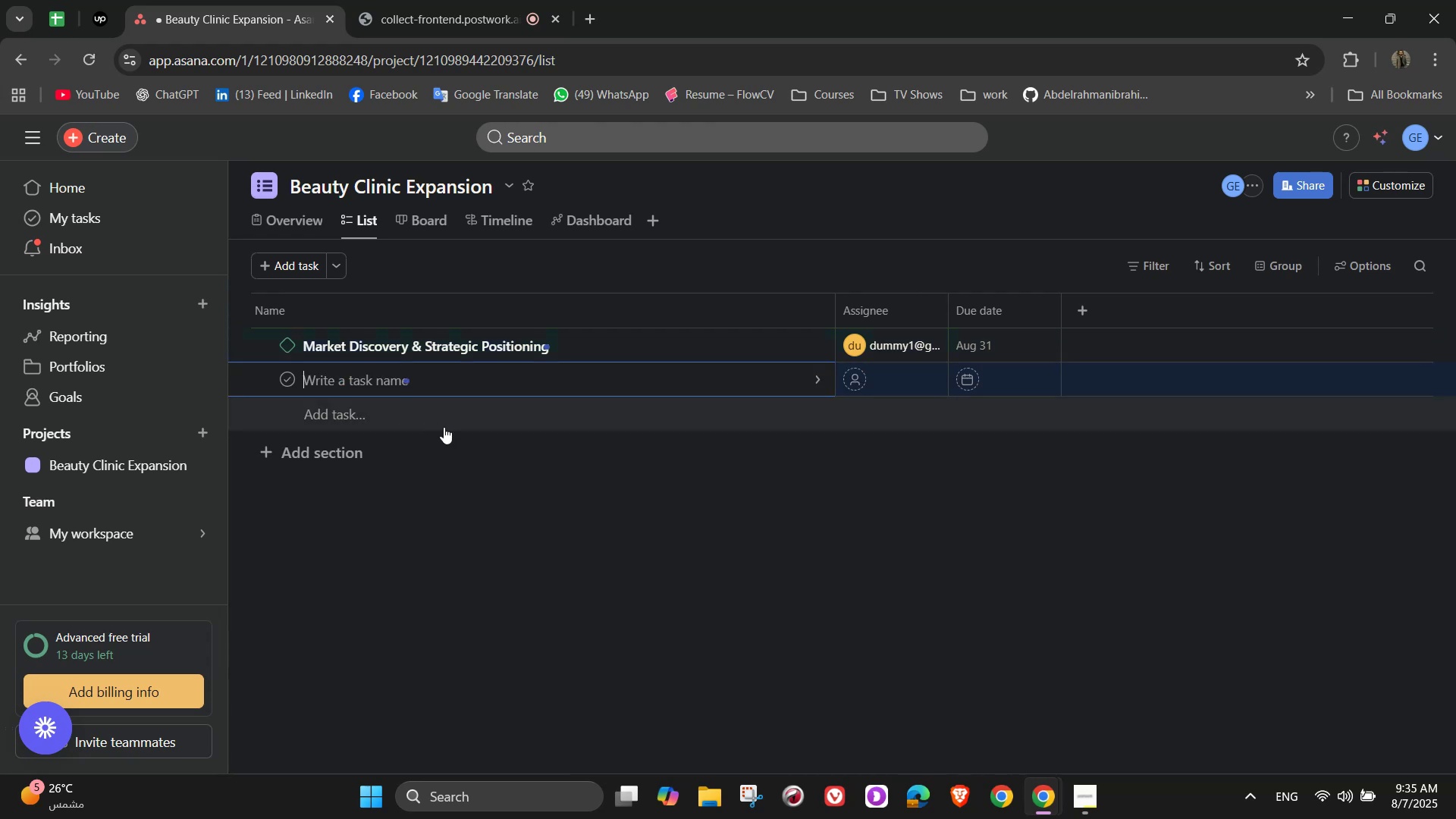 
type(Conduct N)
key(Backspace)
type(Market Research)
 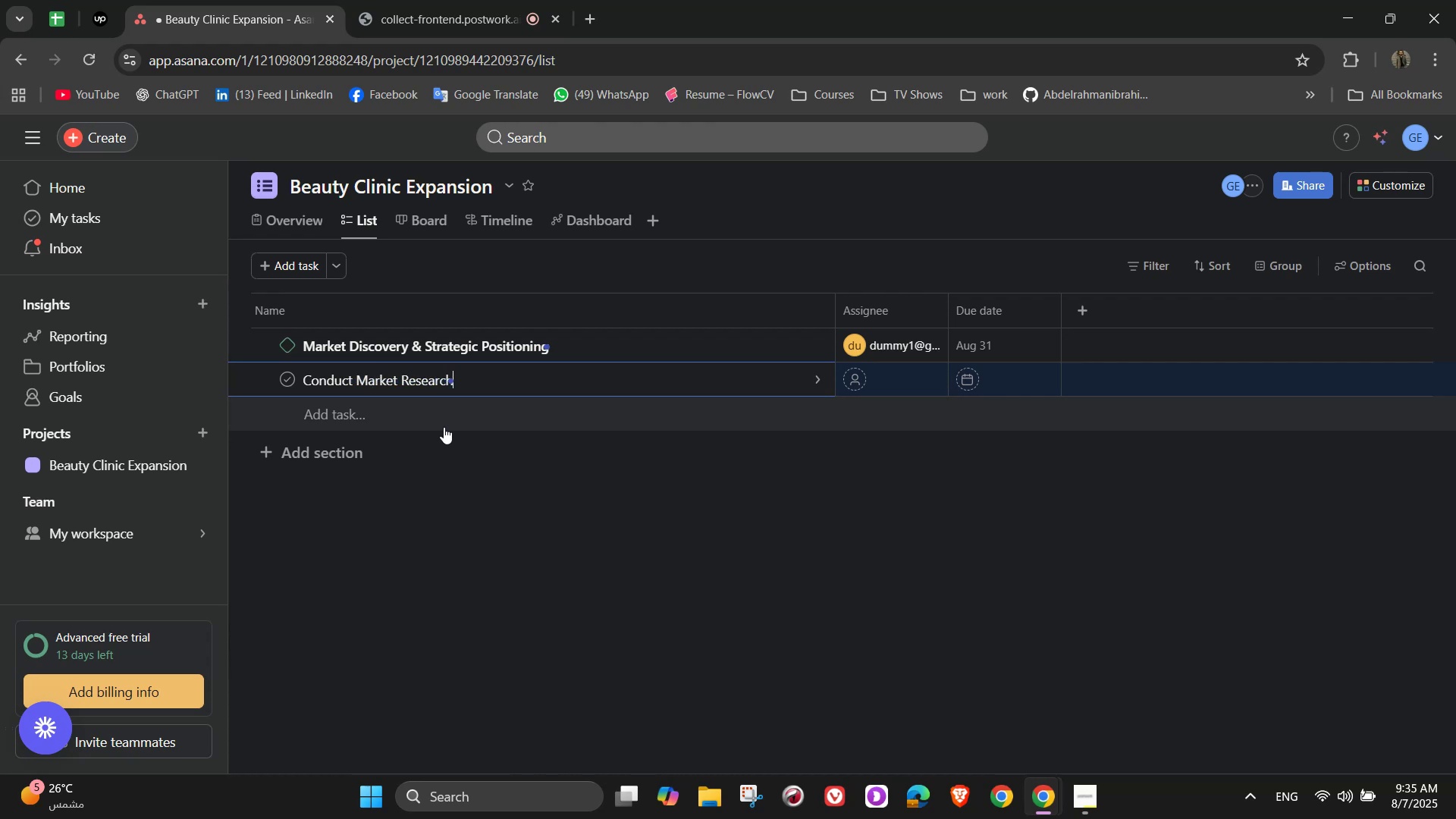 
wait(5.1)
 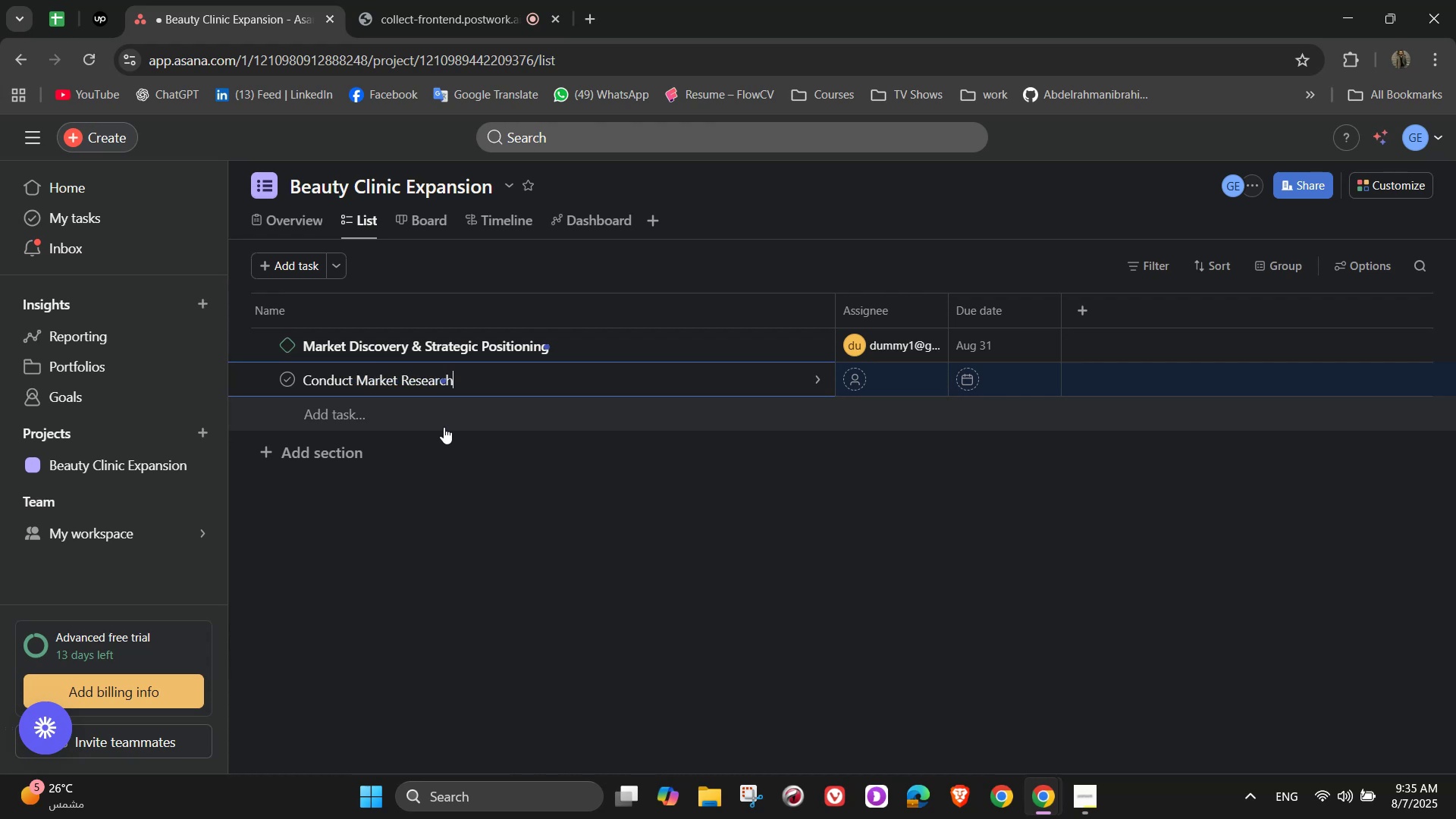 
left_click([824, 381])
 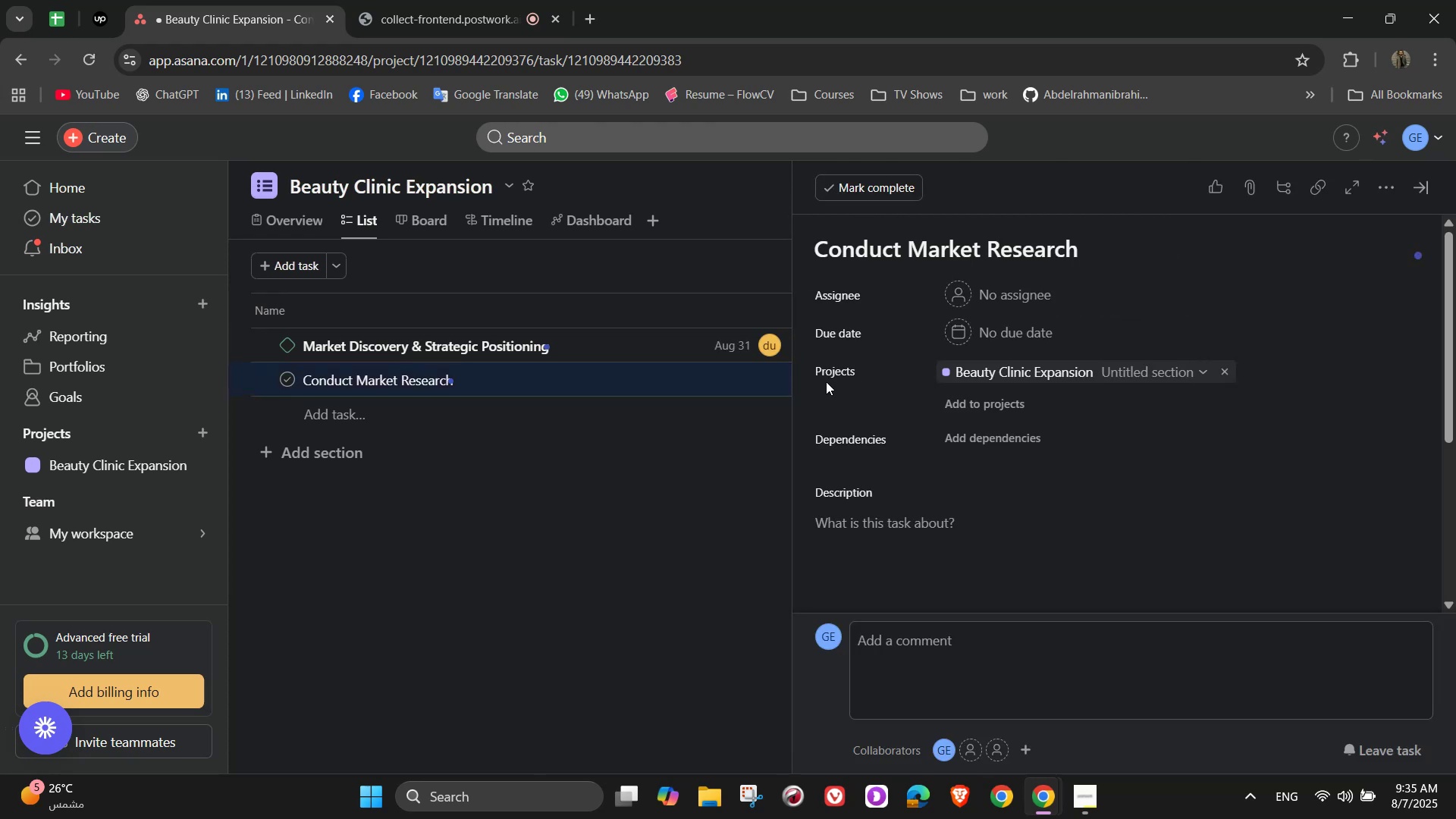 
wait(5.46)
 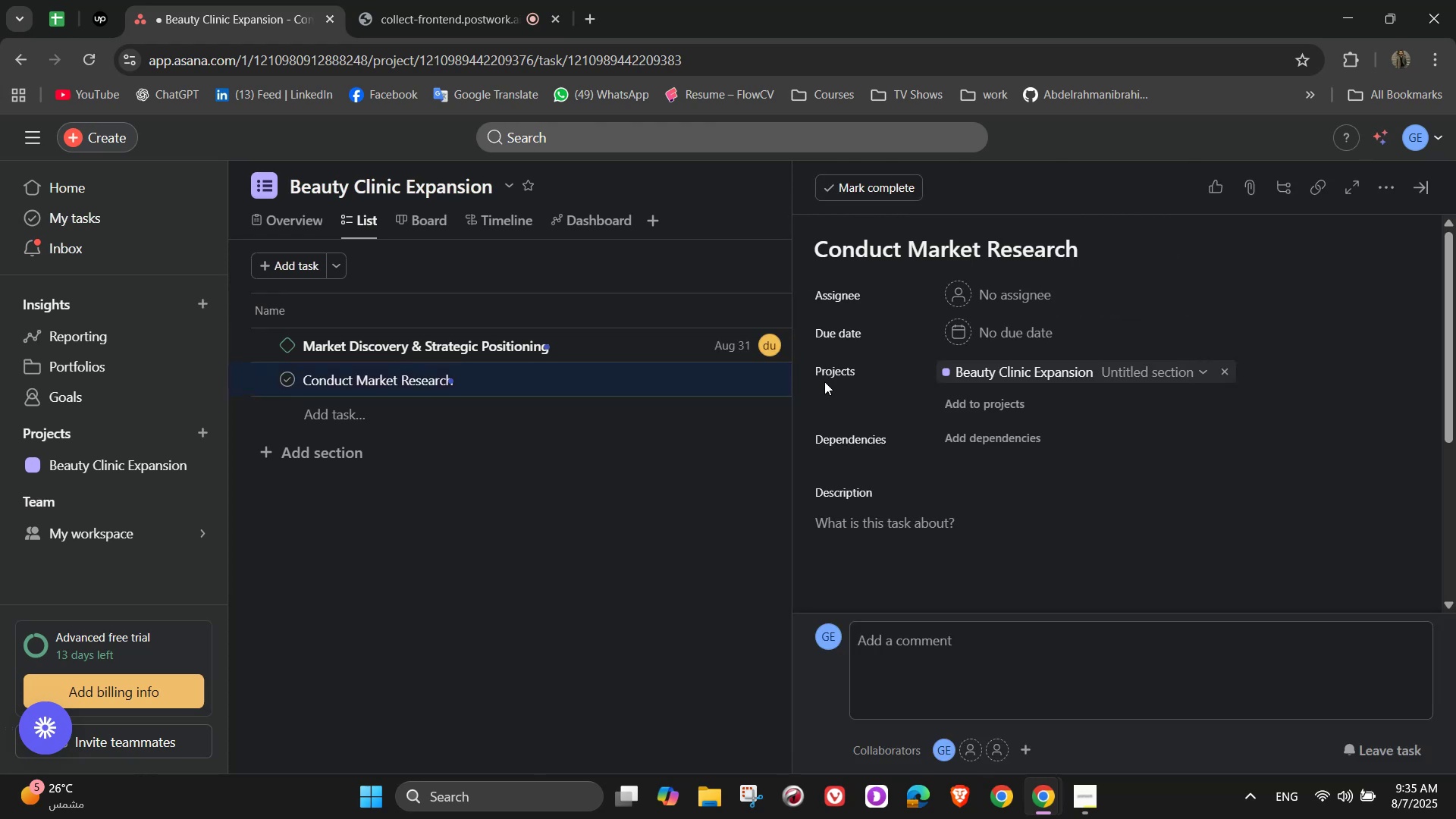 
scroll: coordinate [985, 416], scroll_direction: down, amount: 2.0
 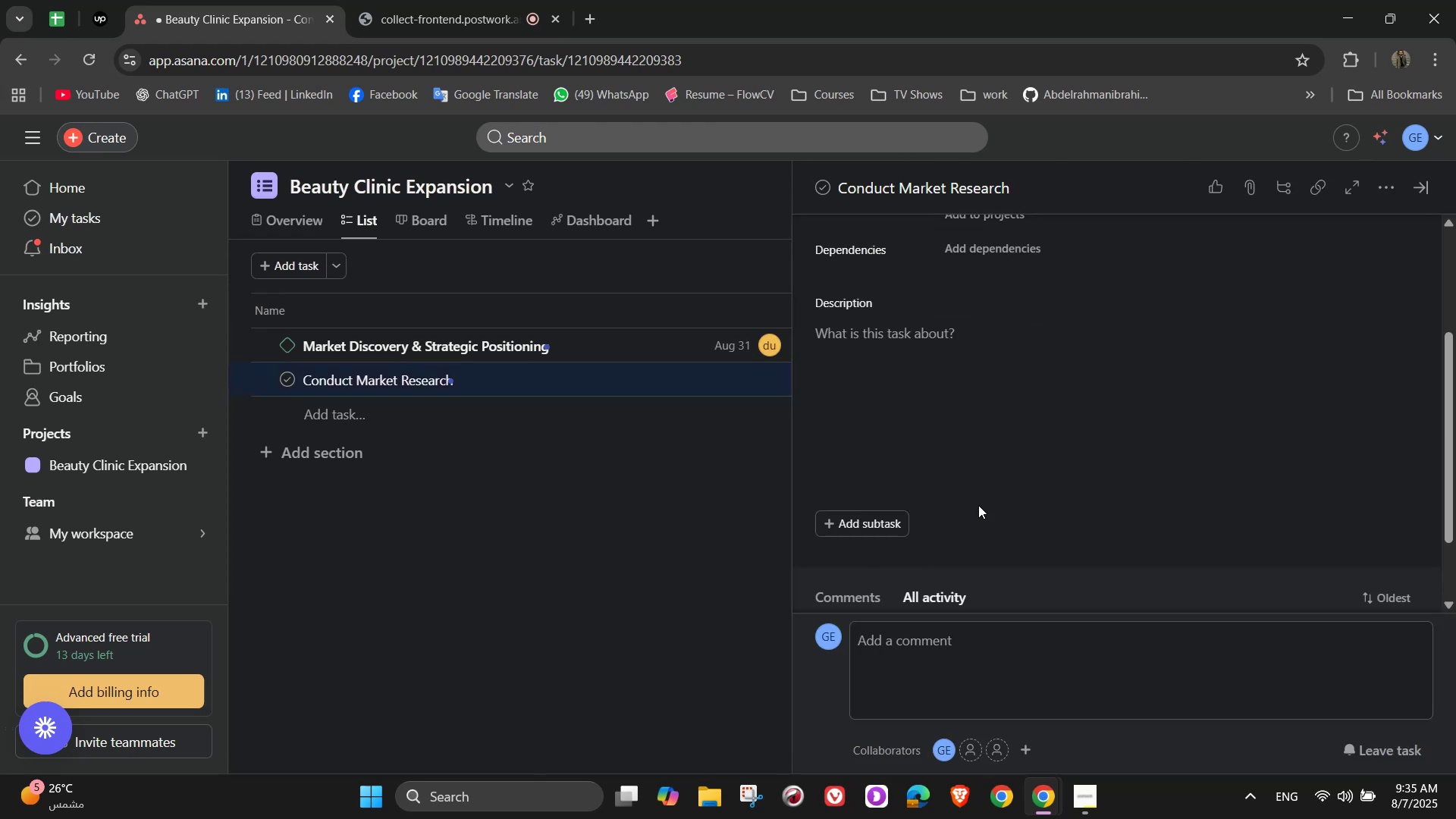 
left_click([973, 403])
 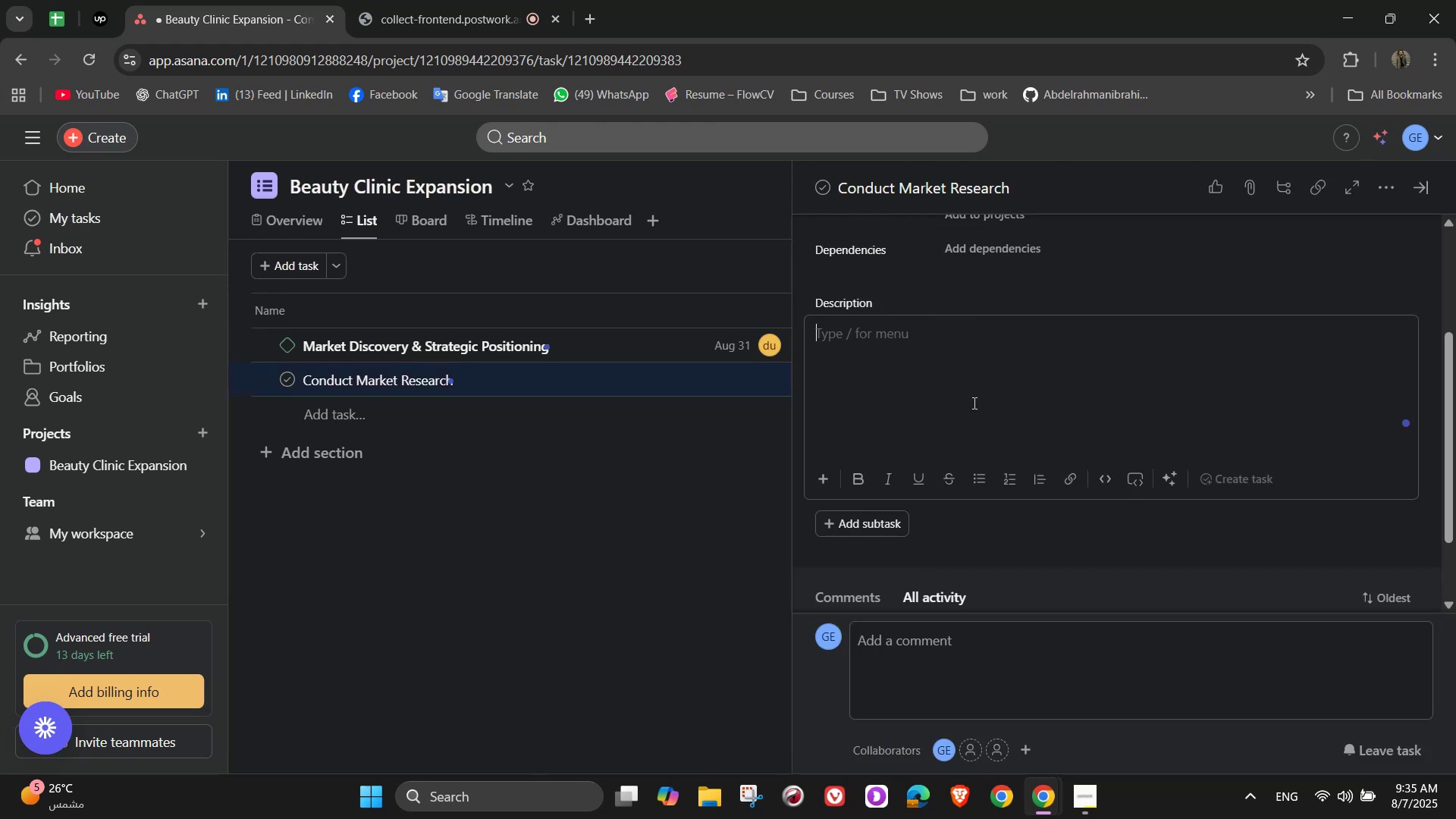 
type(Al)
key(Backspace)
type(nl)
key(Backspace)
type(alyze current trends in the beatuy)
key(Backspace)
key(Backspace)
type(y industry )
 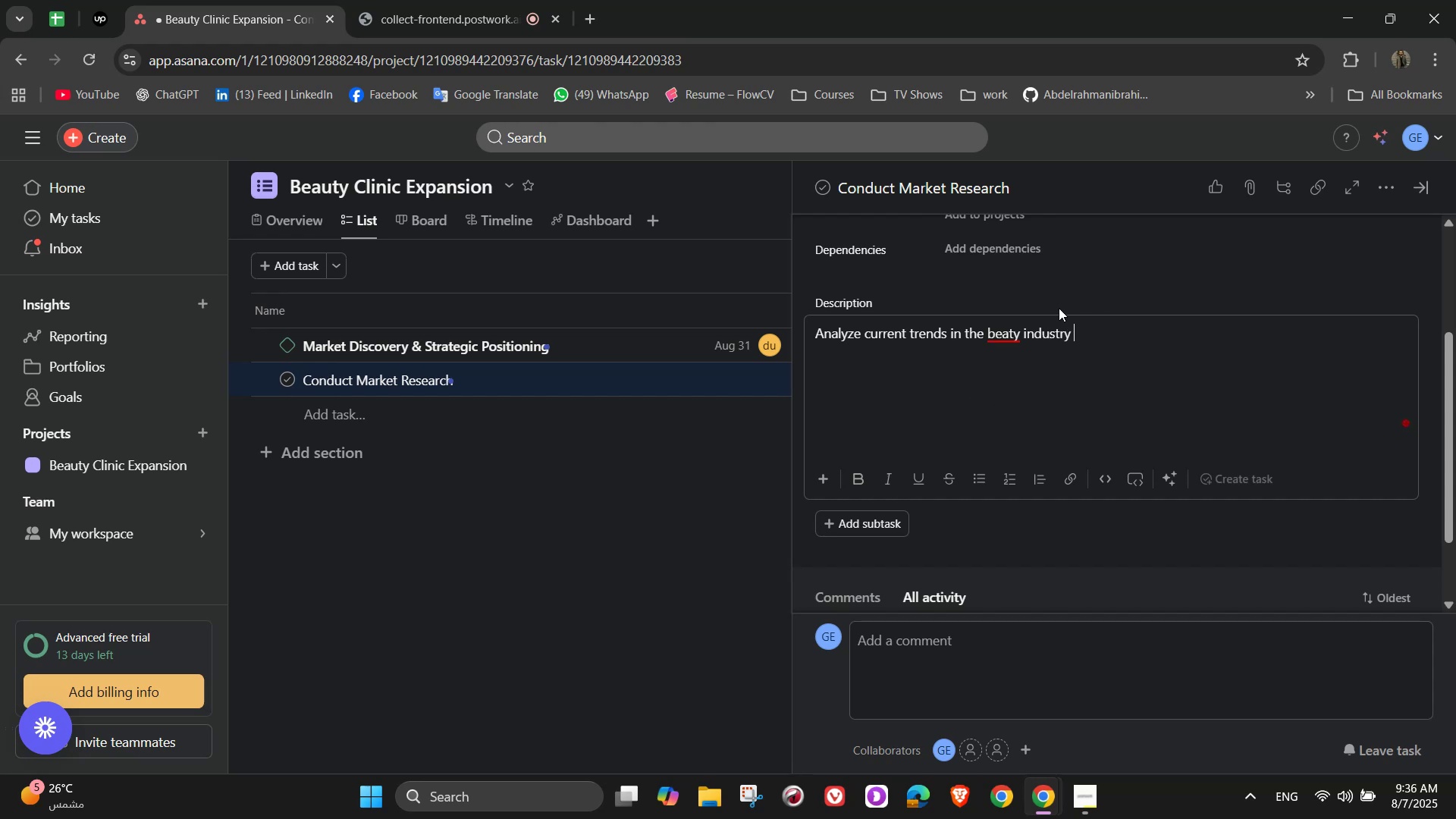 
double_click([1015, 350])
 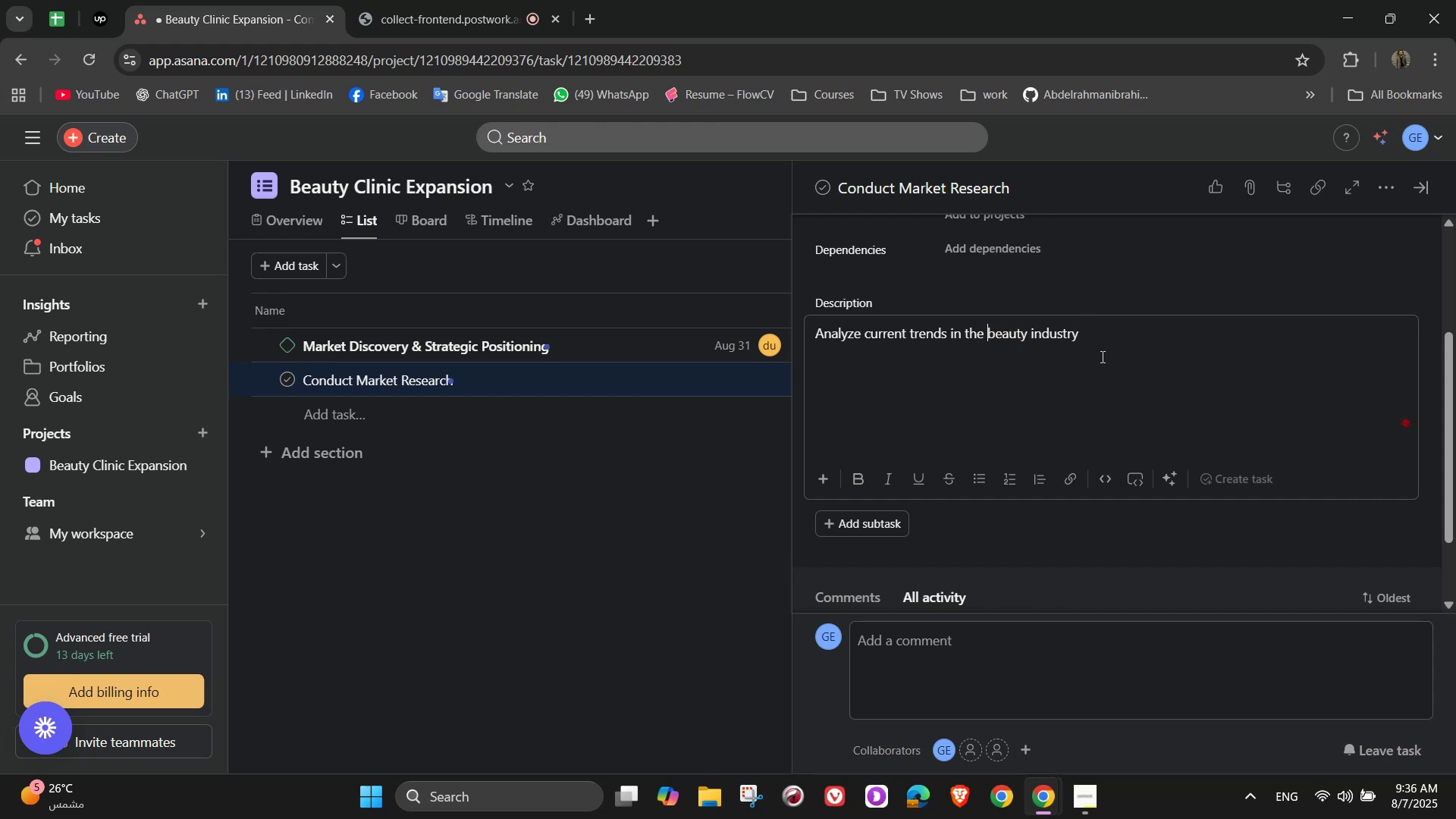 
triple_click([1111, 348])
 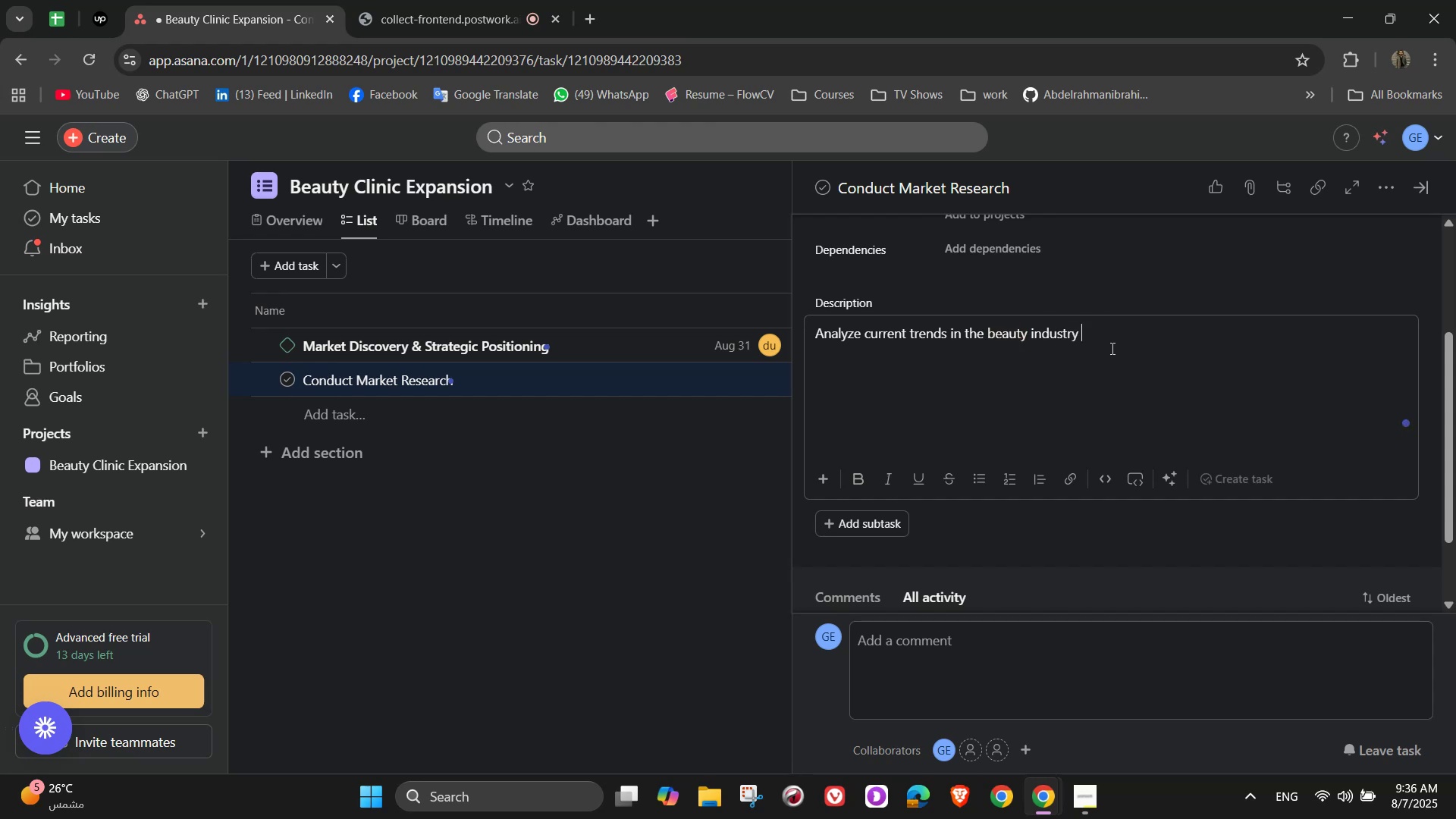 
key(Backspace)
type(, understand service demands )
key(Backspace)
type(, and )
 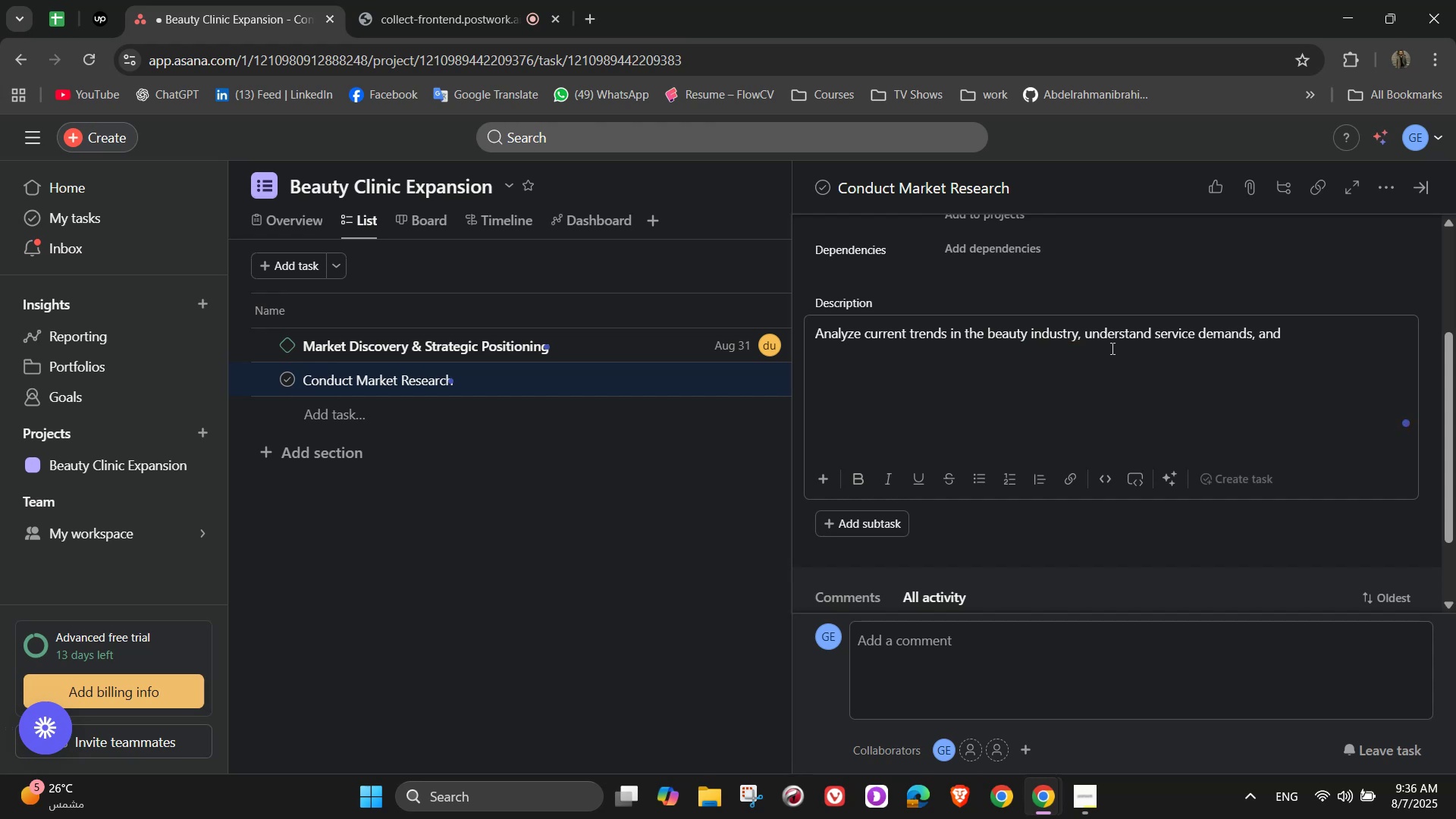 
wait(9.97)
 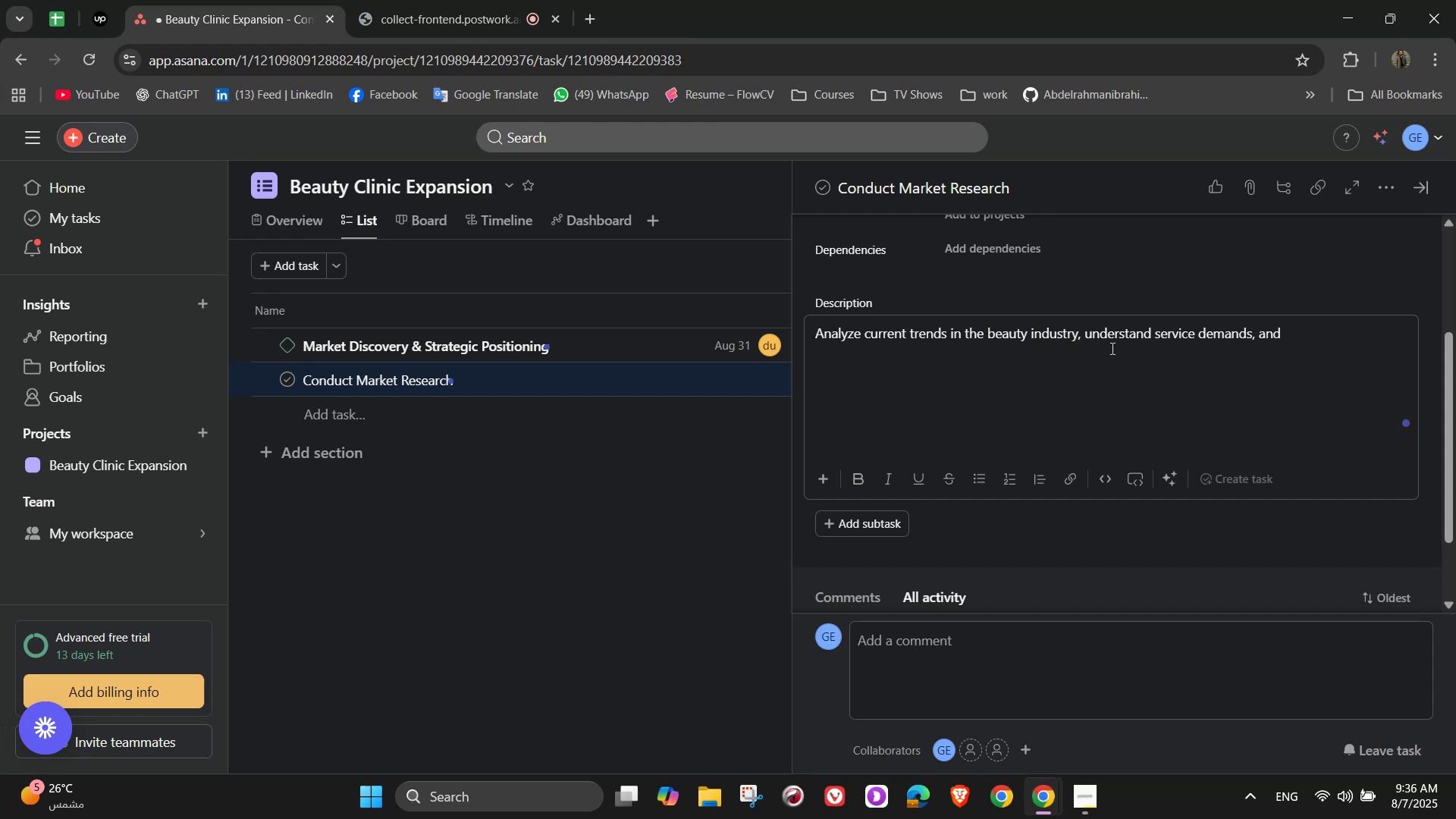 
type(evaluate regional)
 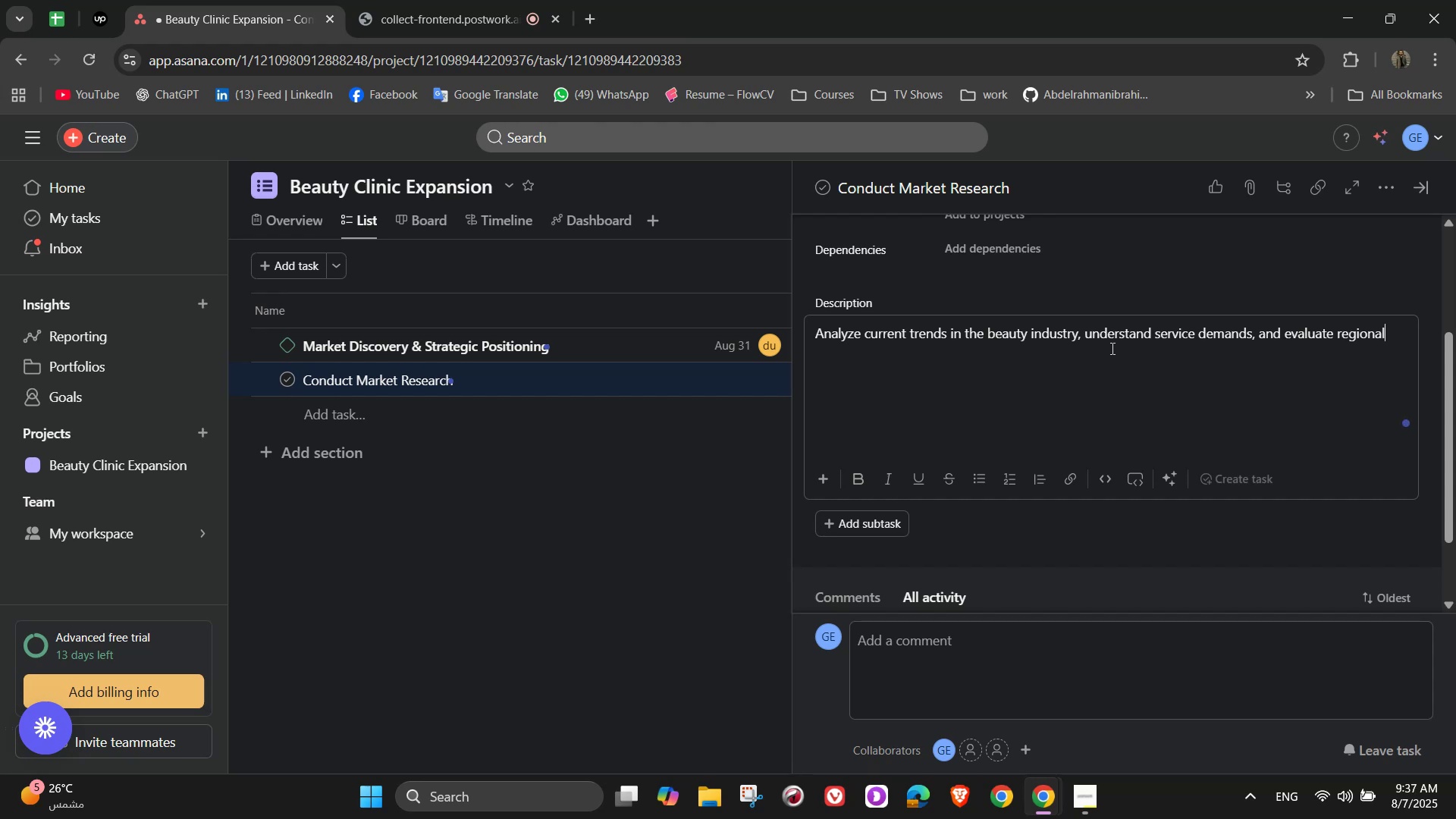 
type( consumer behavior)
 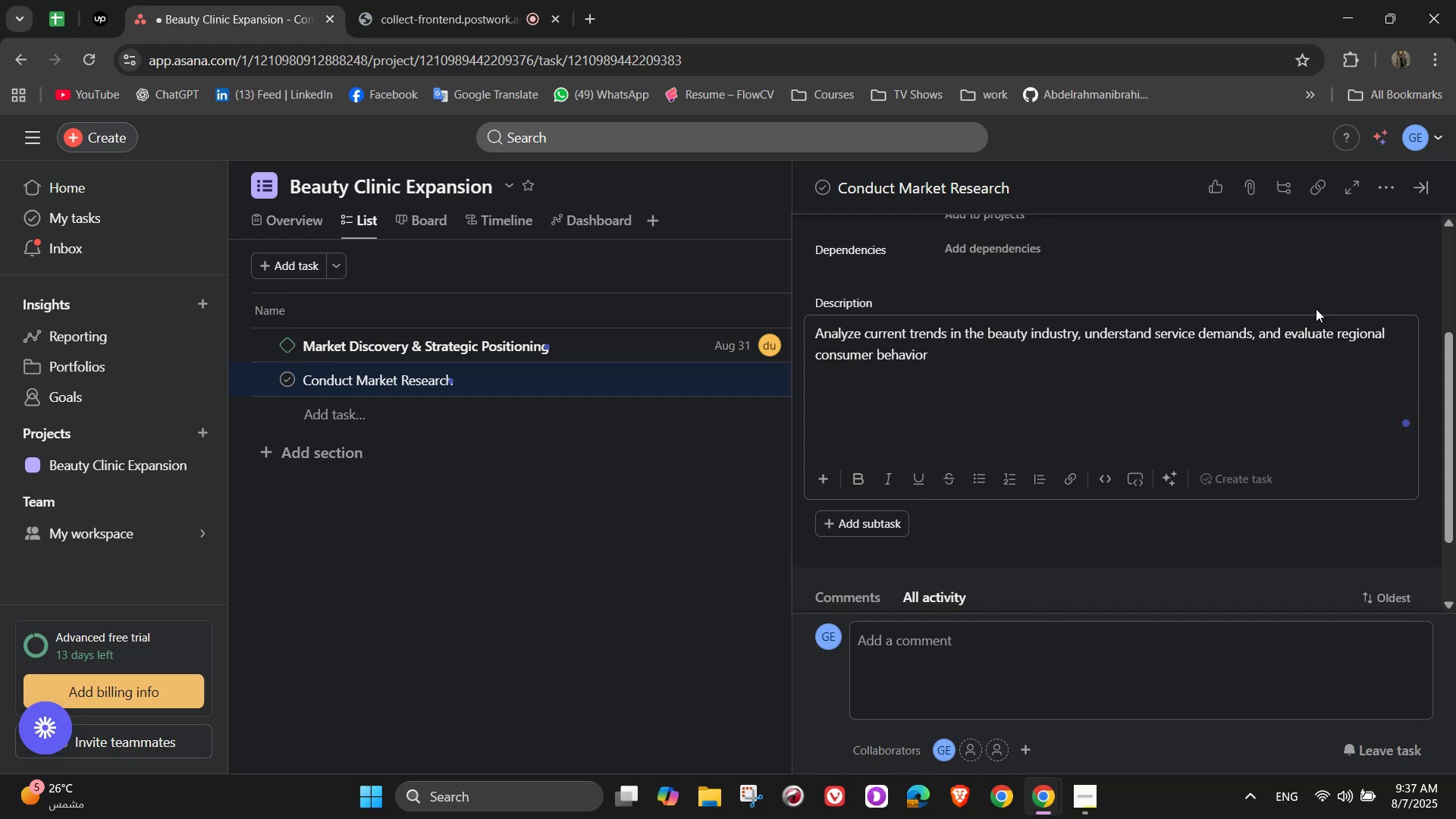 
scroll: coordinate [1035, 420], scroll_direction: up, amount: 4.0
 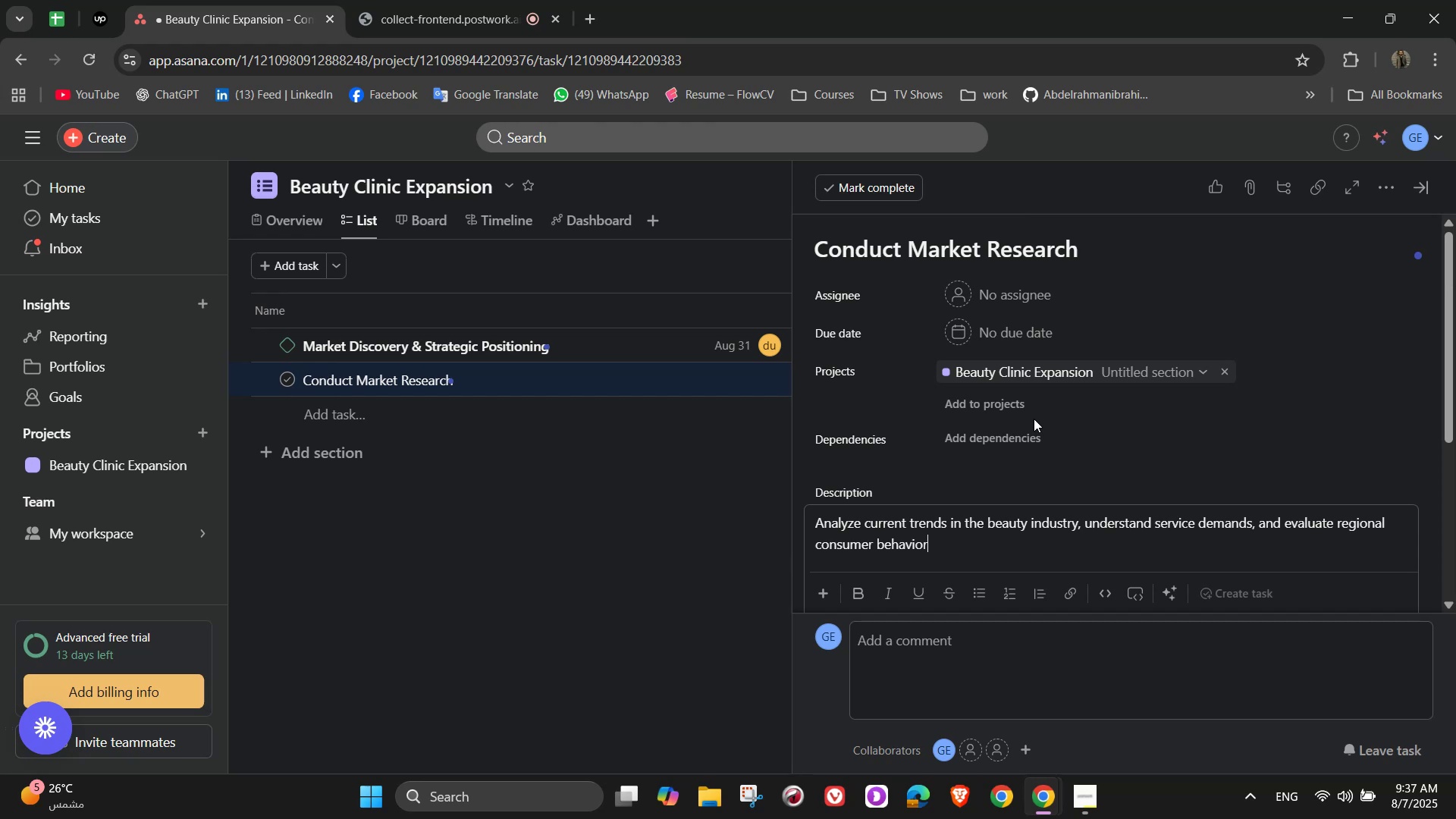 
wait(14.36)
 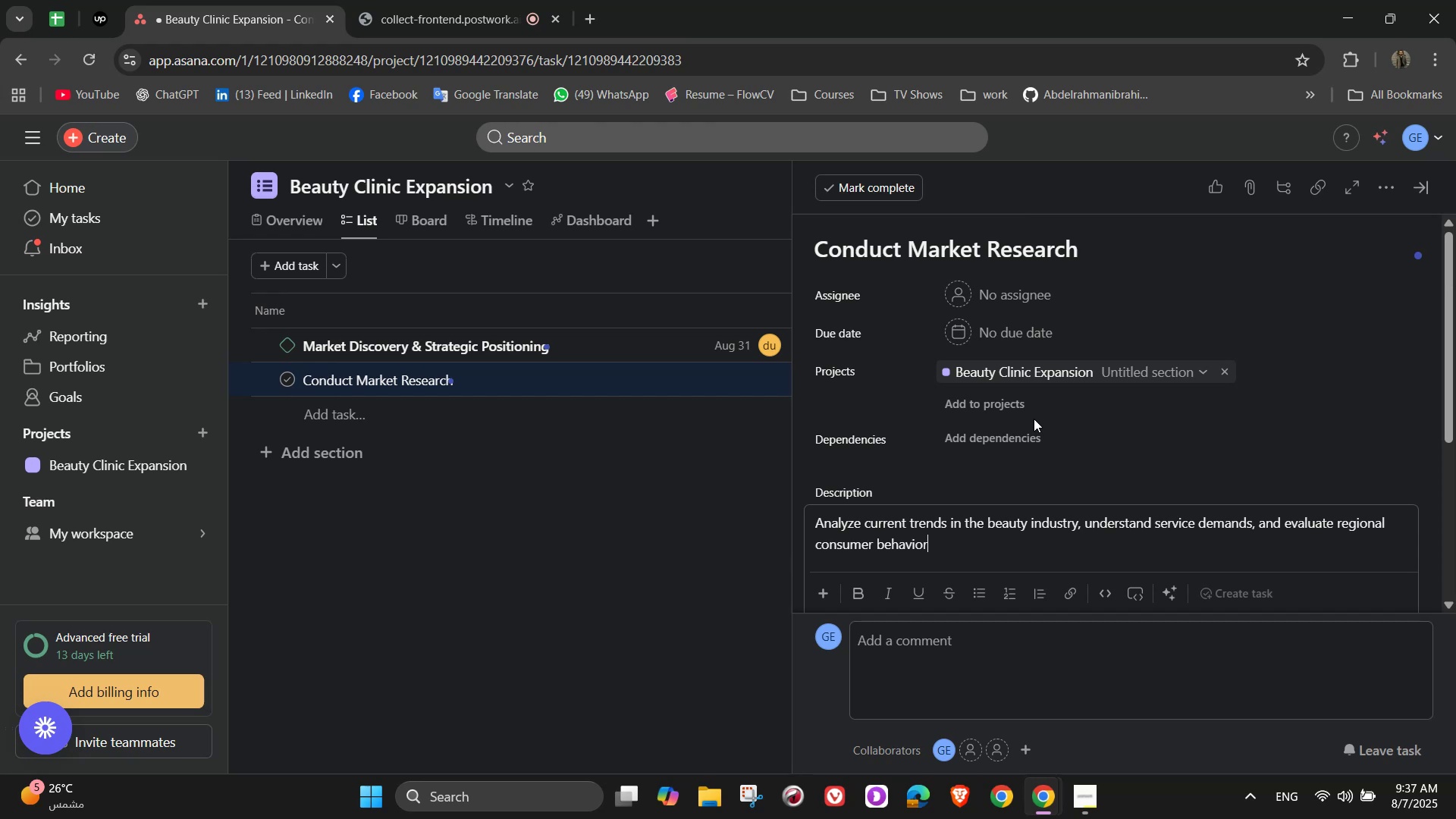 
scroll: coordinate [1034, 419], scroll_direction: up, amount: 2.0
 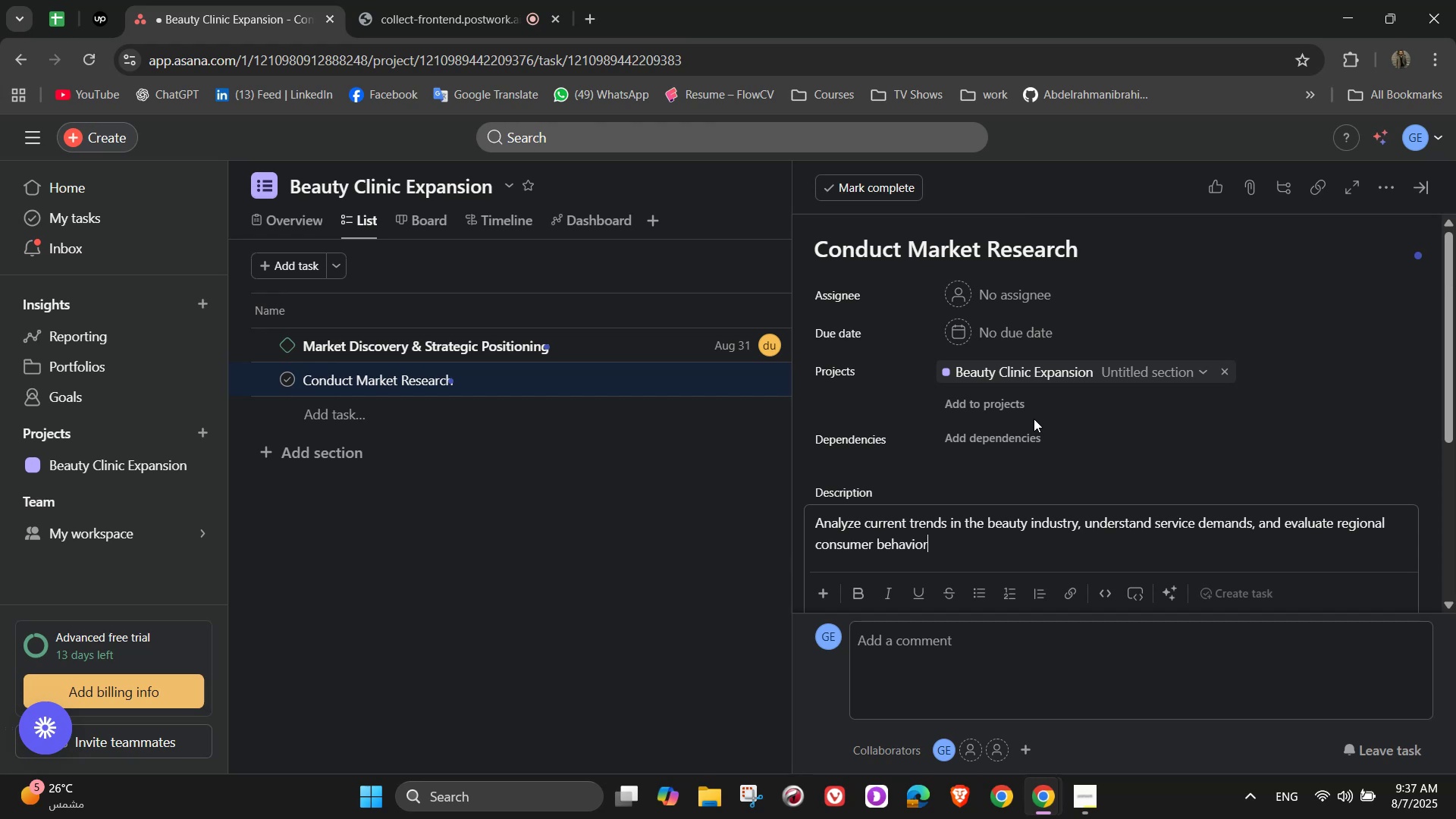 
scroll: coordinate [1034, 419], scroll_direction: down, amount: 4.0
 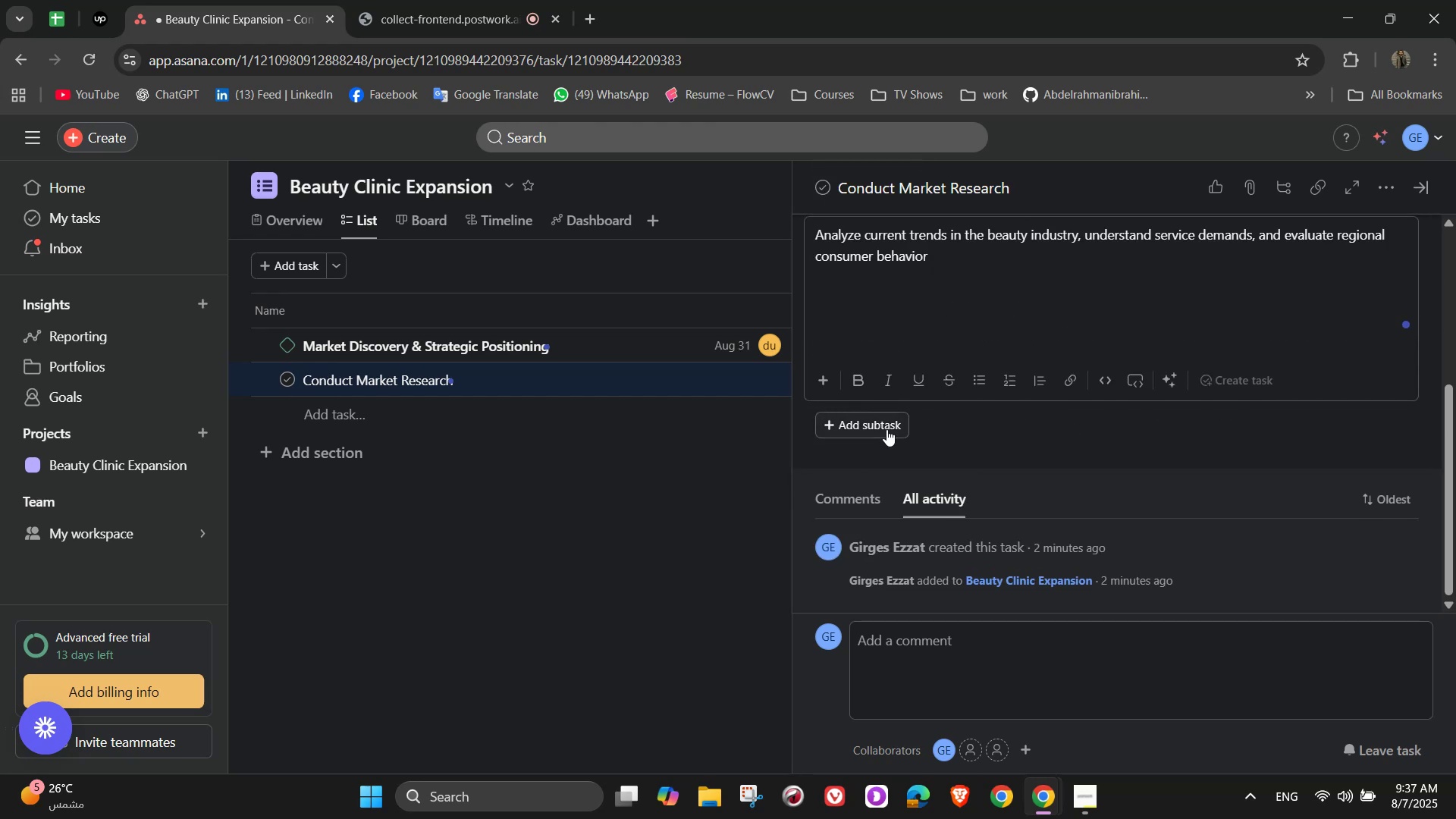 
left_click([887, 427])
 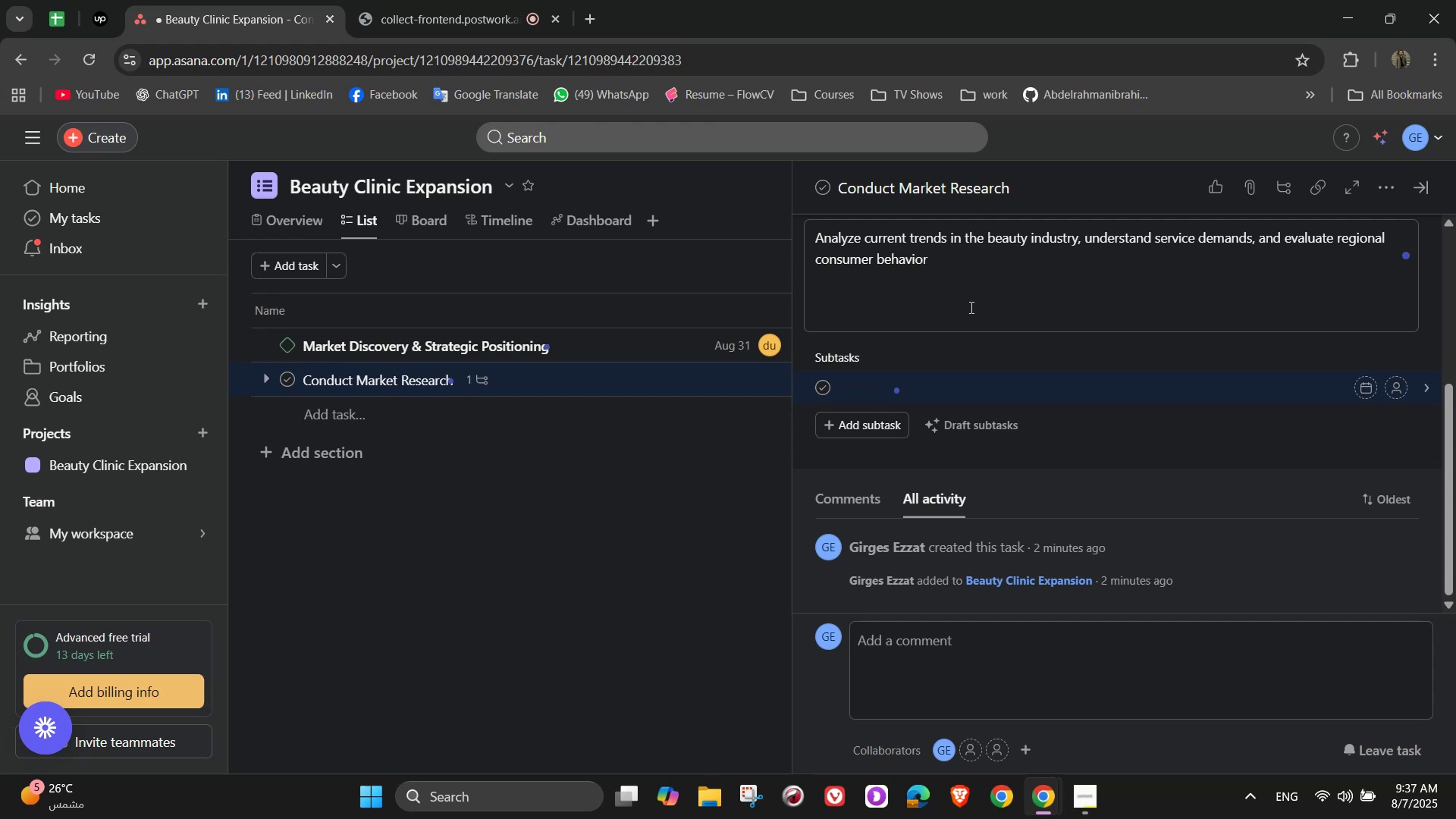 
type(Distribute surveys to potential clients)
key(NumpadEnter)
type(Analyze beauty trends and treatm)
 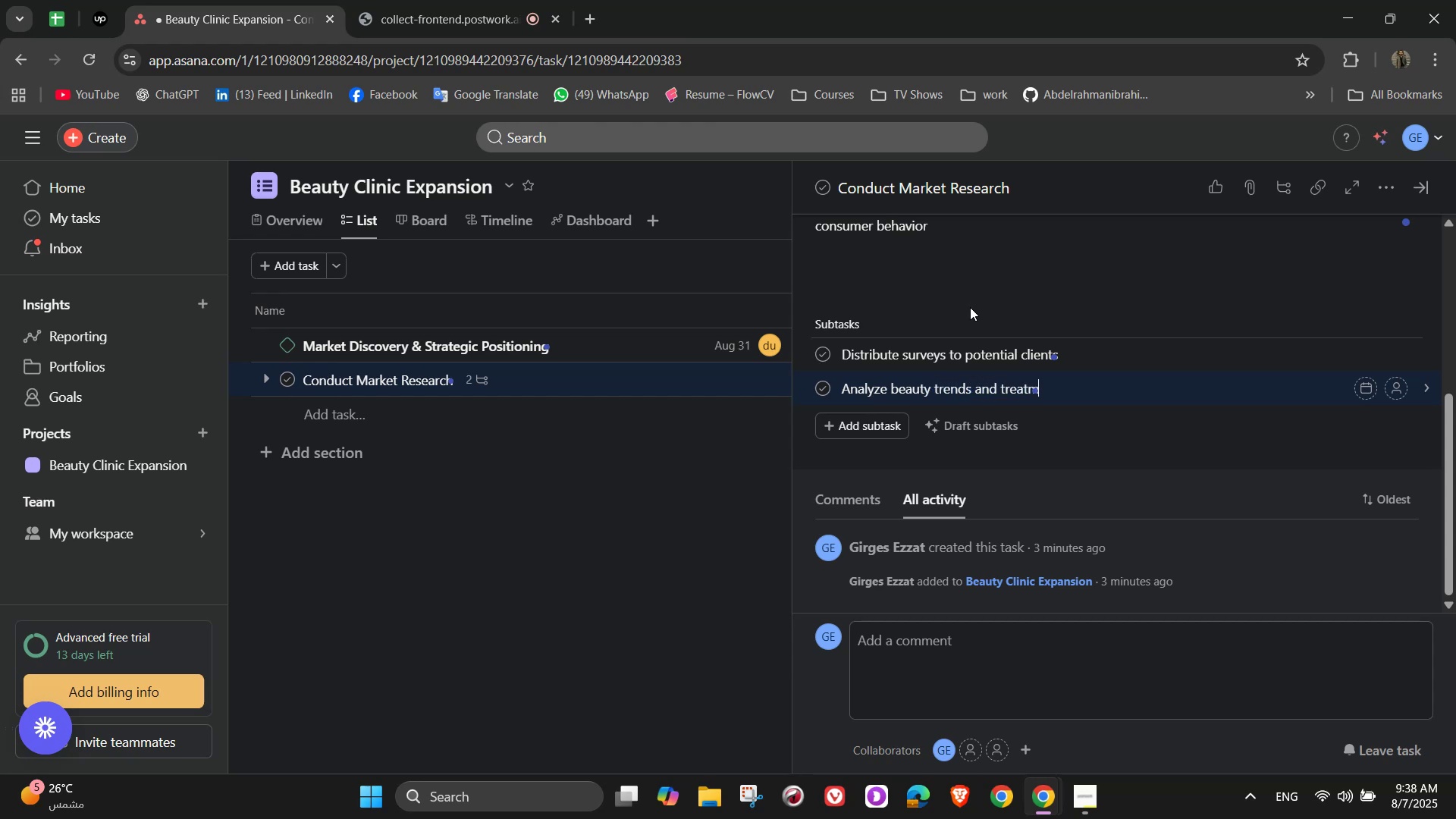 
type(ent popularity)
 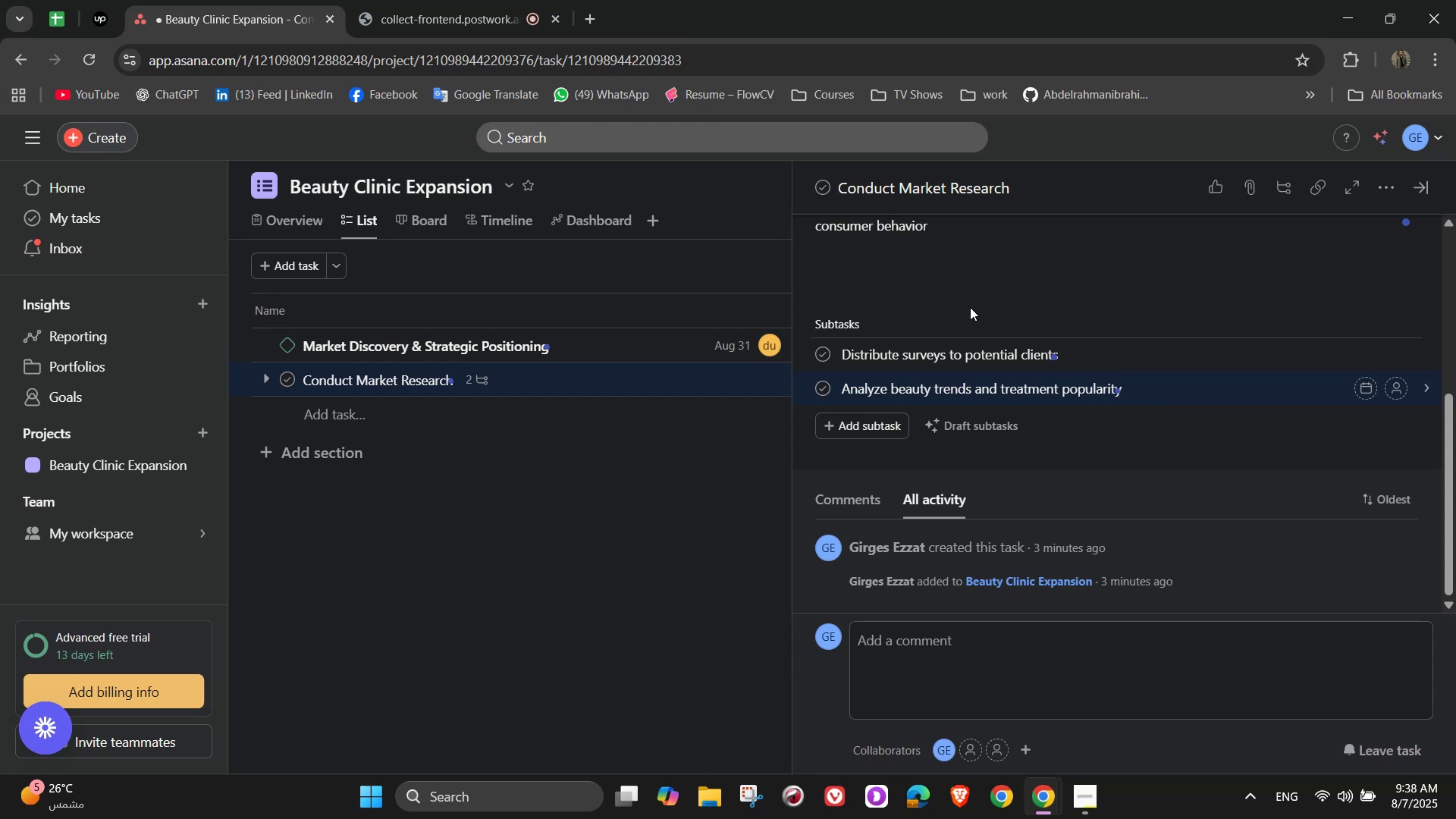 
wait(6.46)
 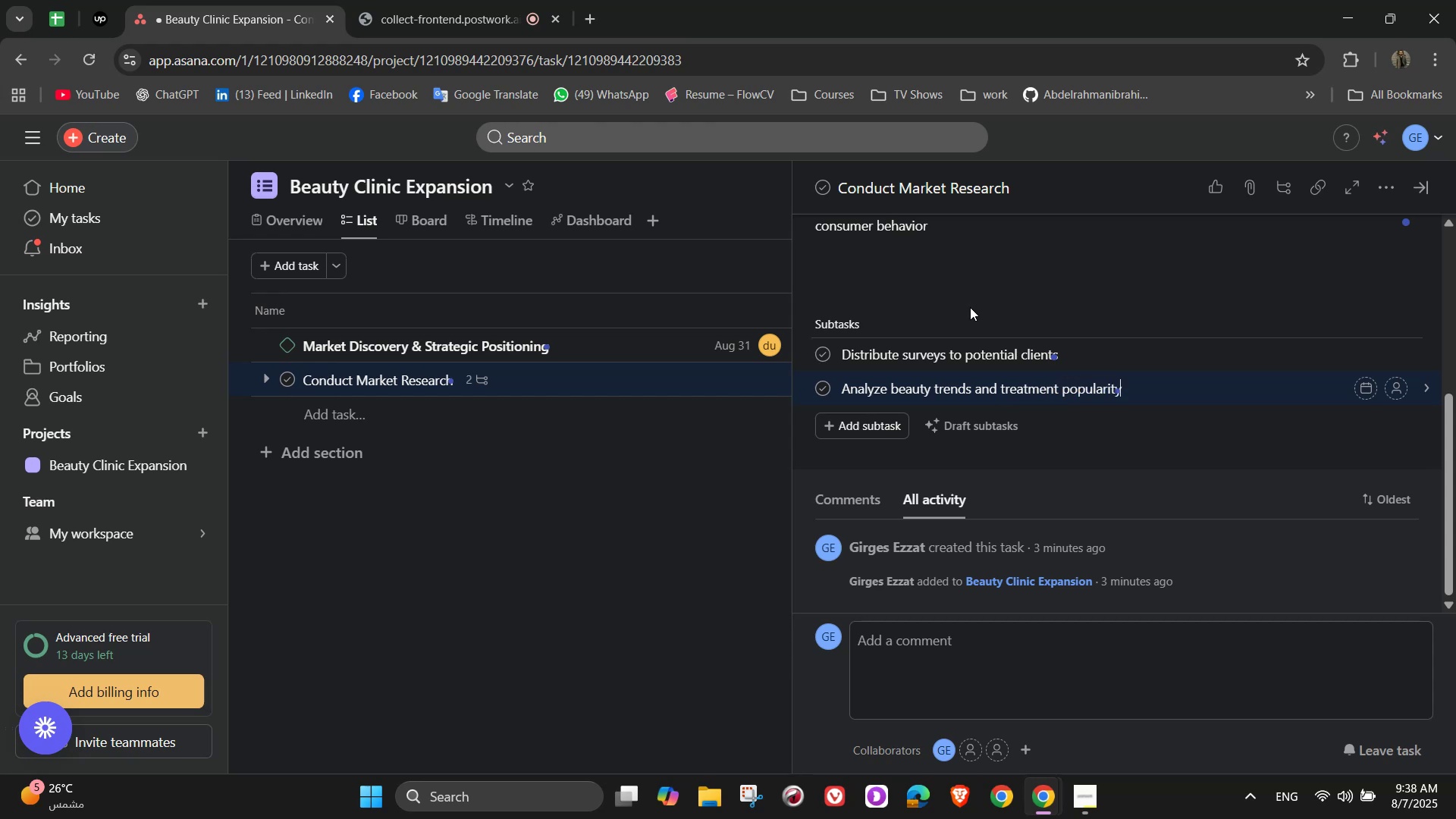 
key(NumpadEnter)
type(Study demographic preferences per region)
 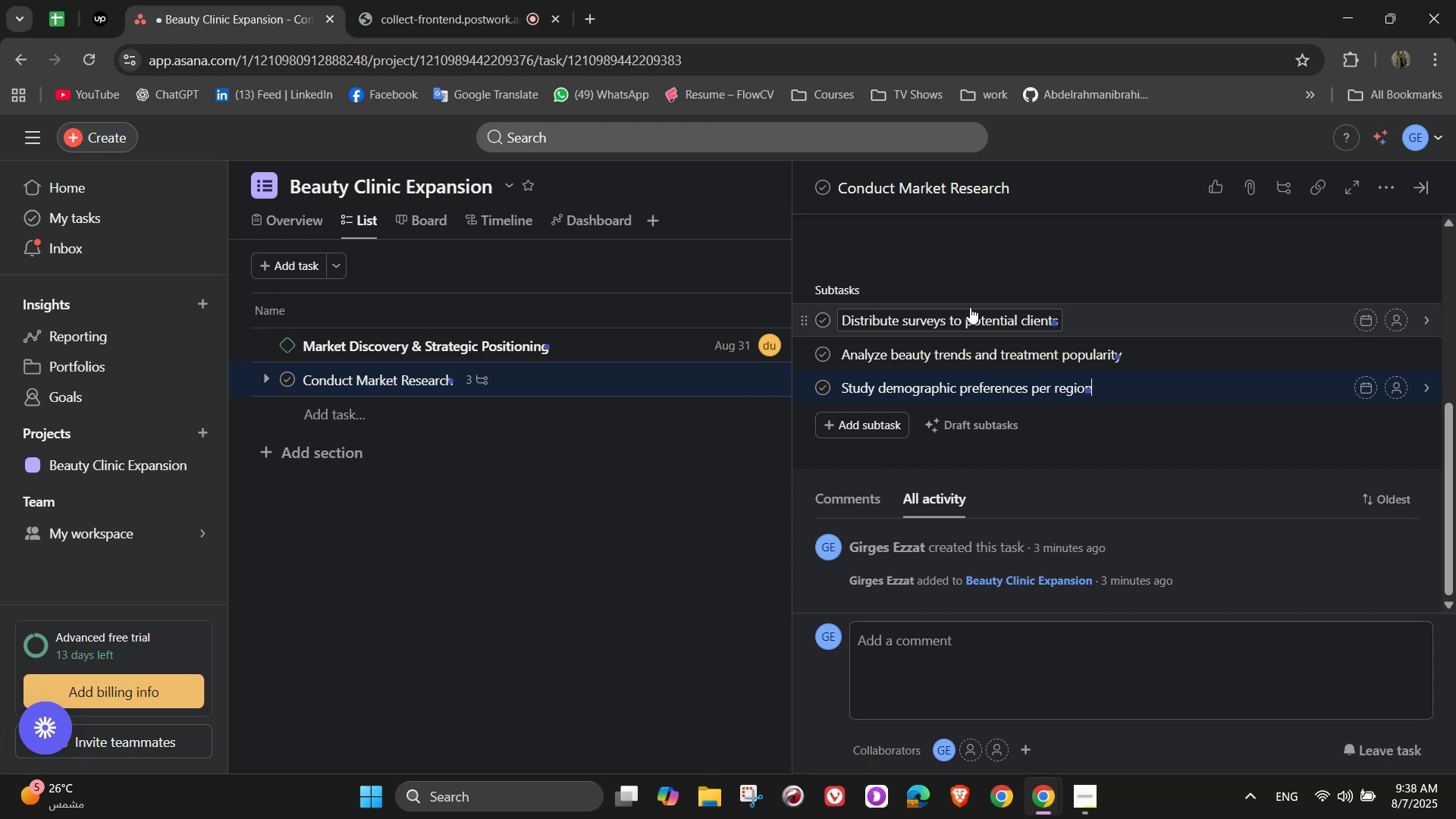 
wait(11.5)
 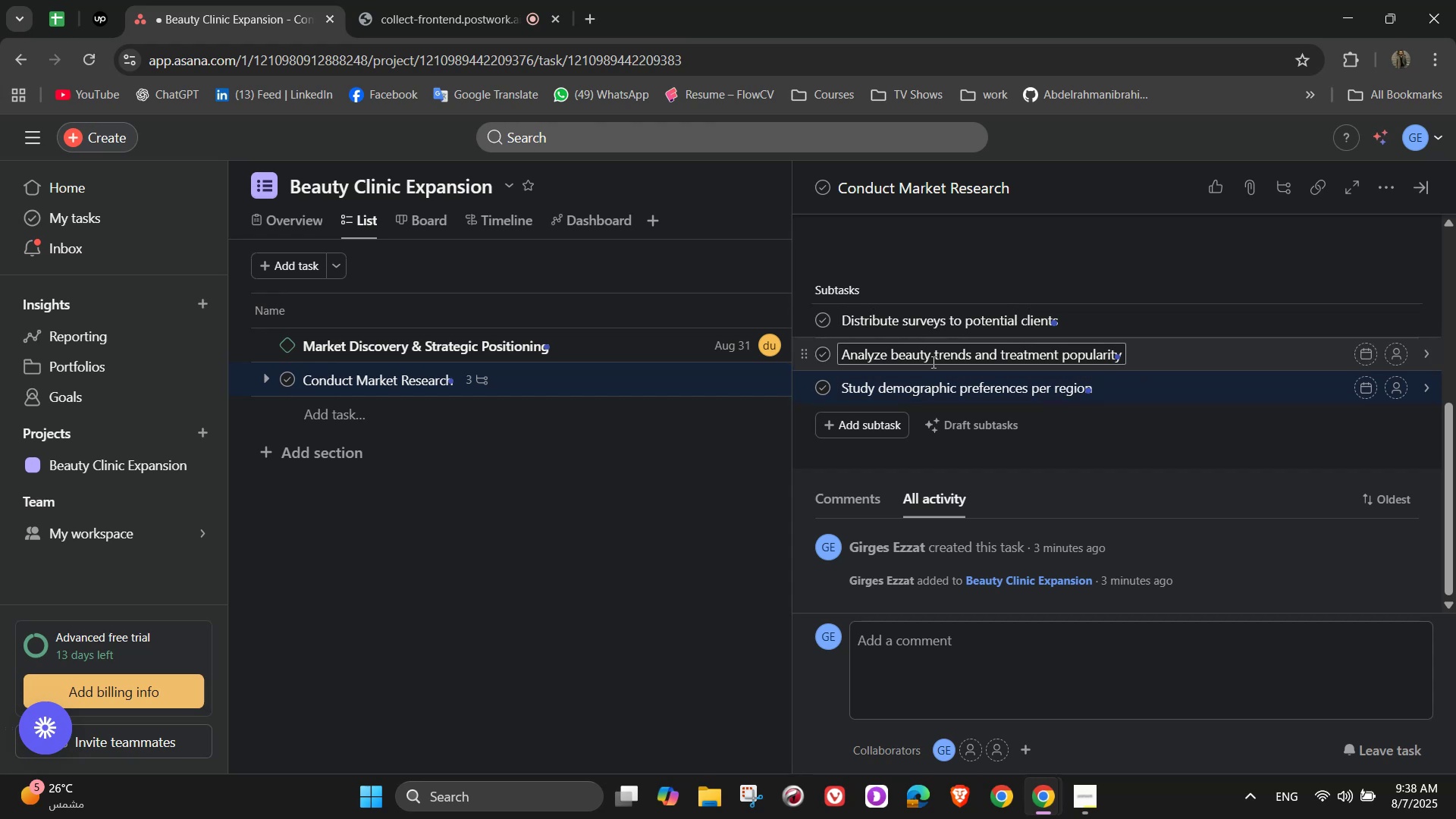 
scroll: coordinate [1122, 438], scroll_direction: up, amount: 7.0
 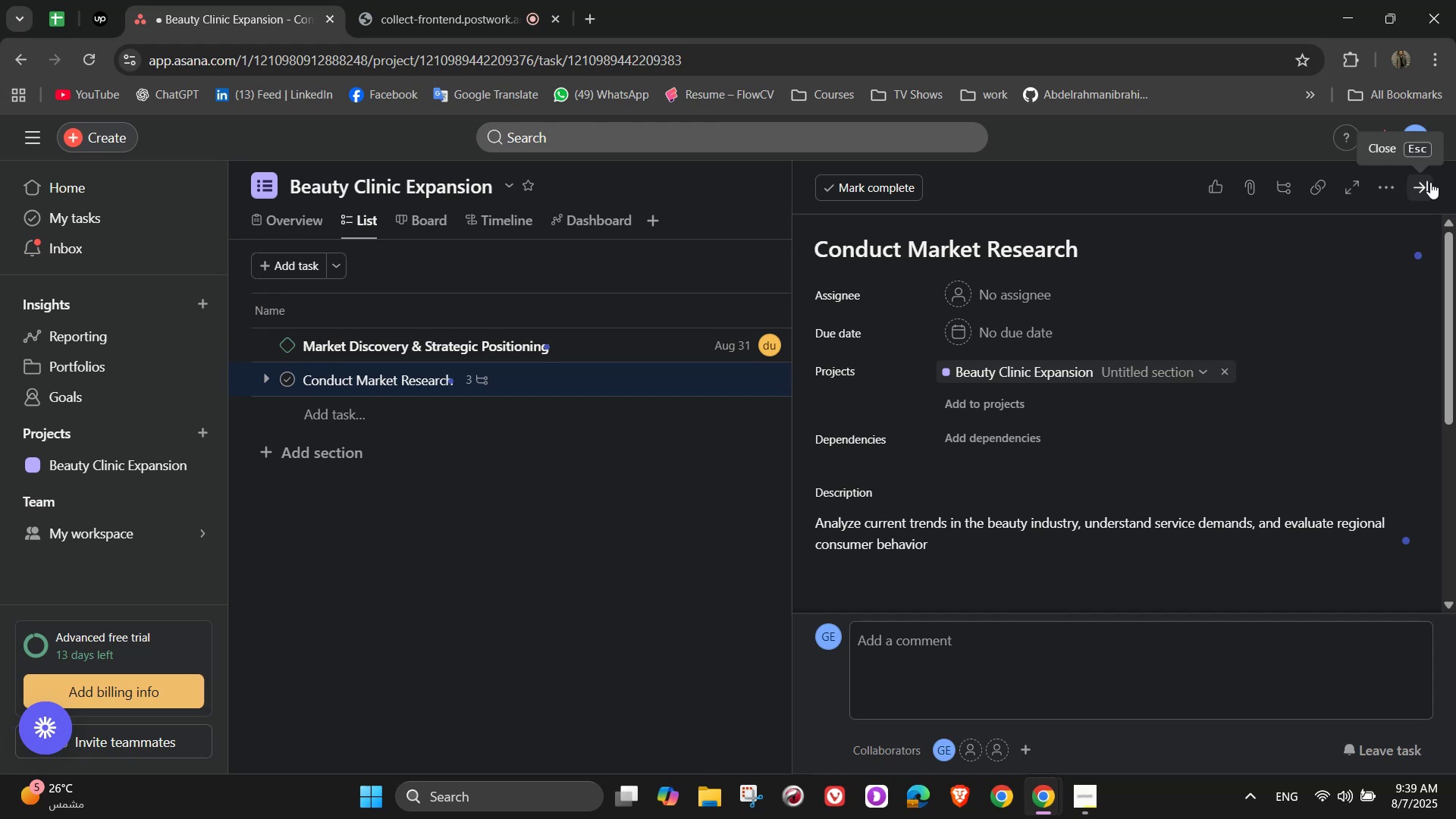 
left_click([1430, 182])
 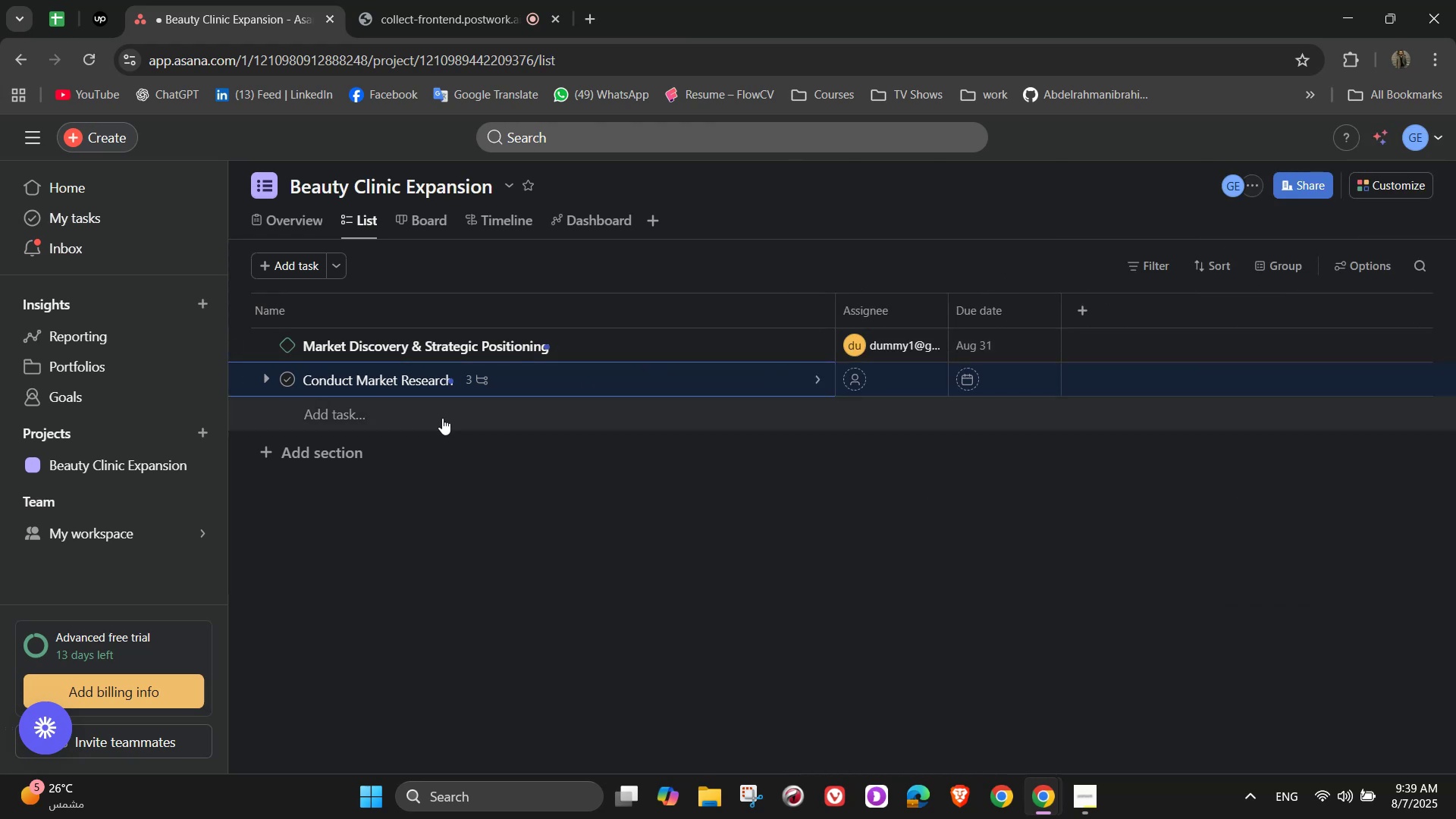 
left_click([442, 418])
 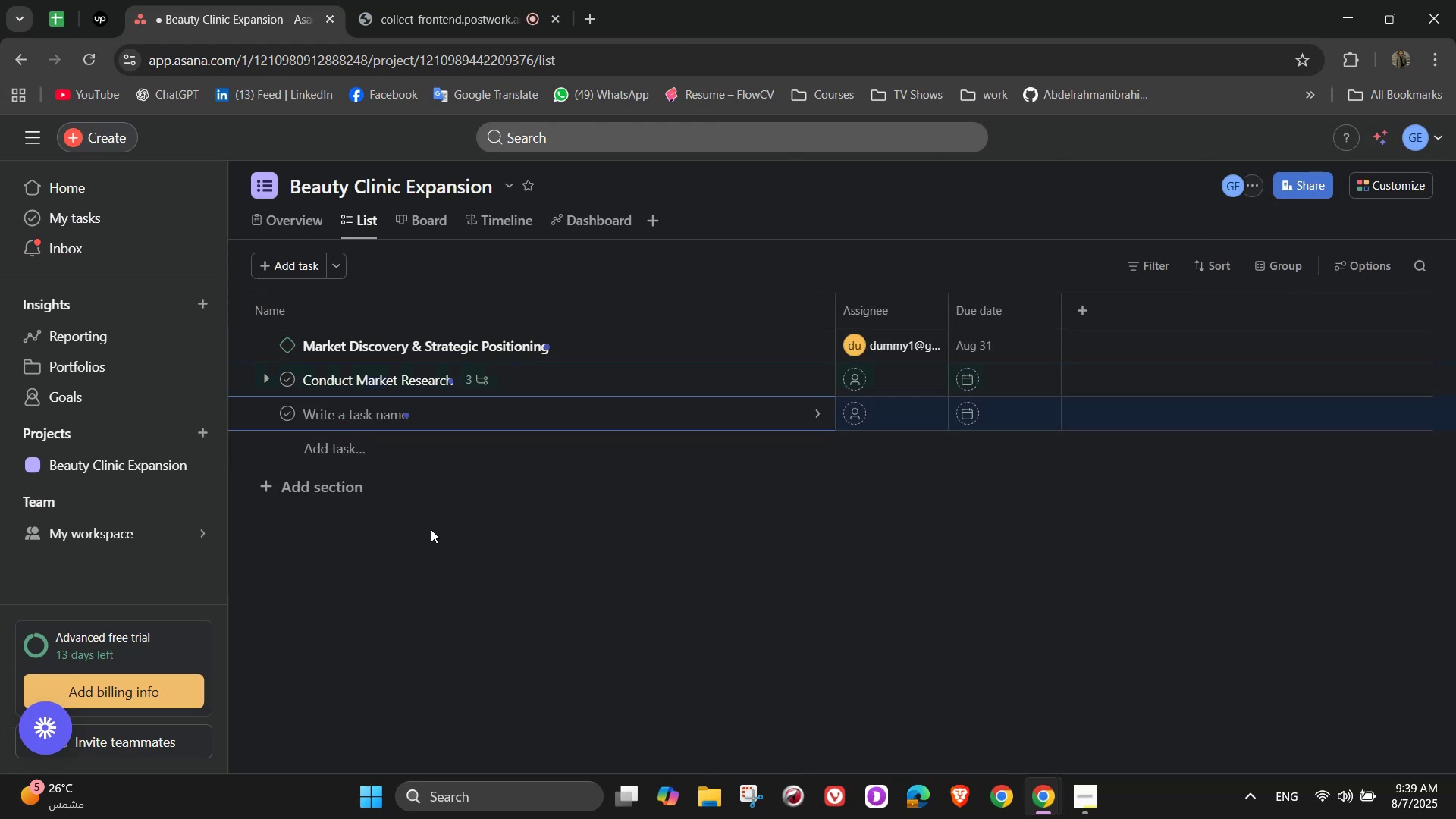 
type(Identify High-Potential Locatiions)
 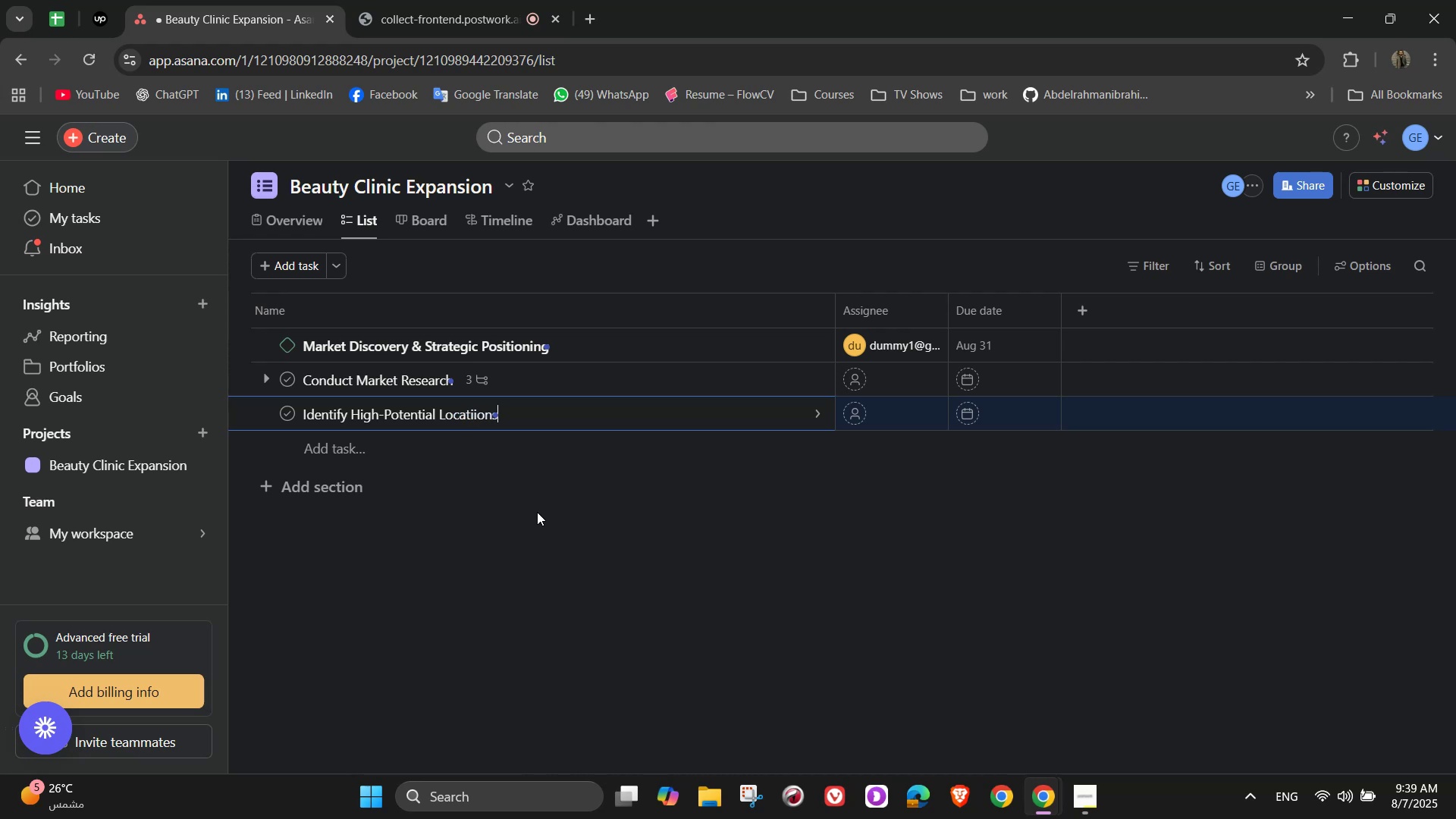 
key(Backspace)
key(Backspace)
key(Backspace)
key(Backspace)
type(ons)
 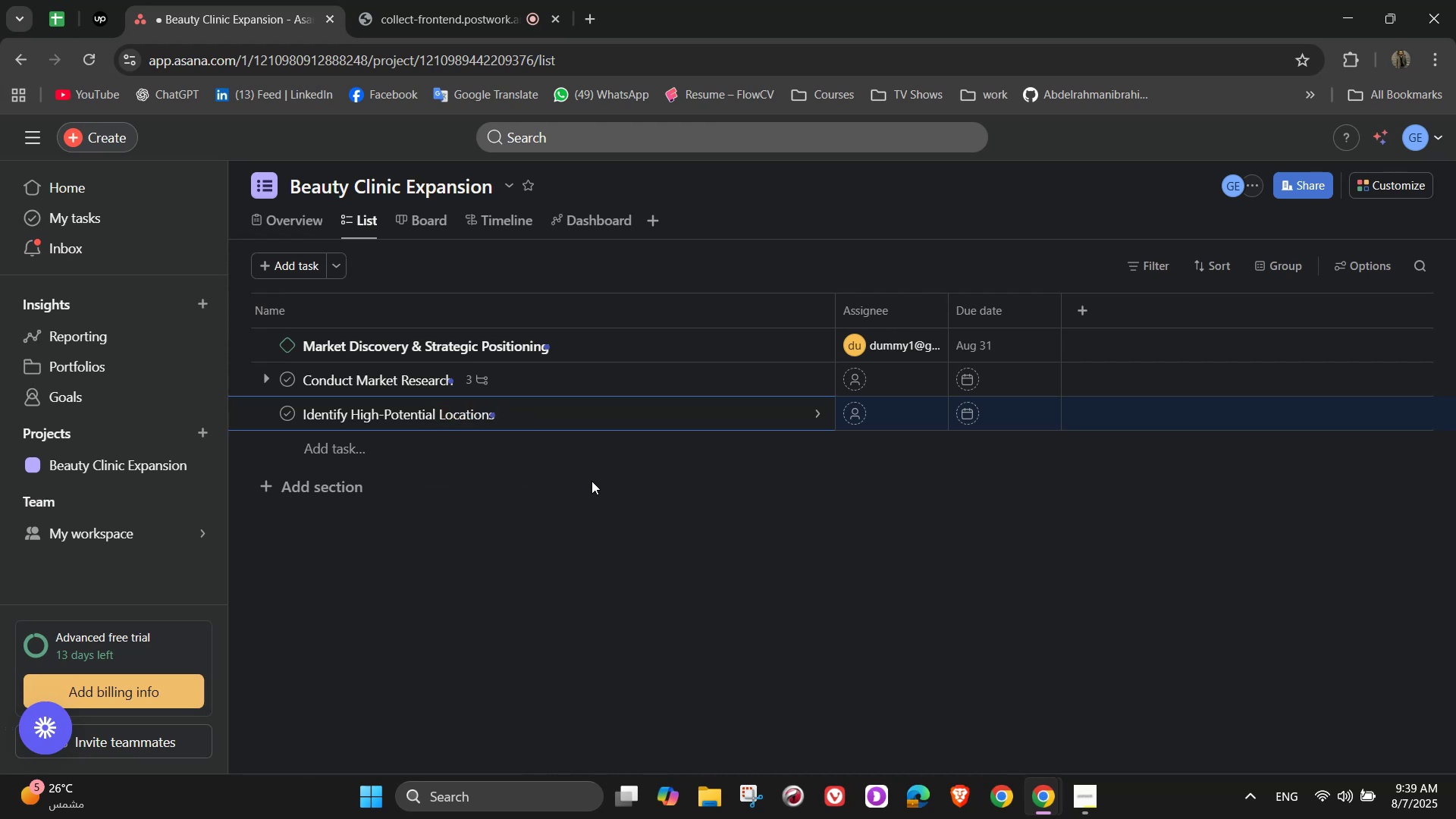 
left_click([814, 407])
 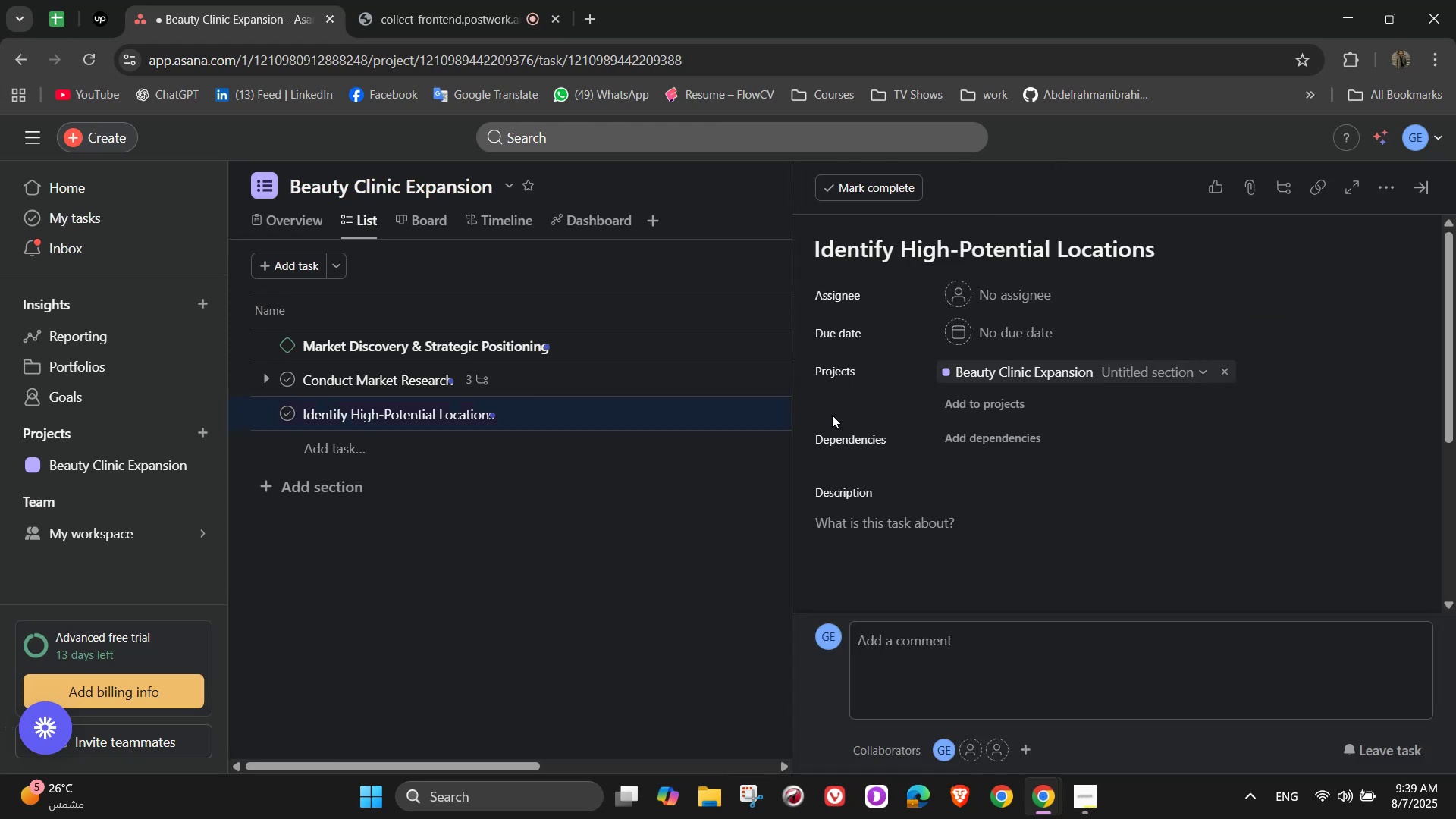 
scroll: coordinate [1045, 538], scroll_direction: down, amount: 1.0
 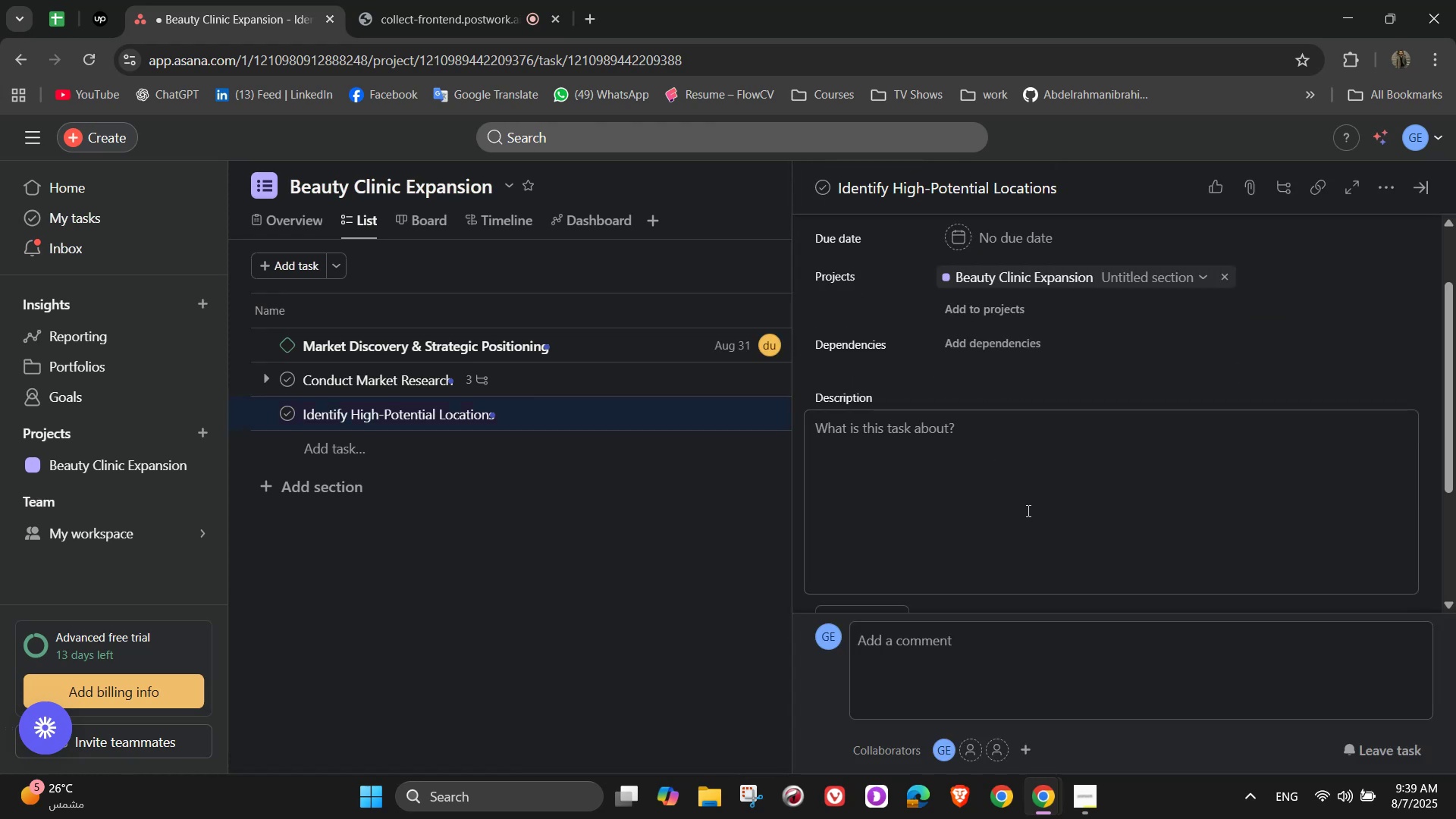 
left_click([1027, 510])
 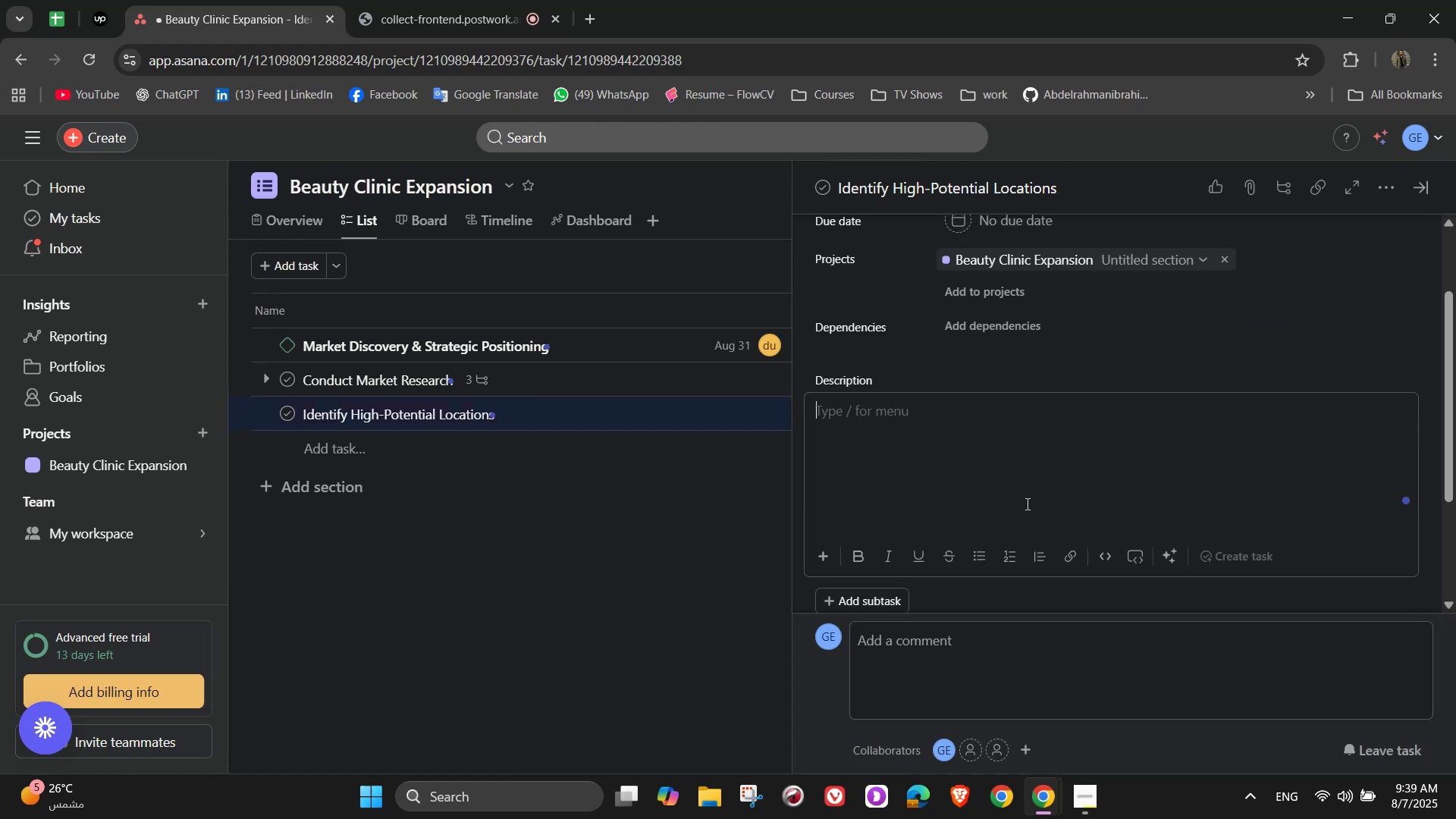 
type(Pinpoint areas wo)
key(Backspace)
type(ith hign)
key(Backspace)
type(h foot traffic and clientele that align with yout)
key(Backspace)
type(r services)
key(Backspace)
type( offerings)
 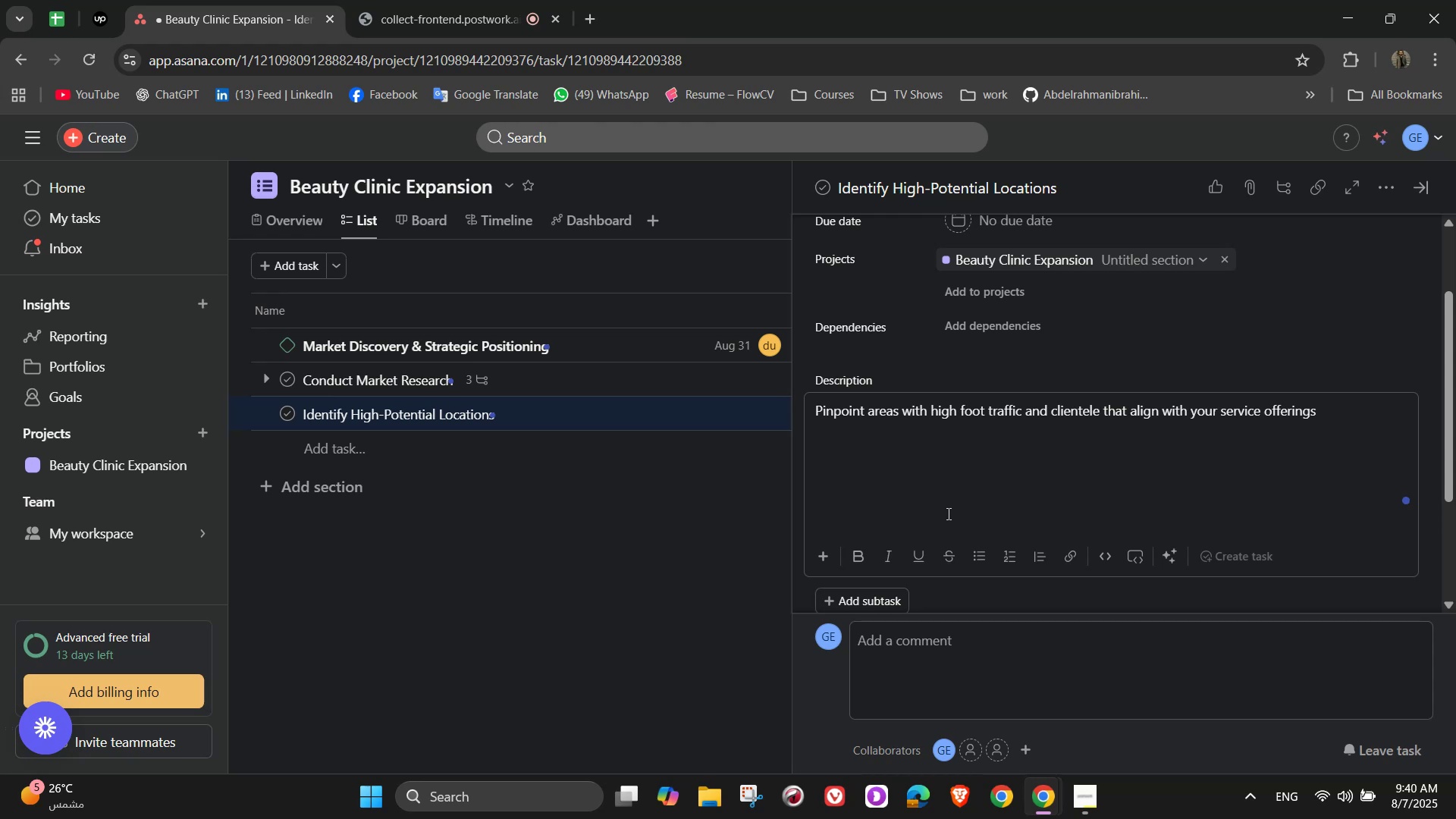 
scroll: coordinate [947, 513], scroll_direction: down, amount: 3.0
 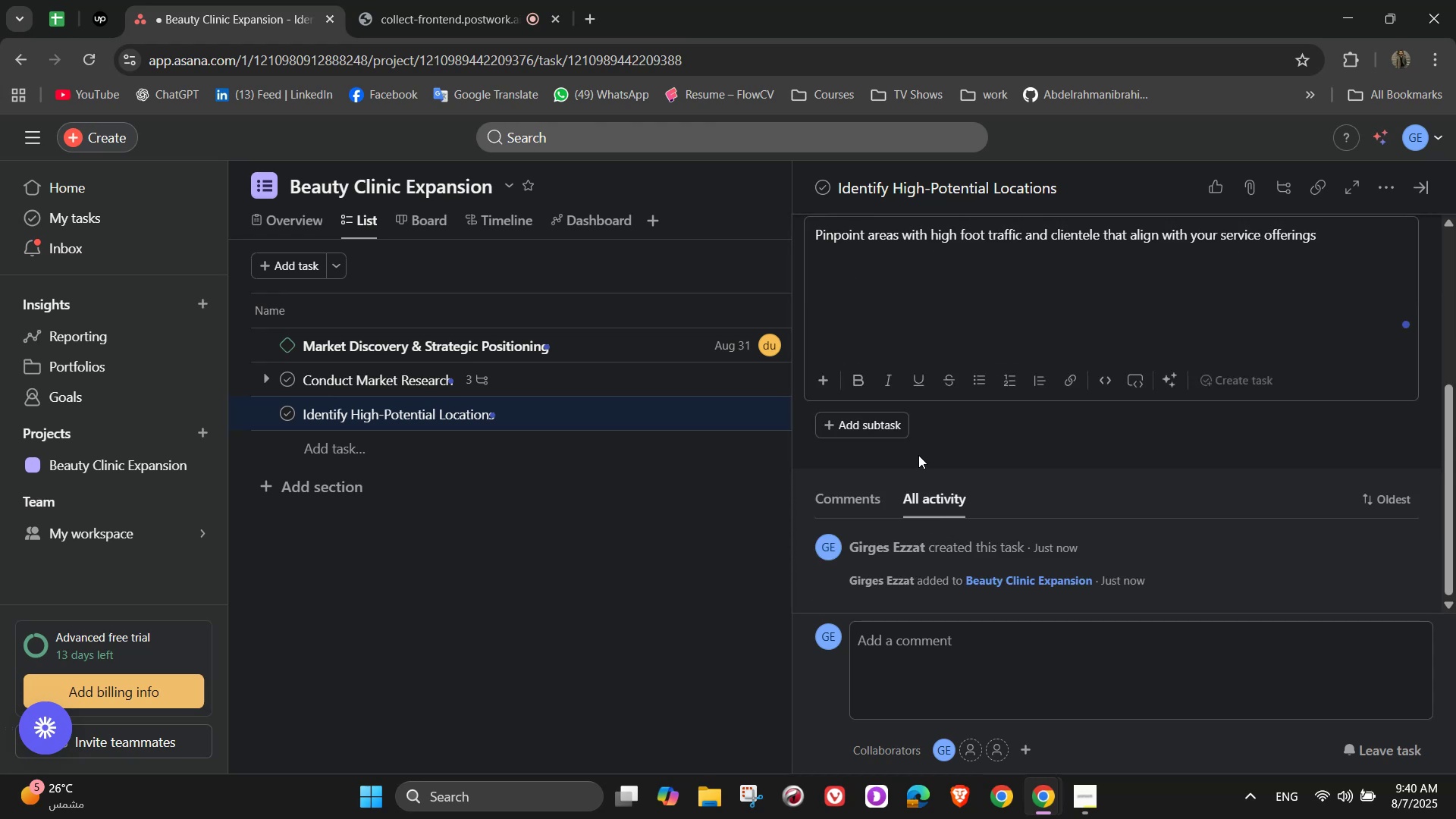 
left_click([884, 429])
 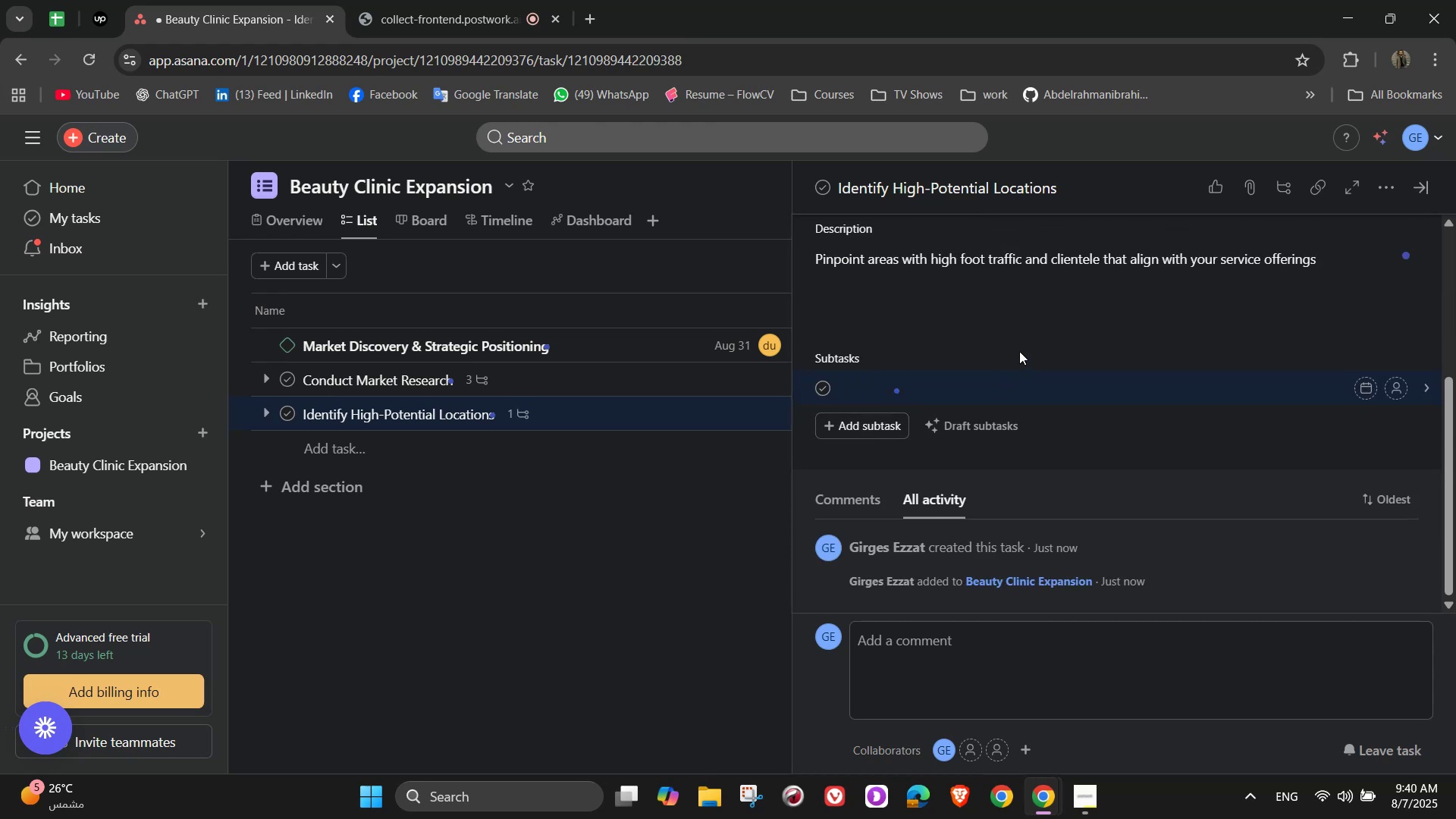 
type(USe)
key(Backspace)
key(Backspace)
type(se data from real estate and market analsis )
key(Backspace)
key(Backspace)
key(Backspace)
key(Backspace)
type(ysis tools)
 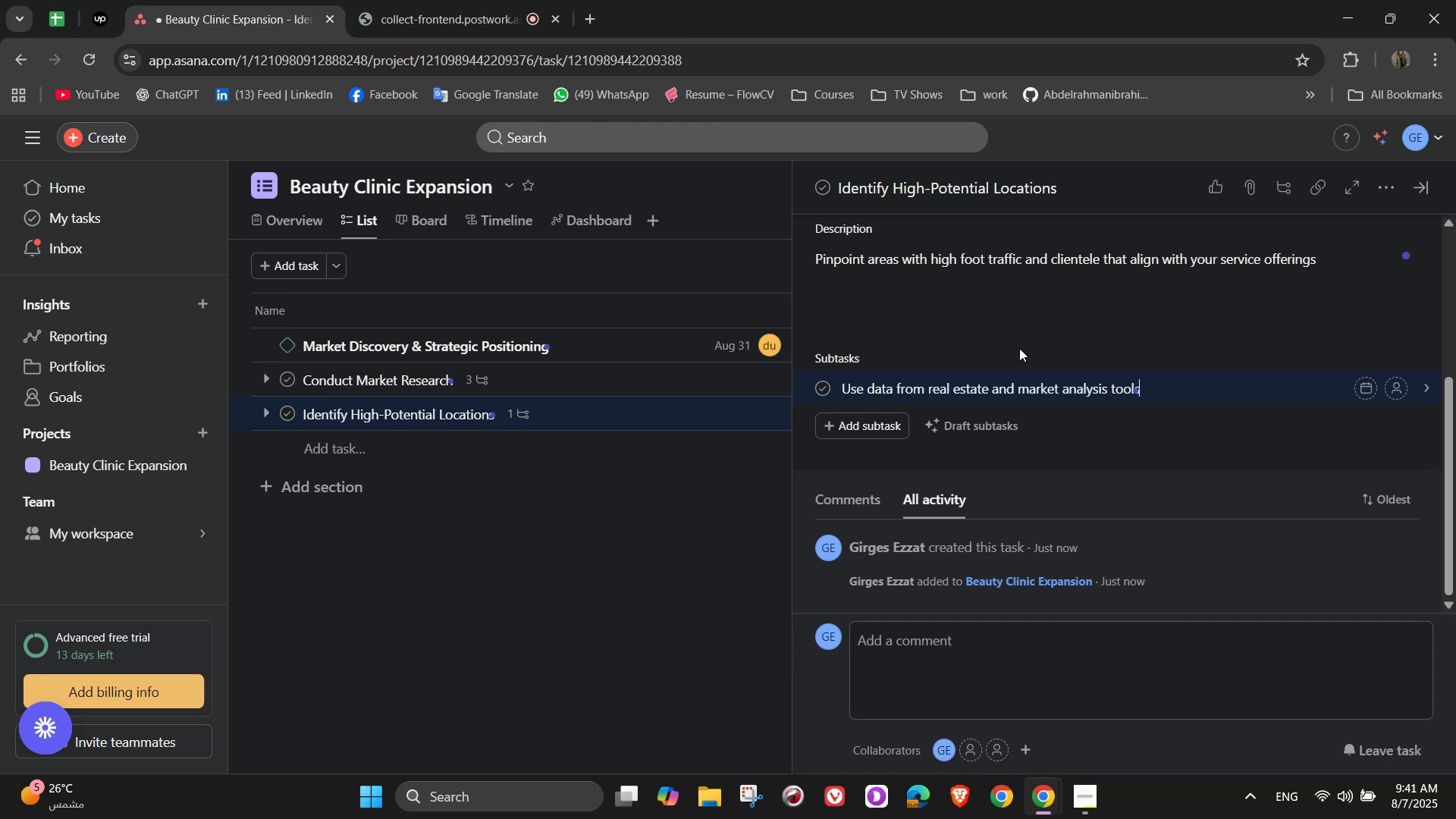 
wait(6.55)
 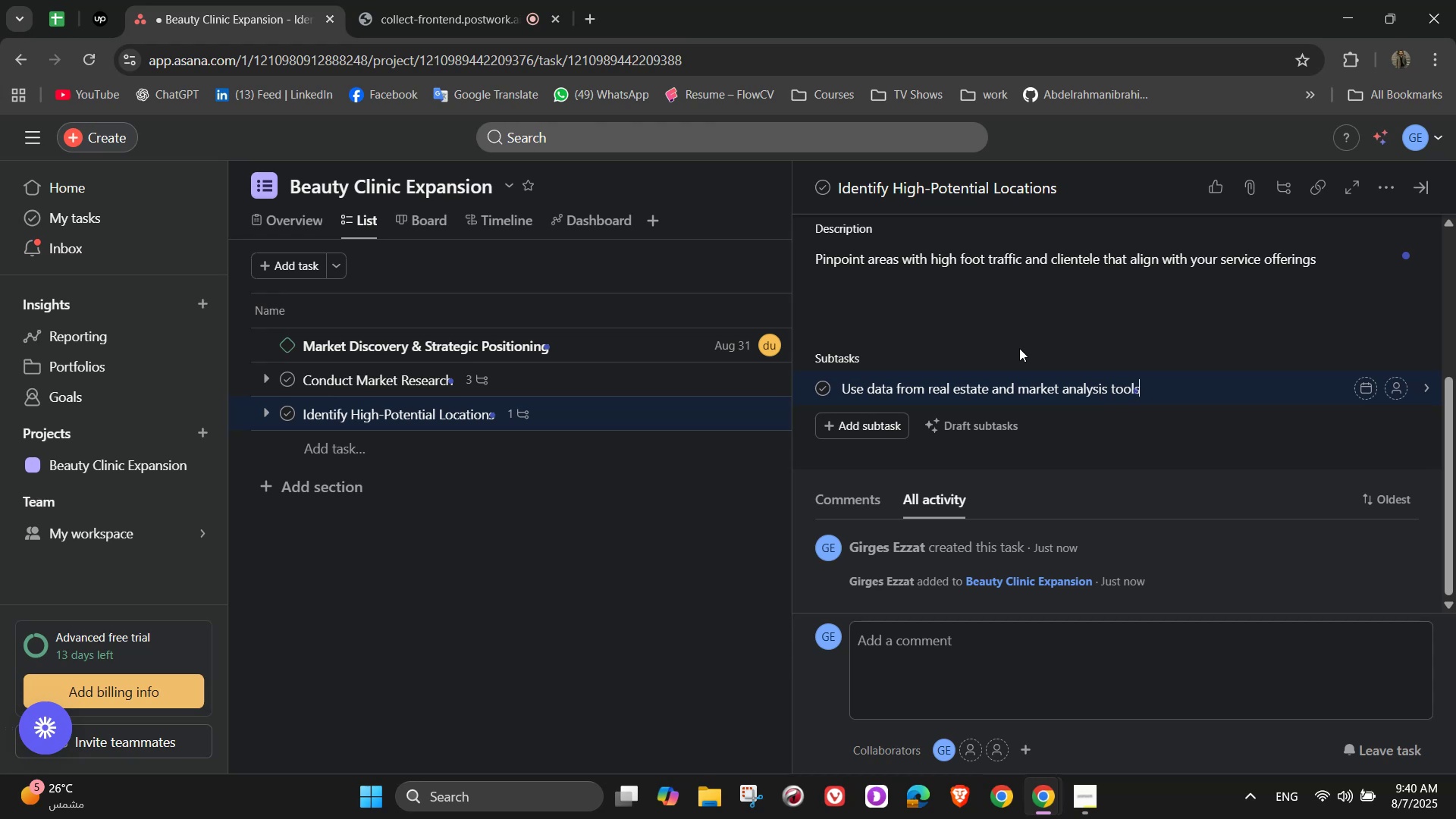 
key(Enter)
 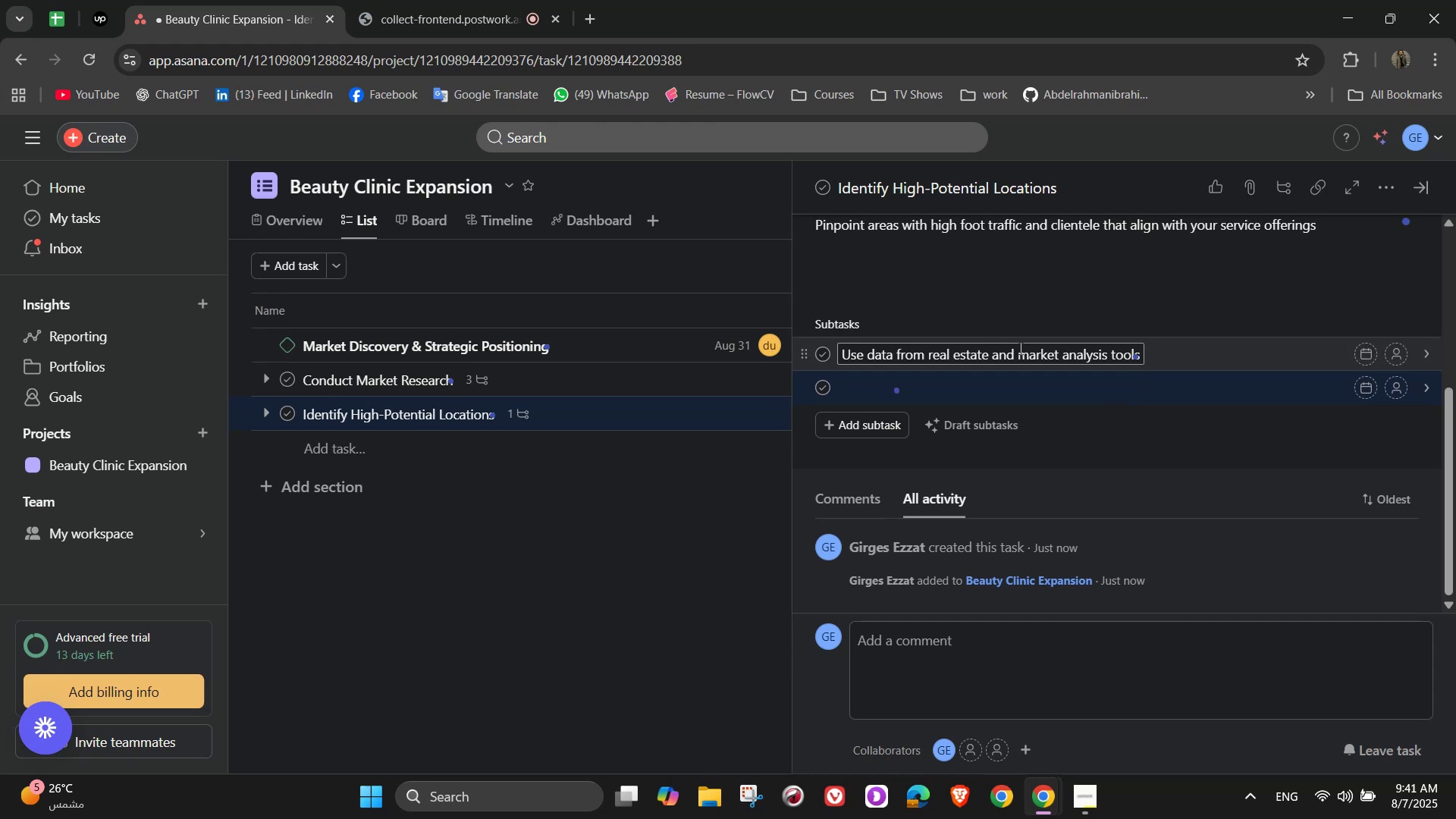 
type(Visit)
 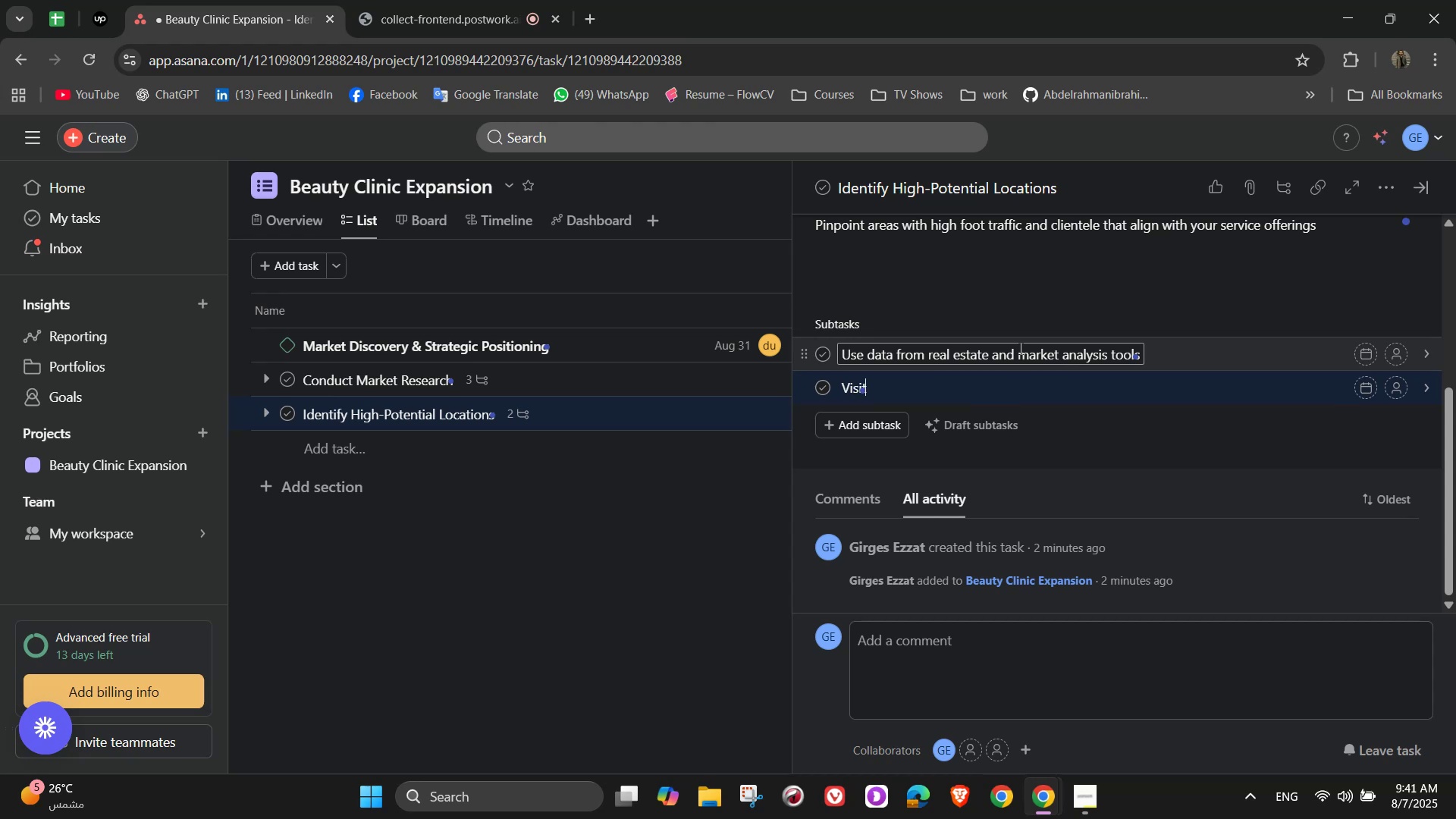 
wait(6.11)
 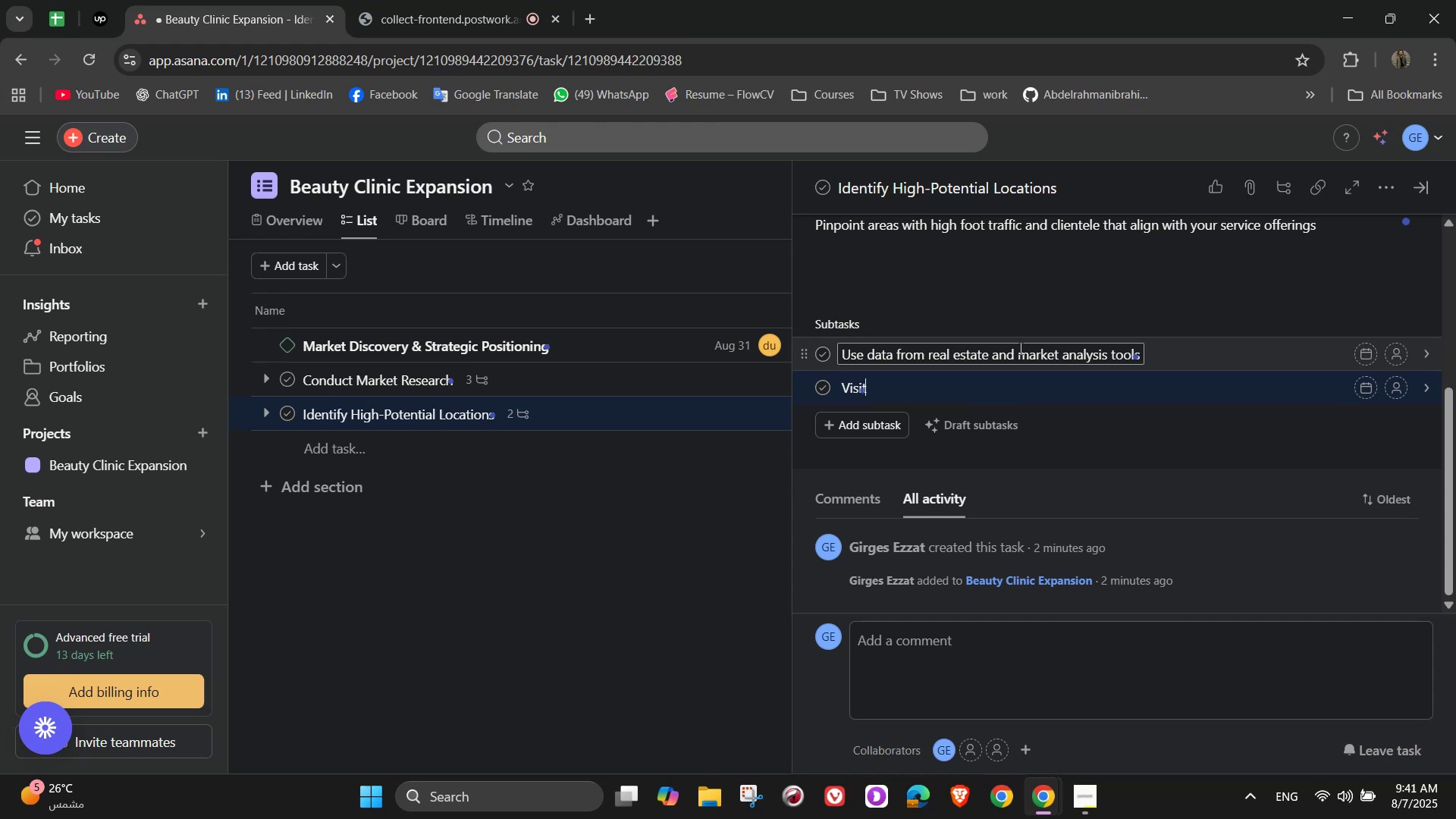 
type( shortlisted neighborhoods)
 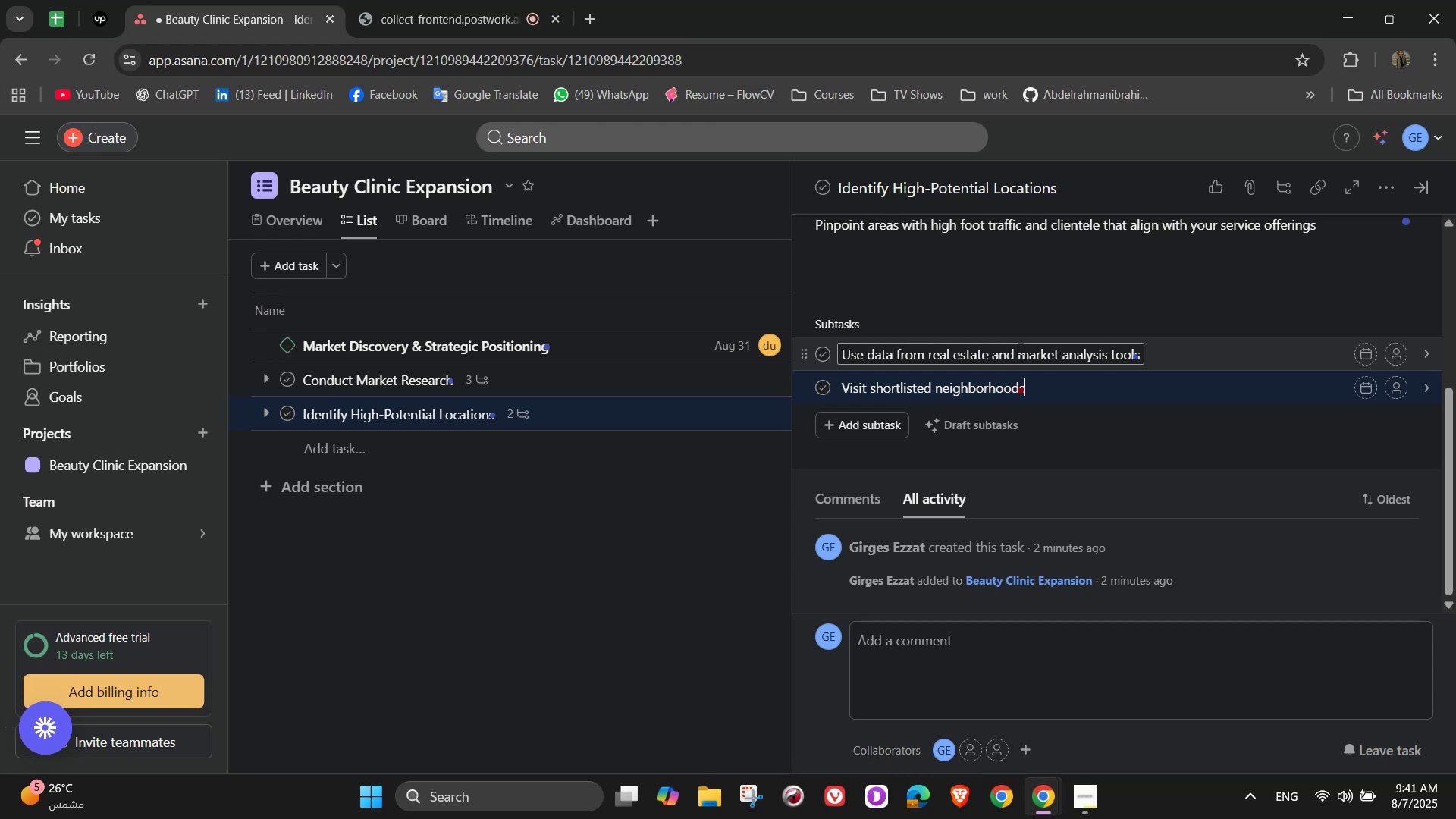 
key(Enter)
 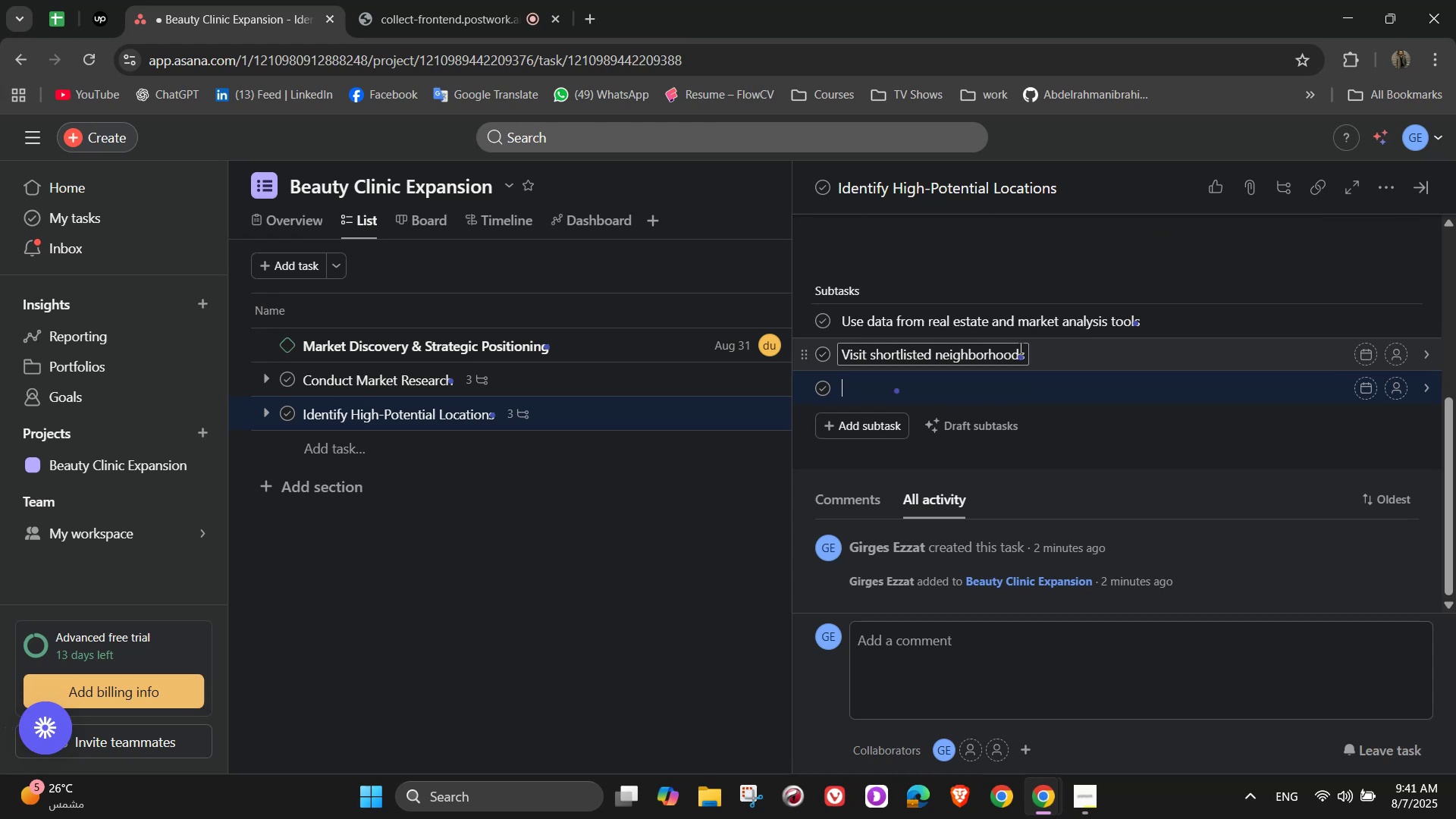 
type(Evaluate accessibility and competition)
 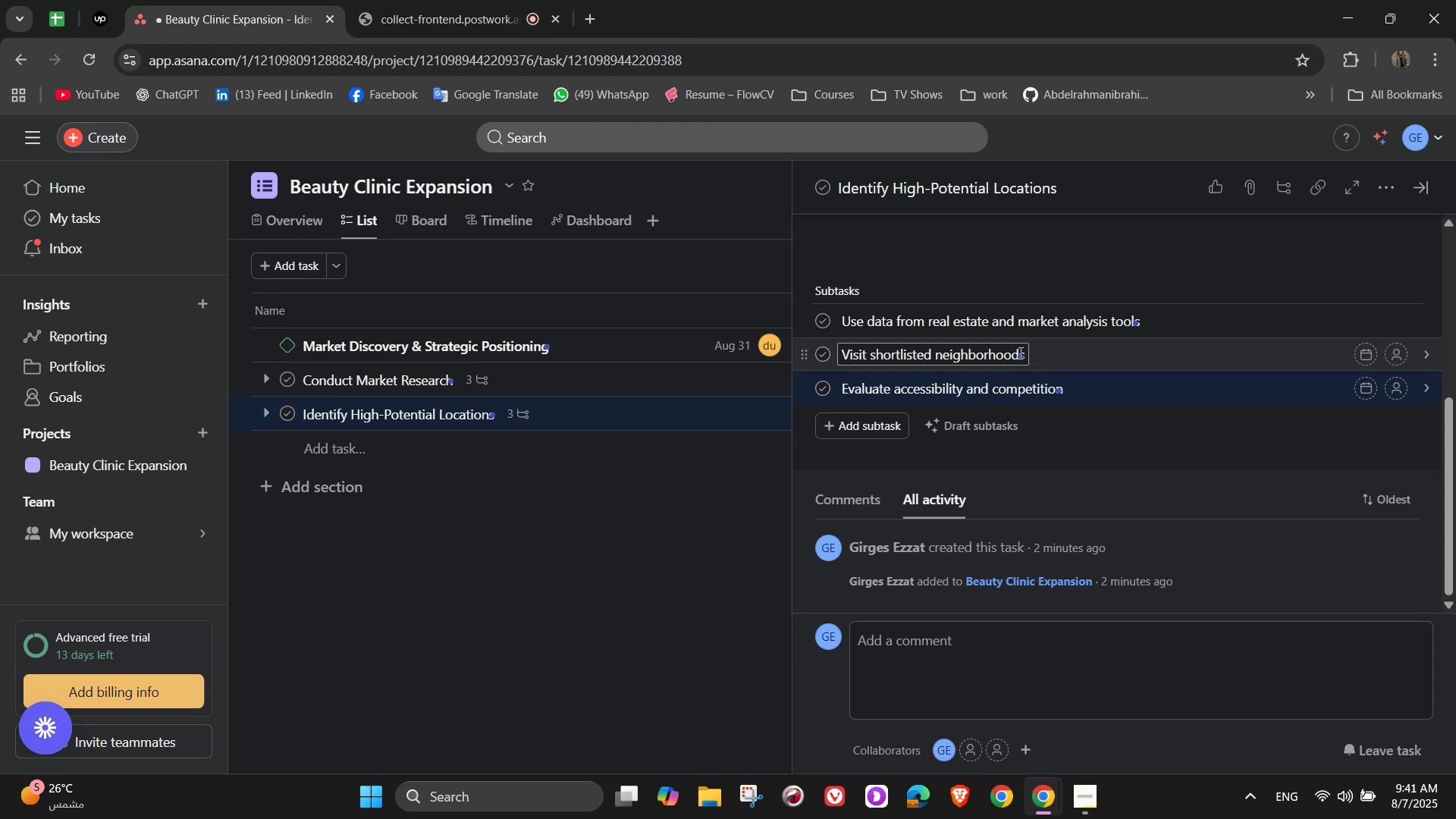 
type( nearby)
 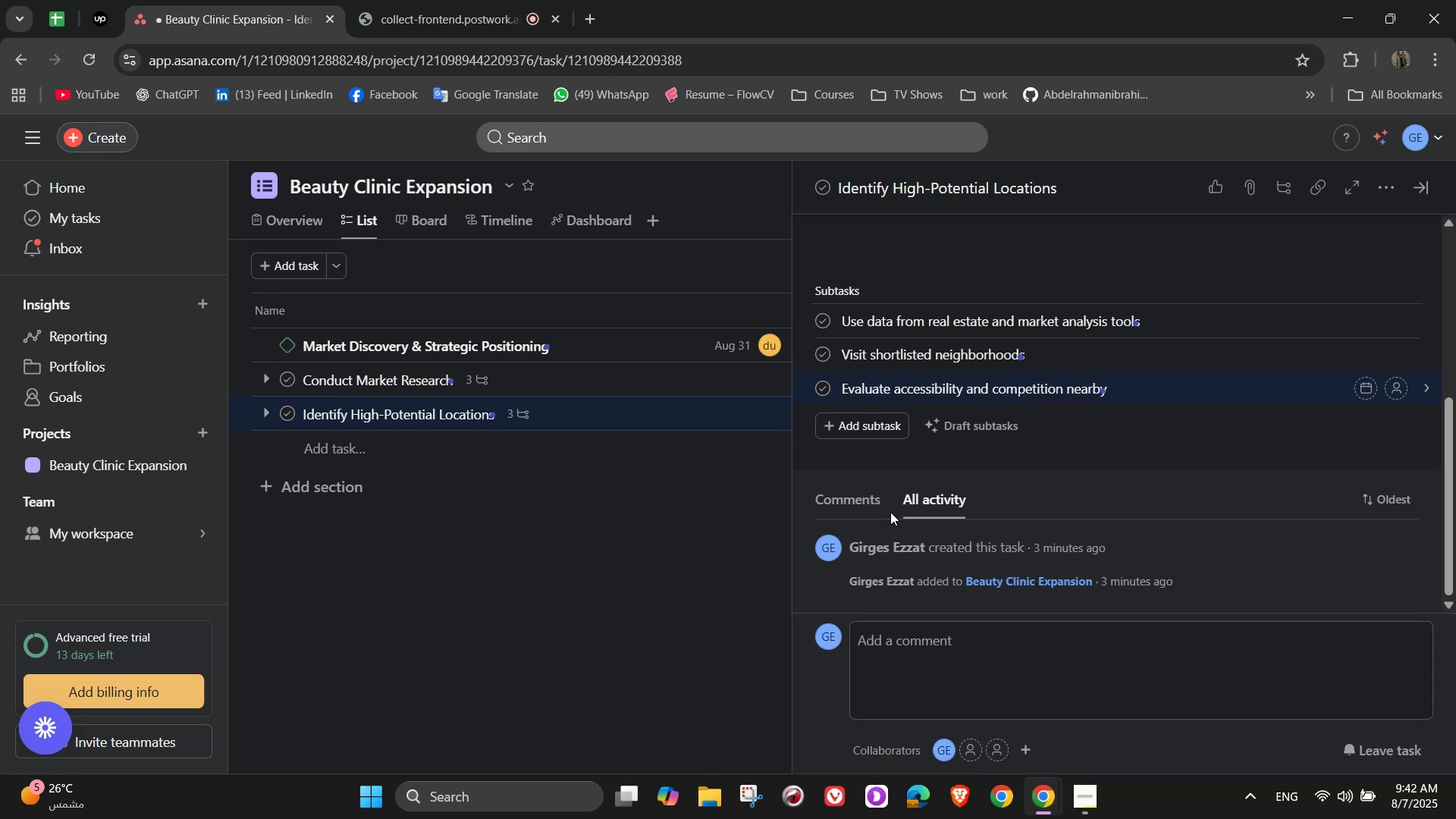 
wait(5.7)
 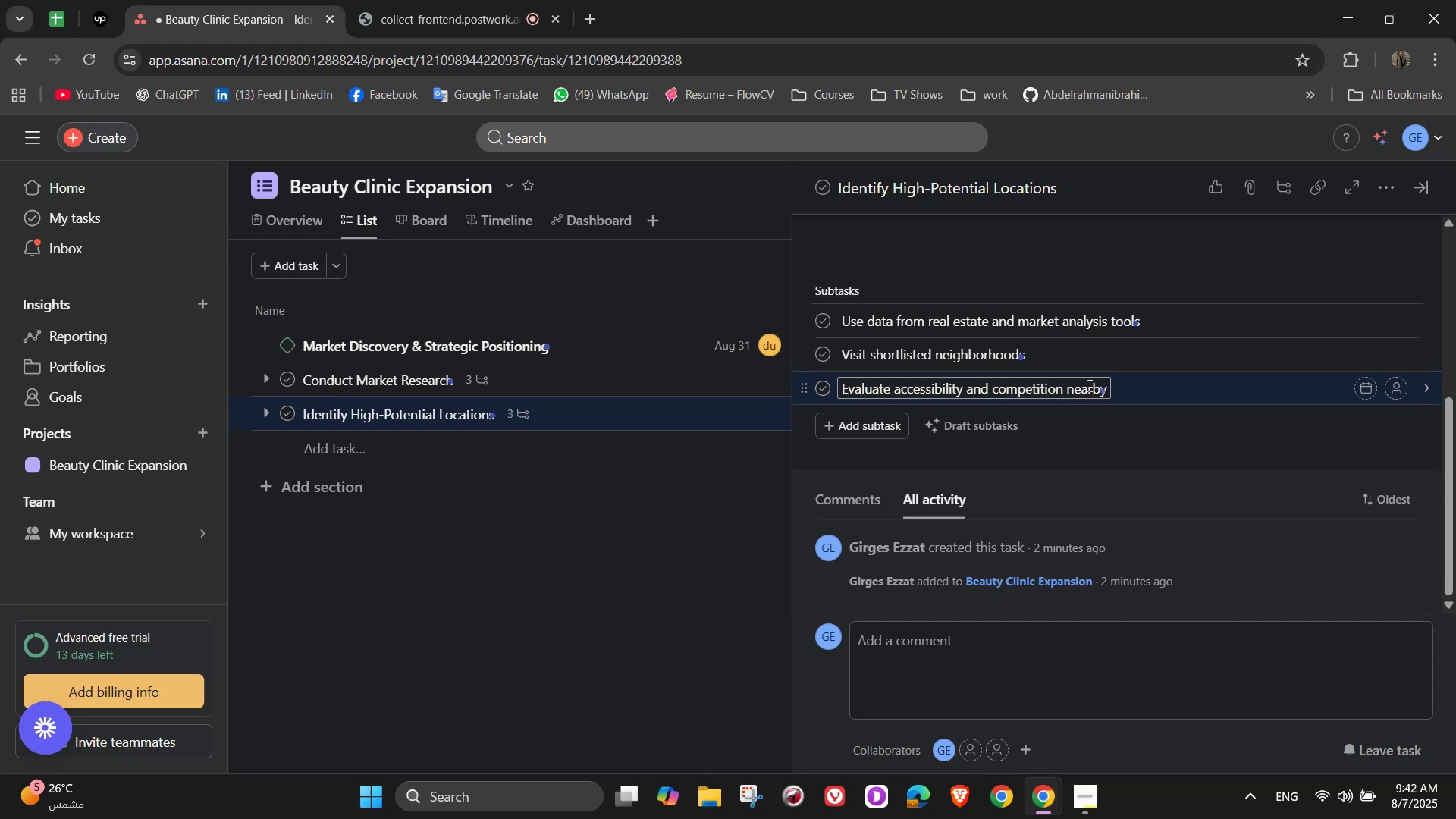 
scroll: coordinate [1041, 532], scroll_direction: up, amount: 6.0
 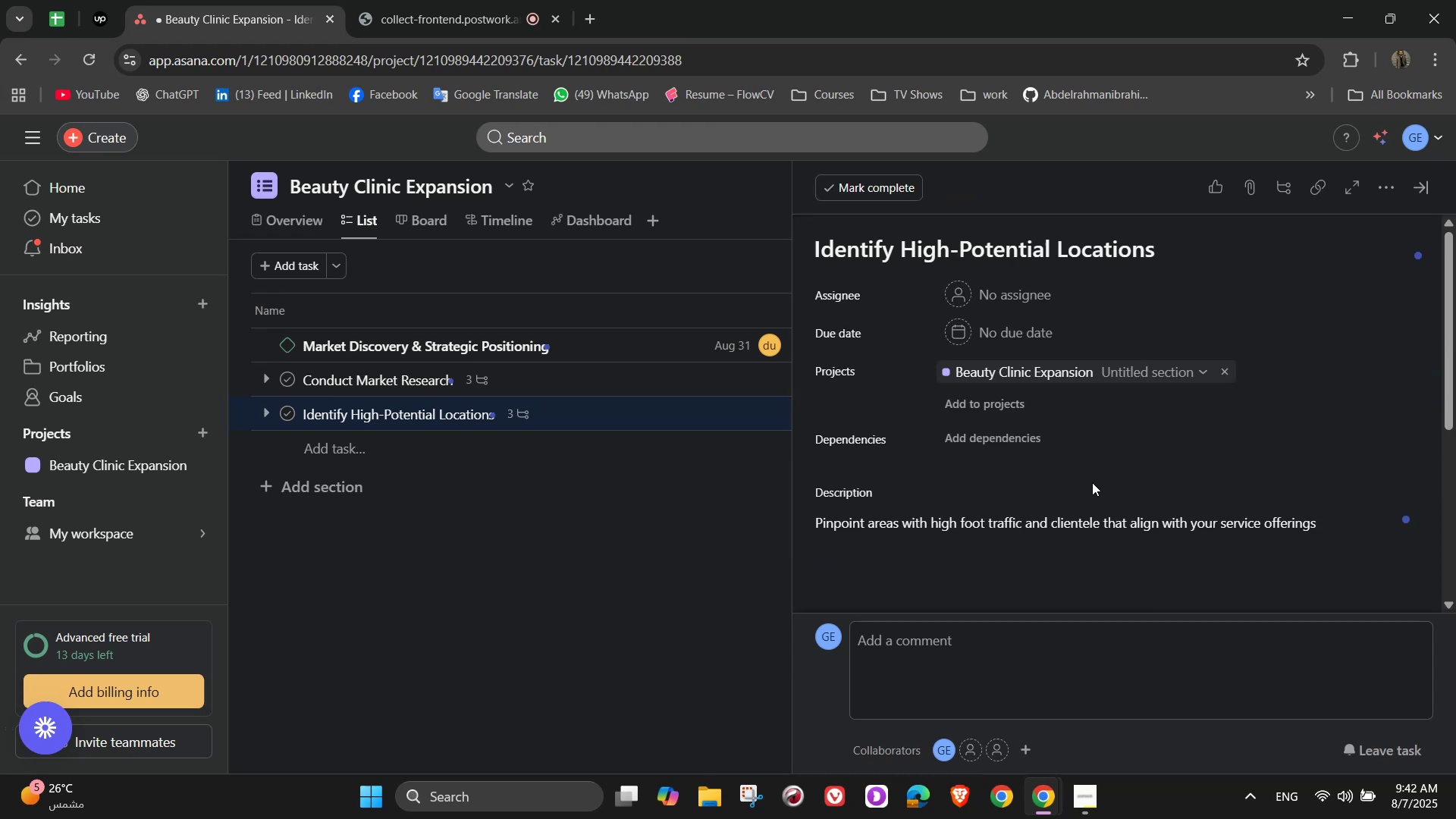 
left_click([1103, 475])
 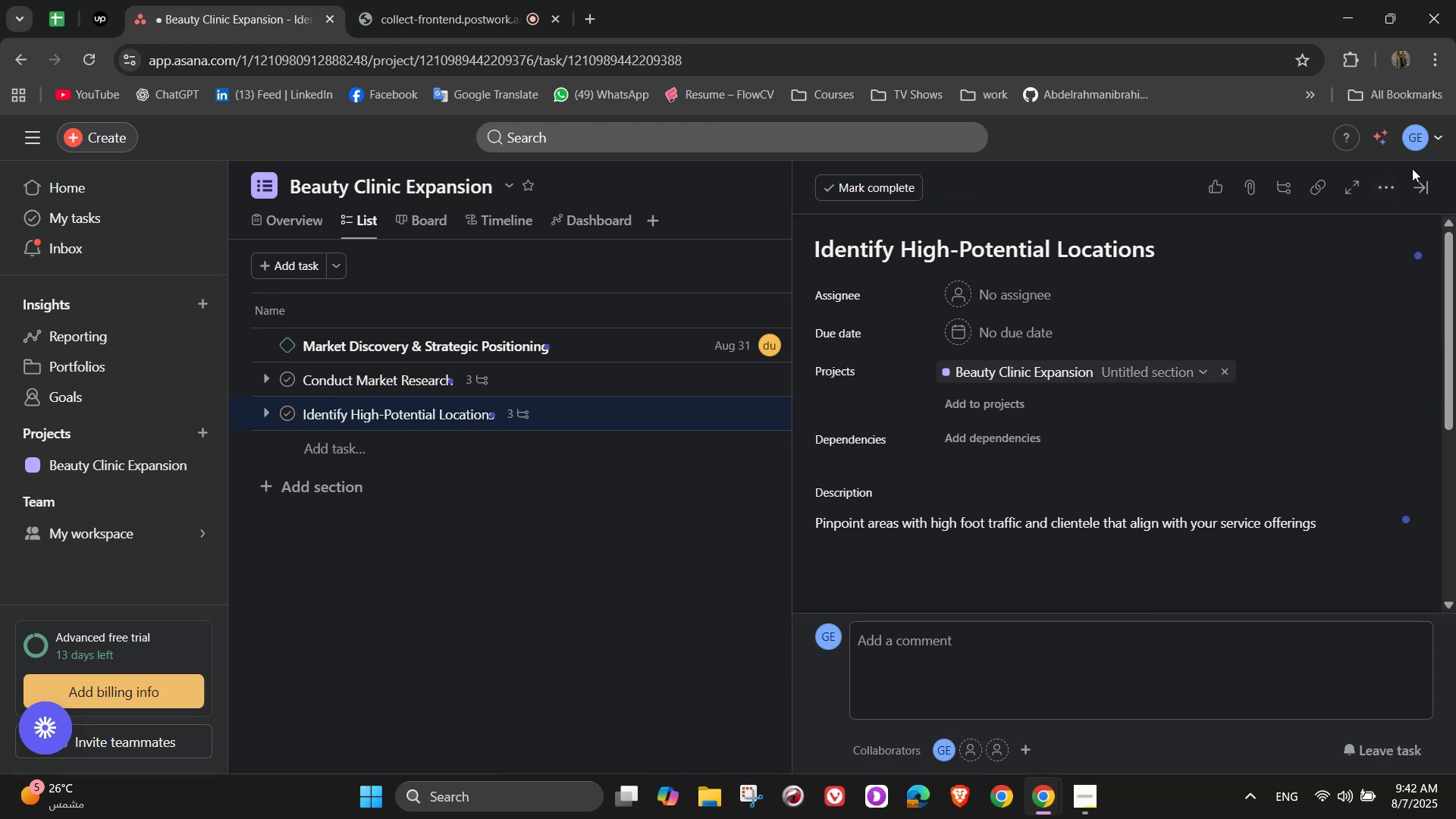 
left_click([1424, 184])
 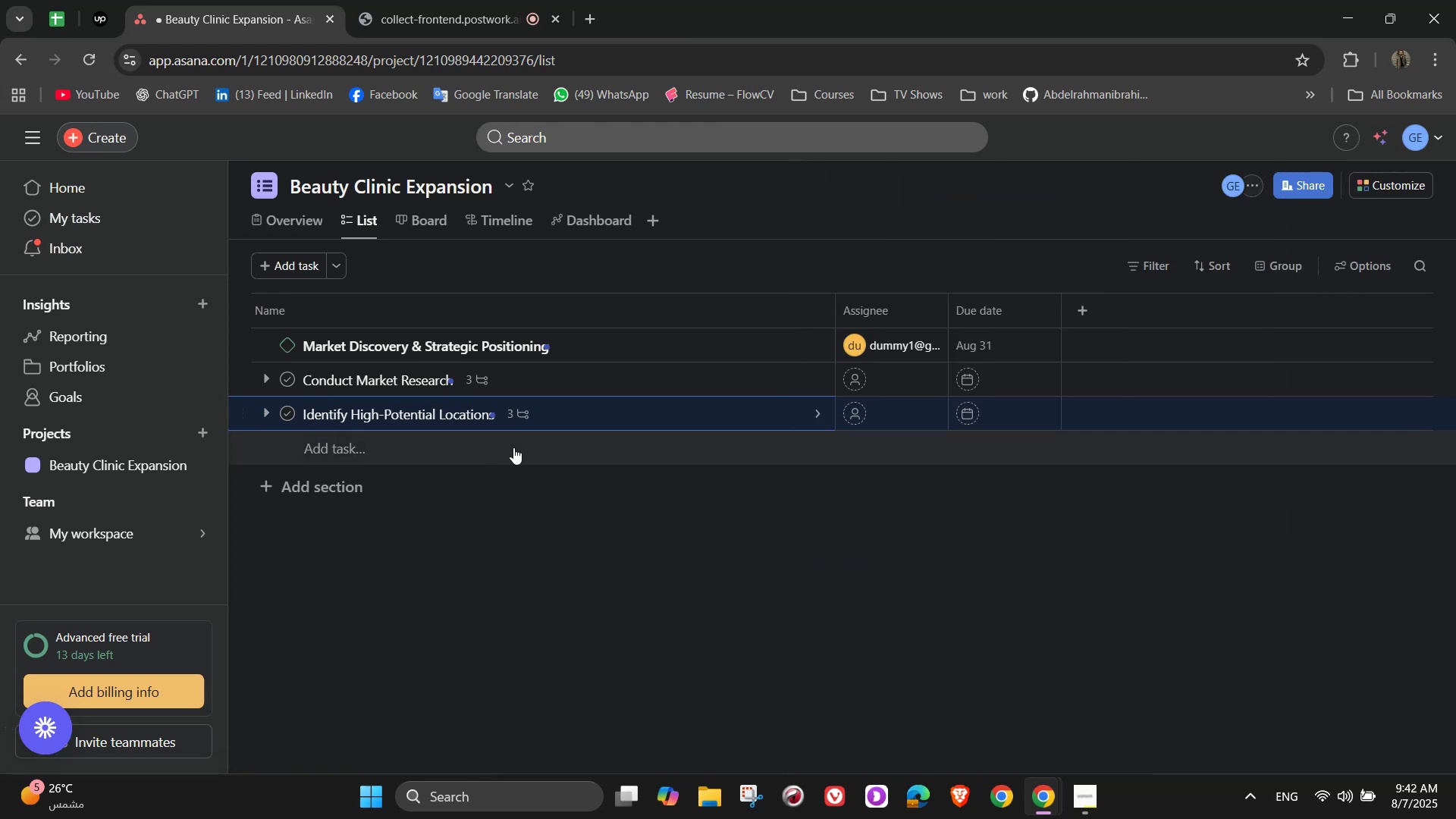 
left_click([513, 447])
 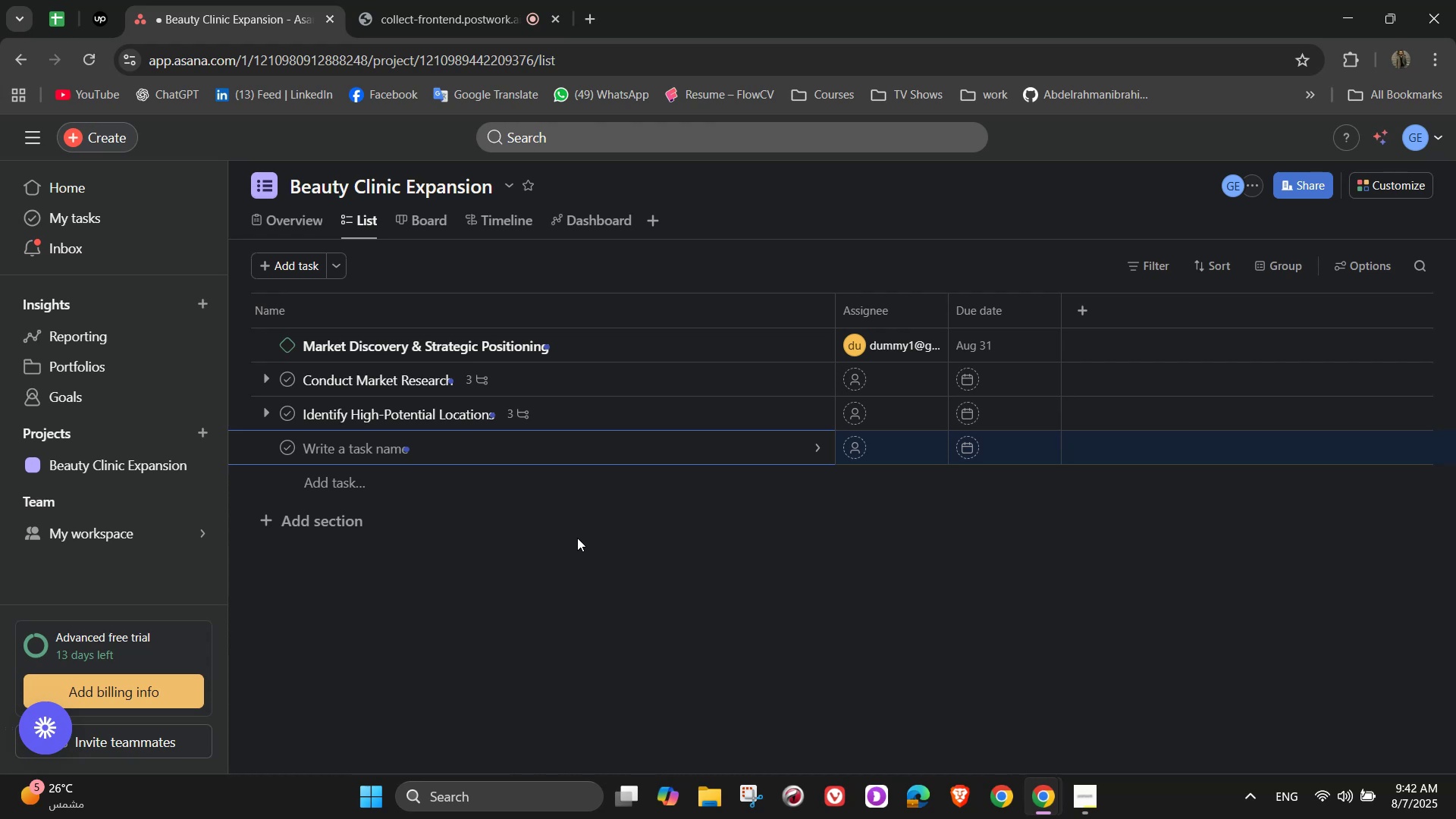 
wait(13.45)
 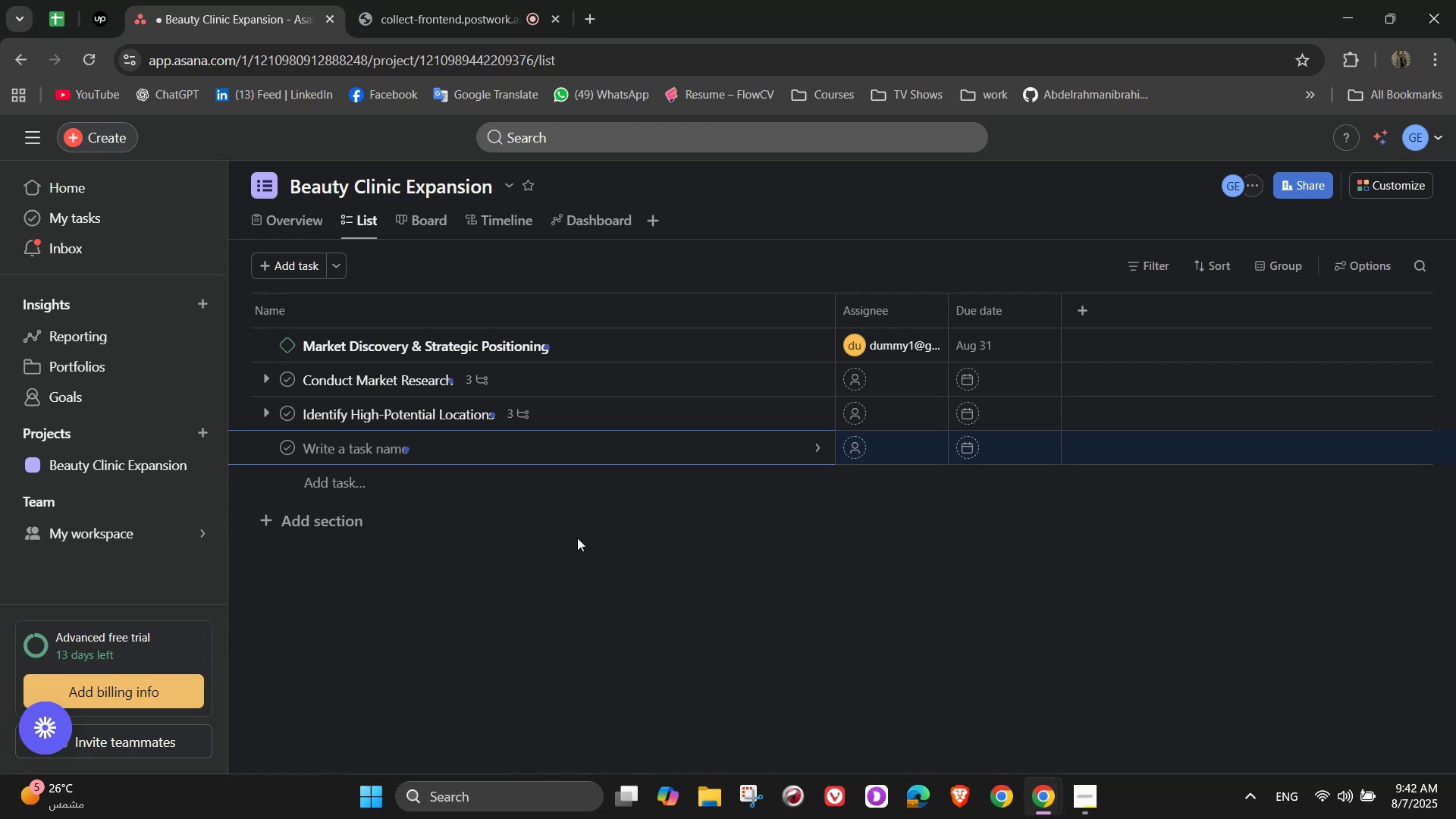 
type(Assess Competitor Clinics)
 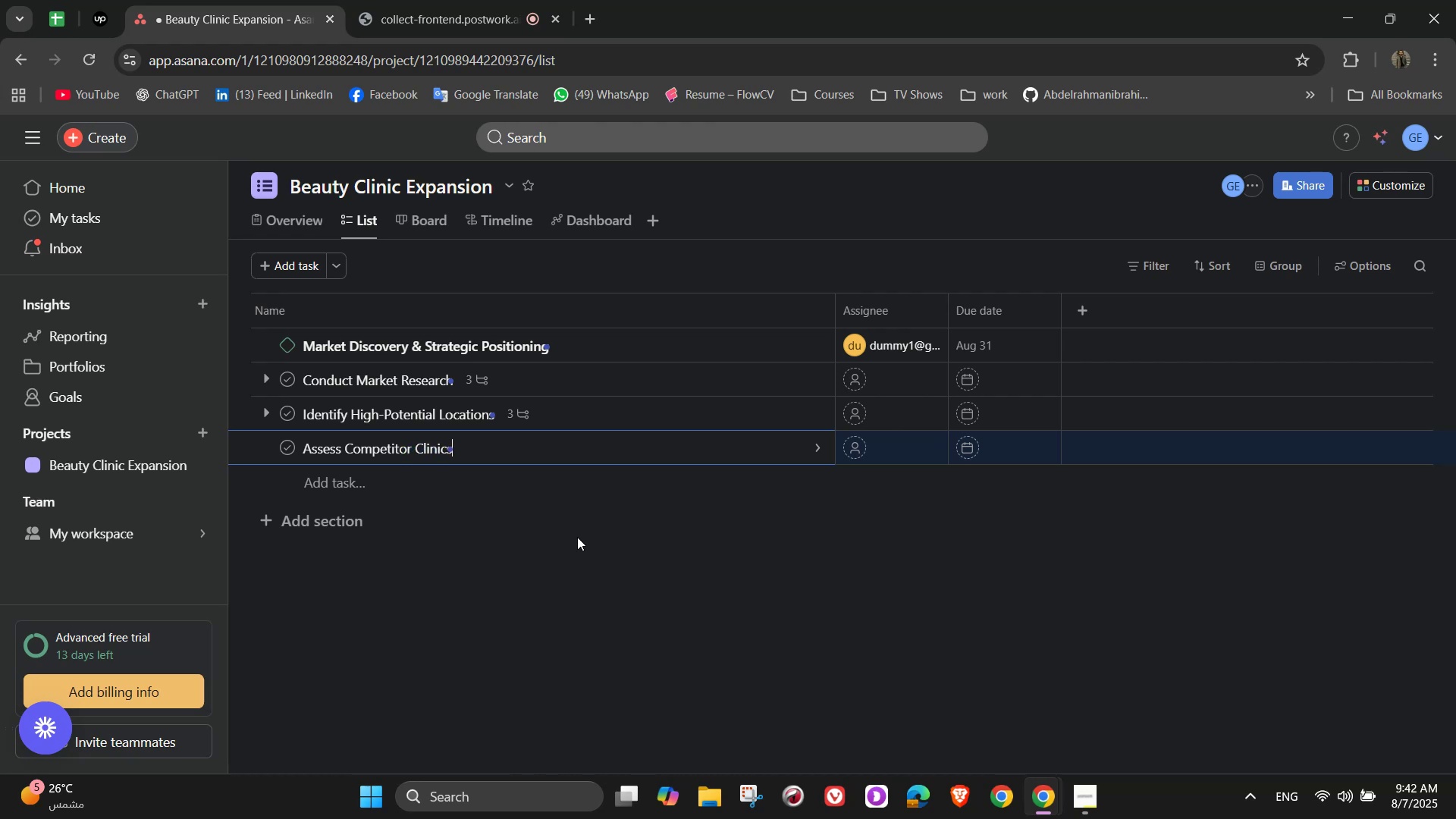 
mouse_move([842, 450])
 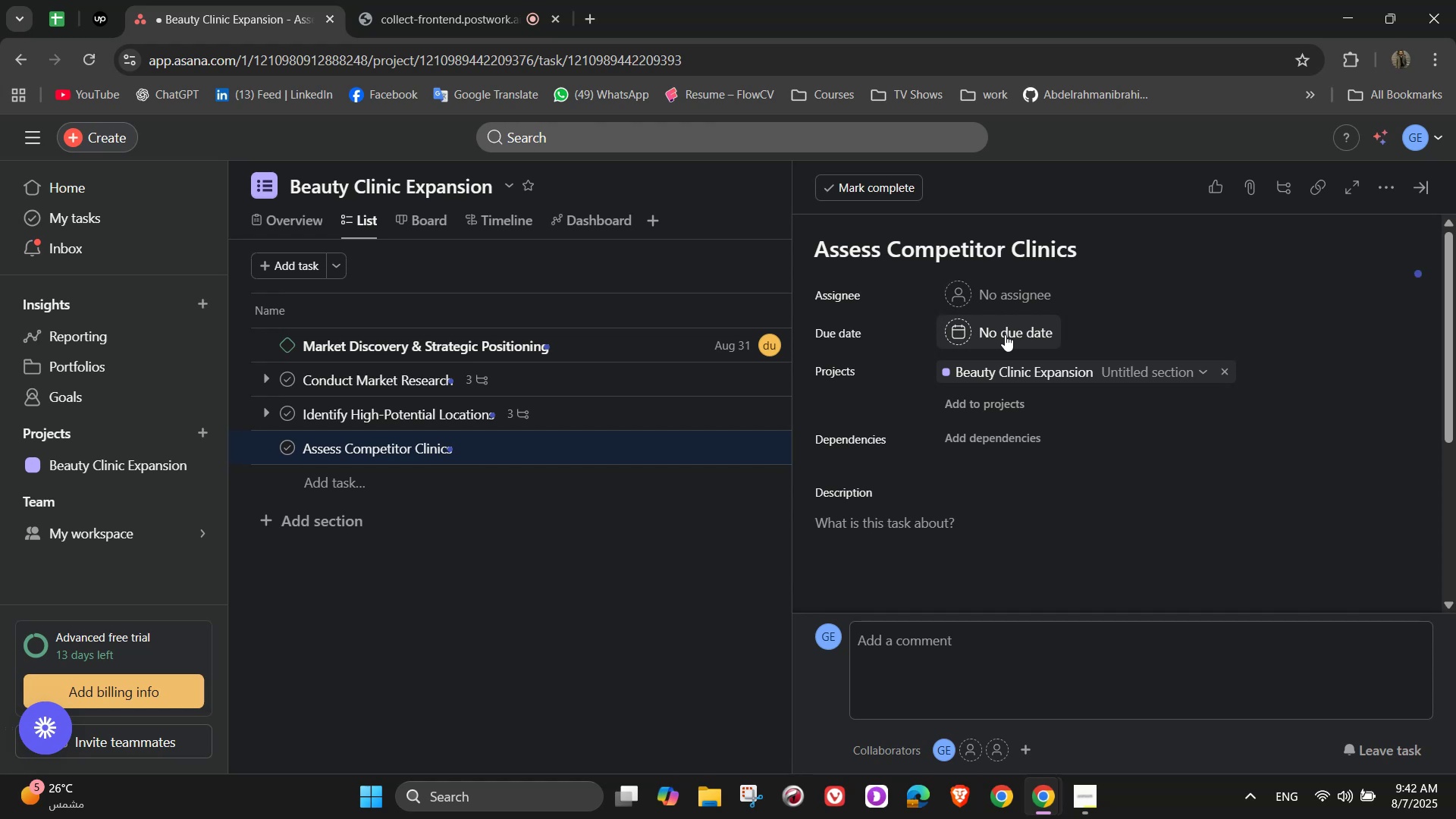 
scroll: coordinate [978, 429], scroll_direction: down, amount: 2.0
 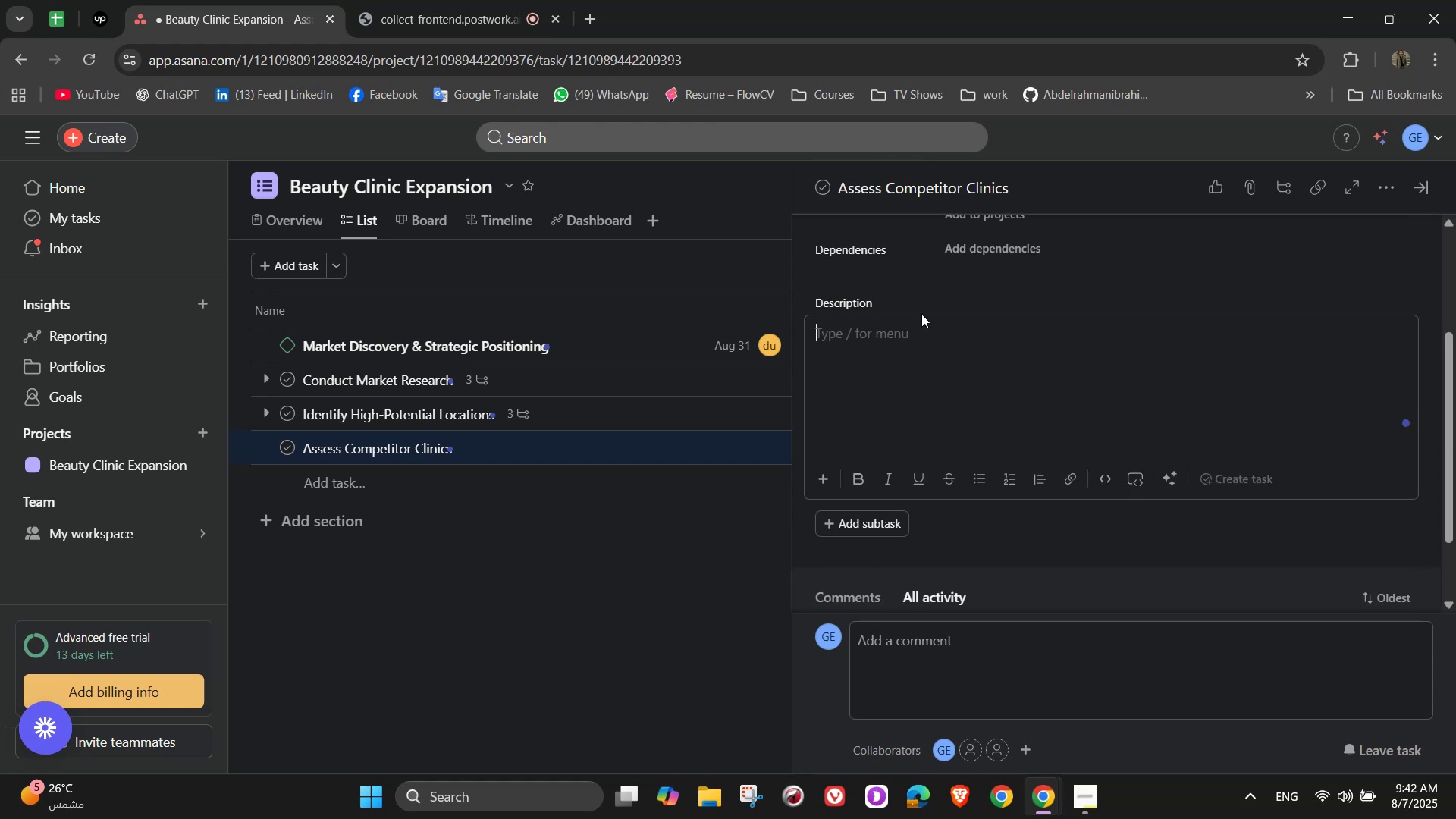 
double_click([918, 331])
 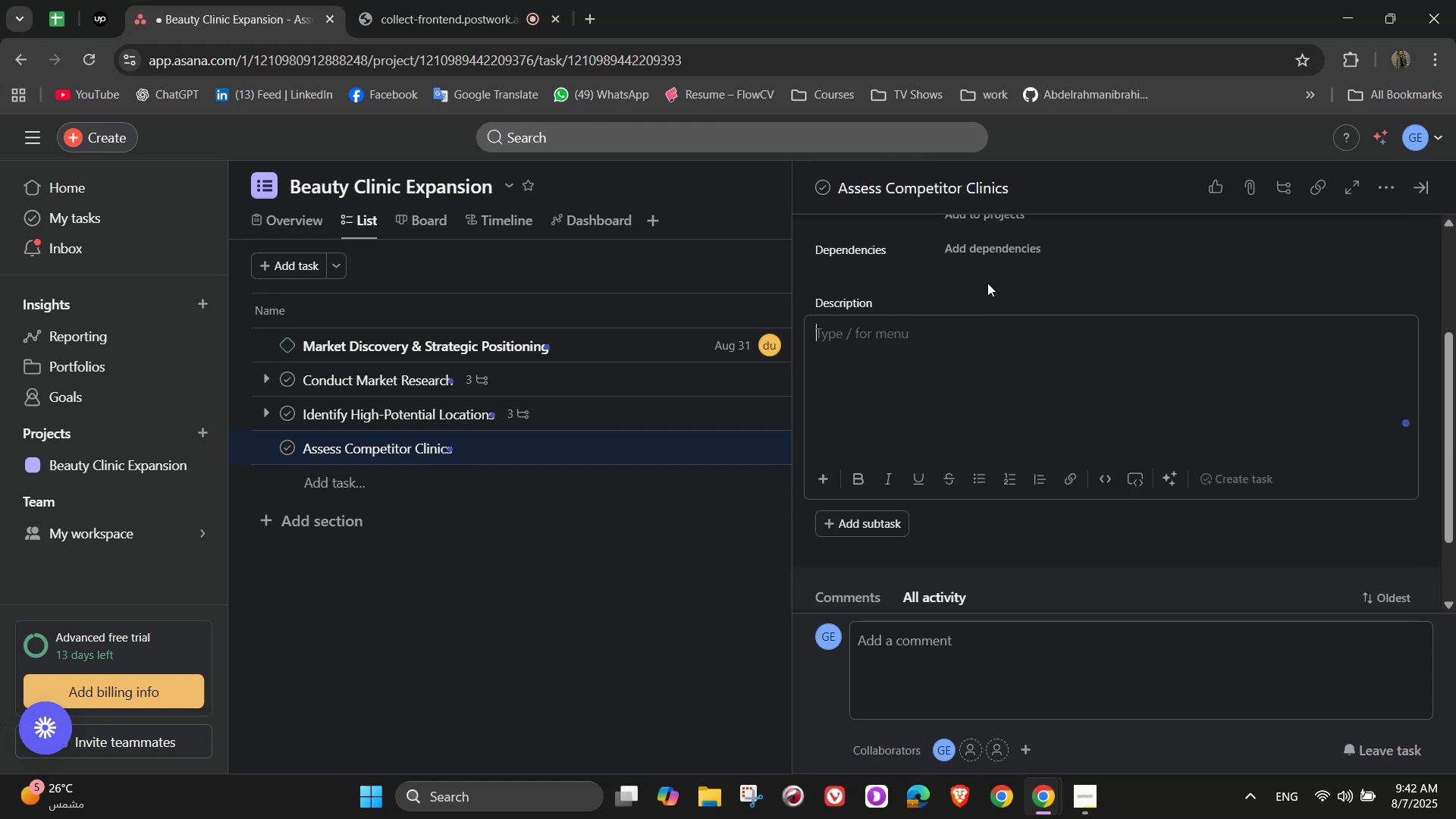 
type(Benchmark pricing, services, marketing )
key(Backspace)
type( tacticis)
 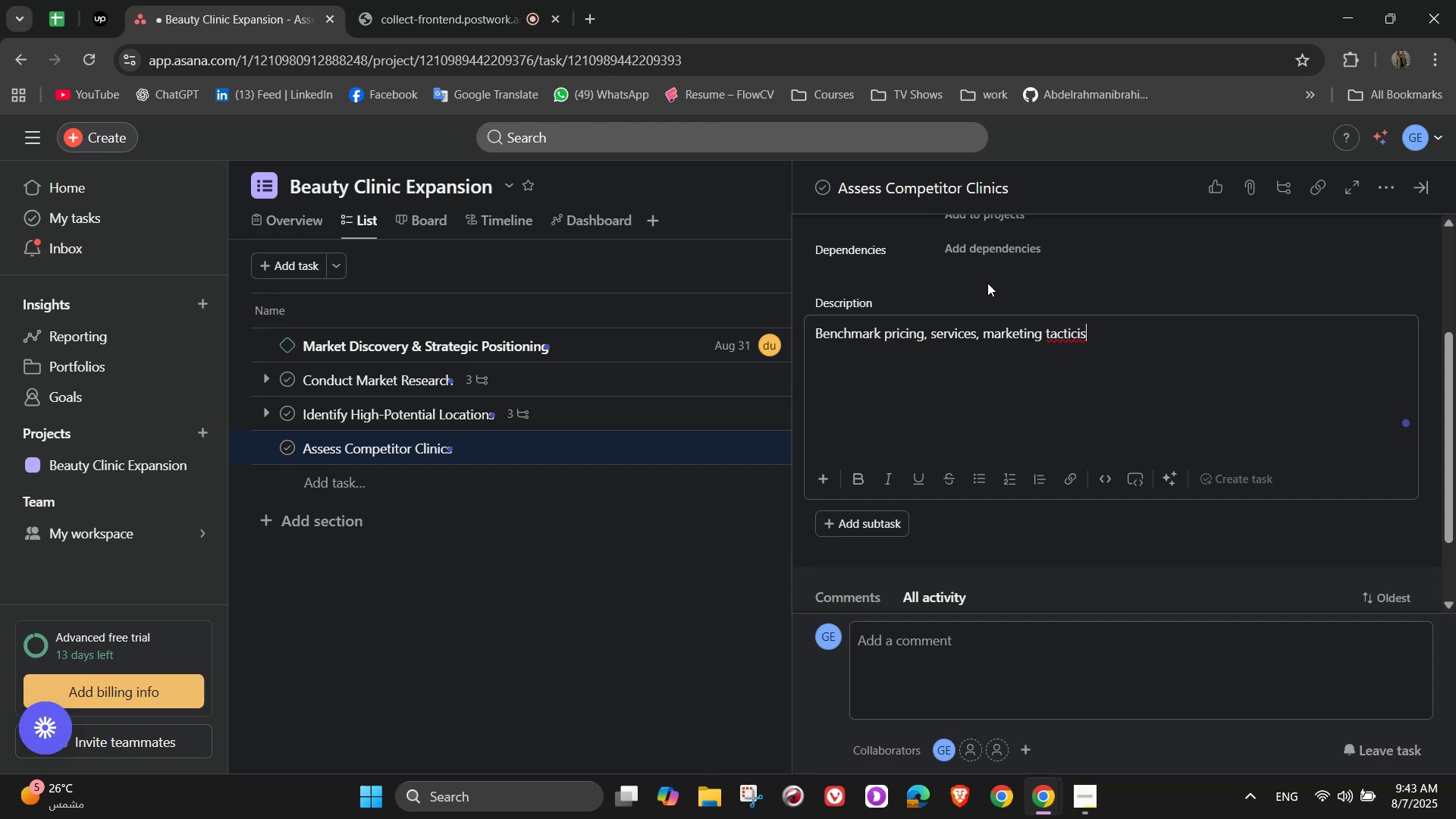 
key(Backspace)
 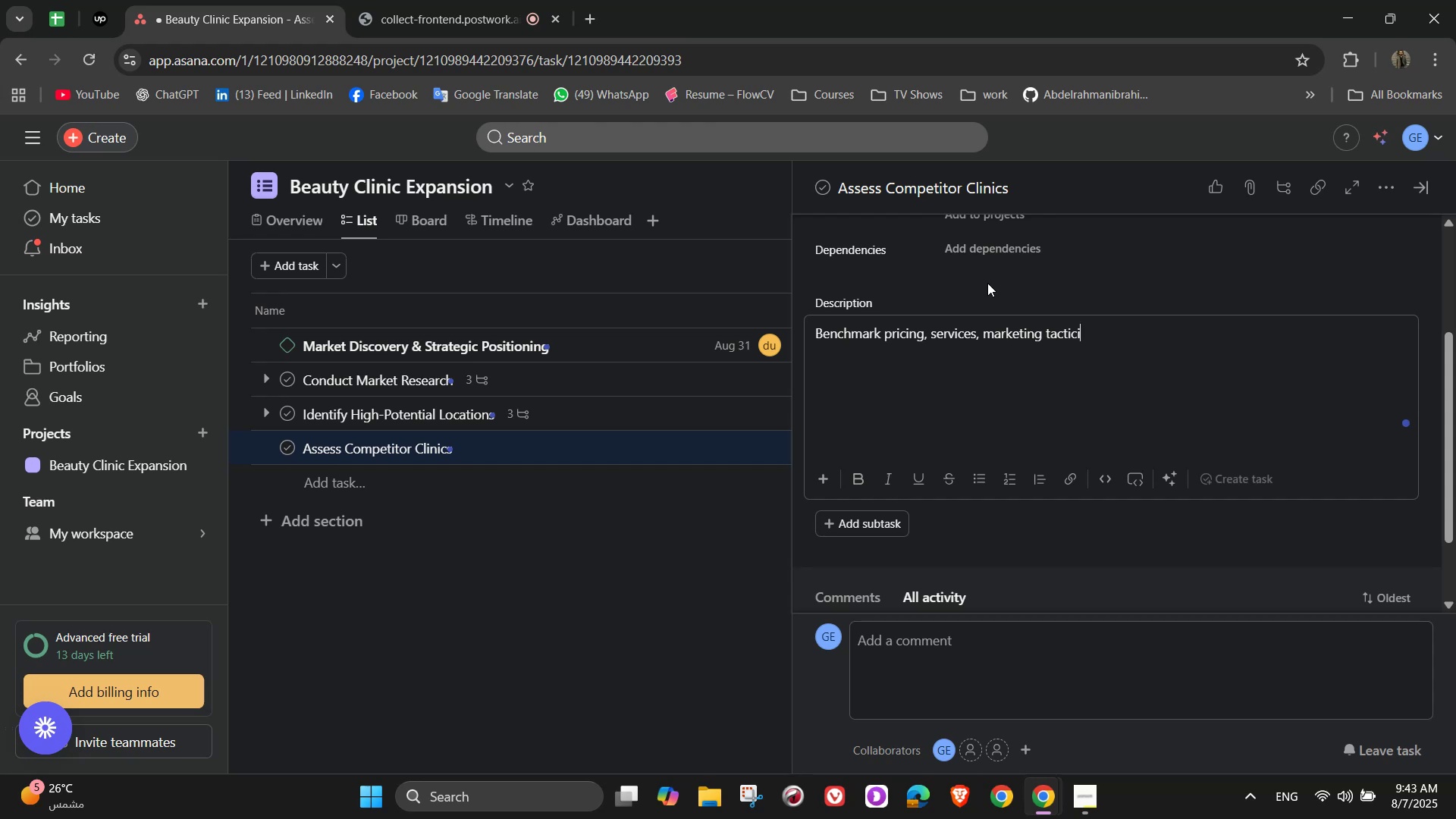 
key(Backspace)
 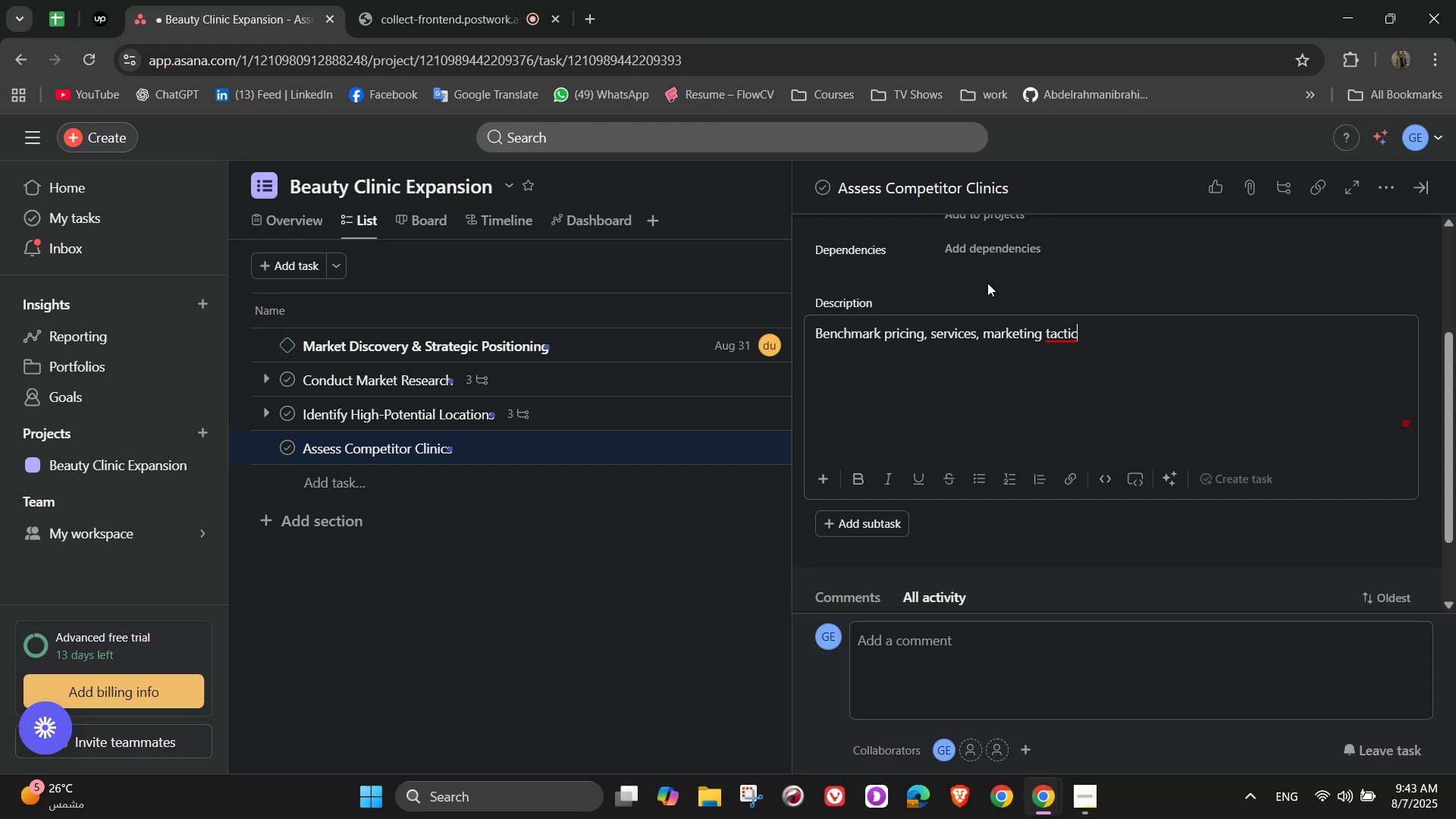 
type(s, and customer reviews from compet)
 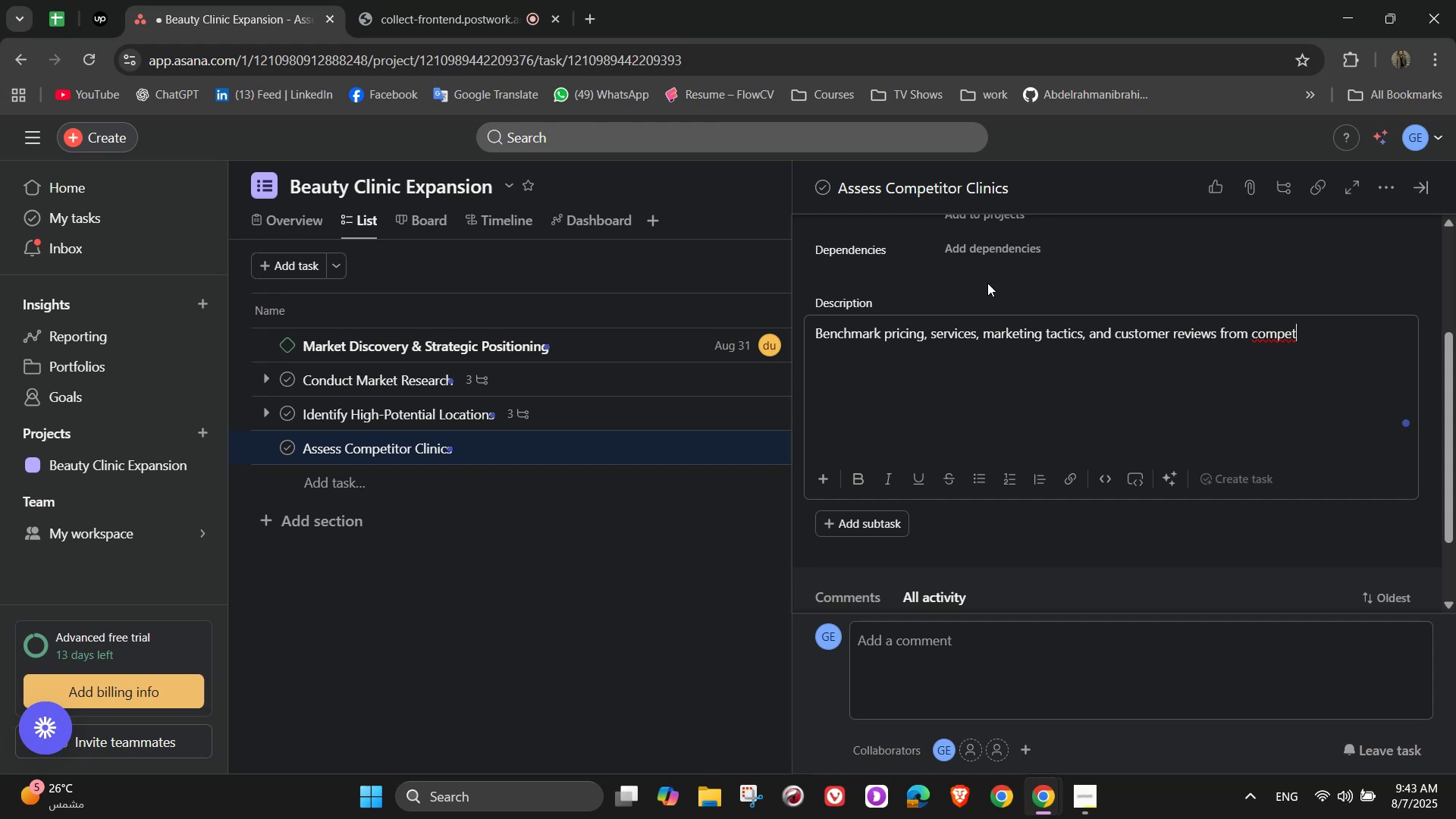 
left_click([987, 283])
 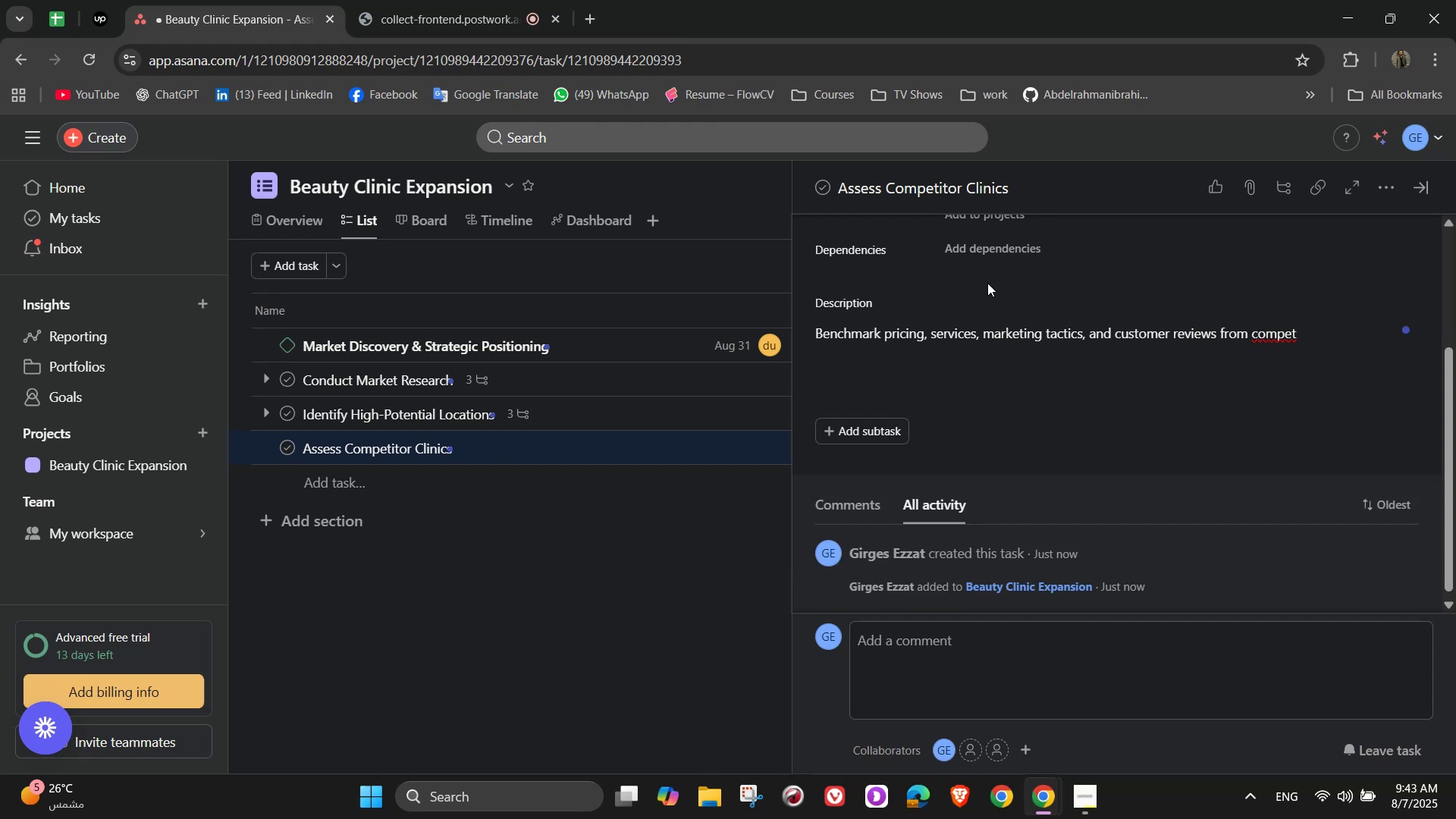 
type(o)
key(Backspace)
type(ingign)
key(Backspace)
key(Backspace)
type(ng)
 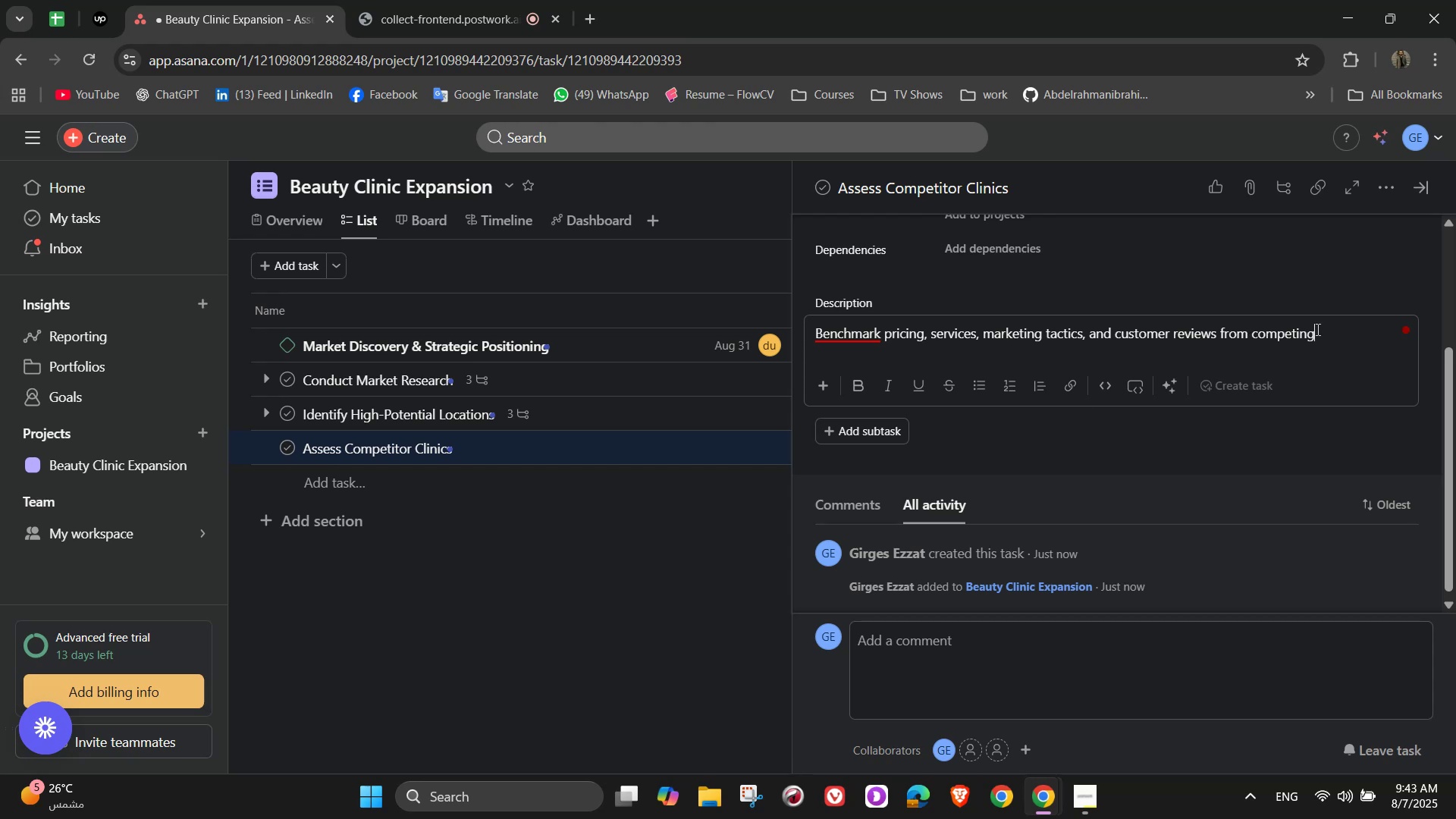 
wait(6.43)
 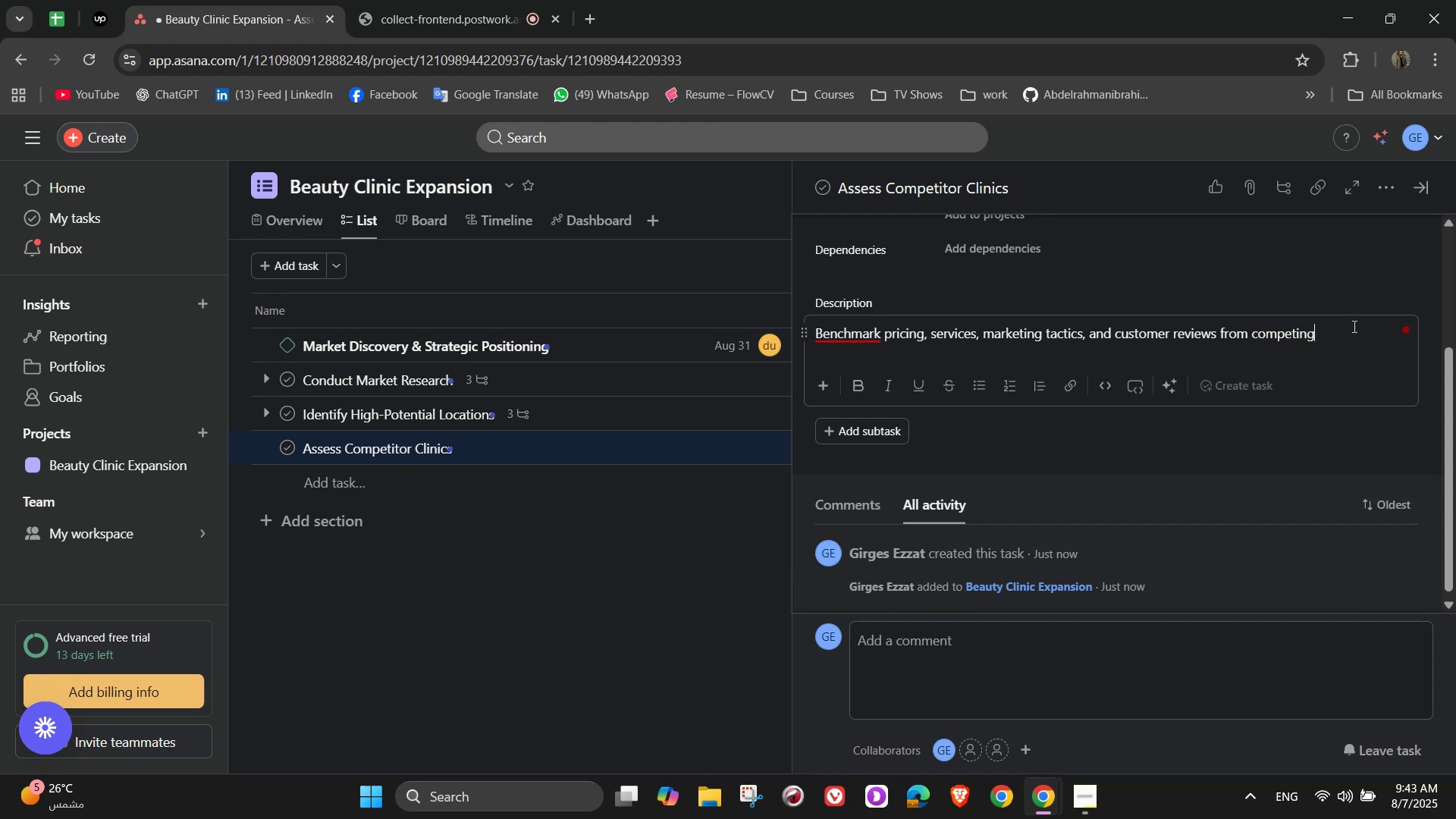 
type( beauty clinics)
 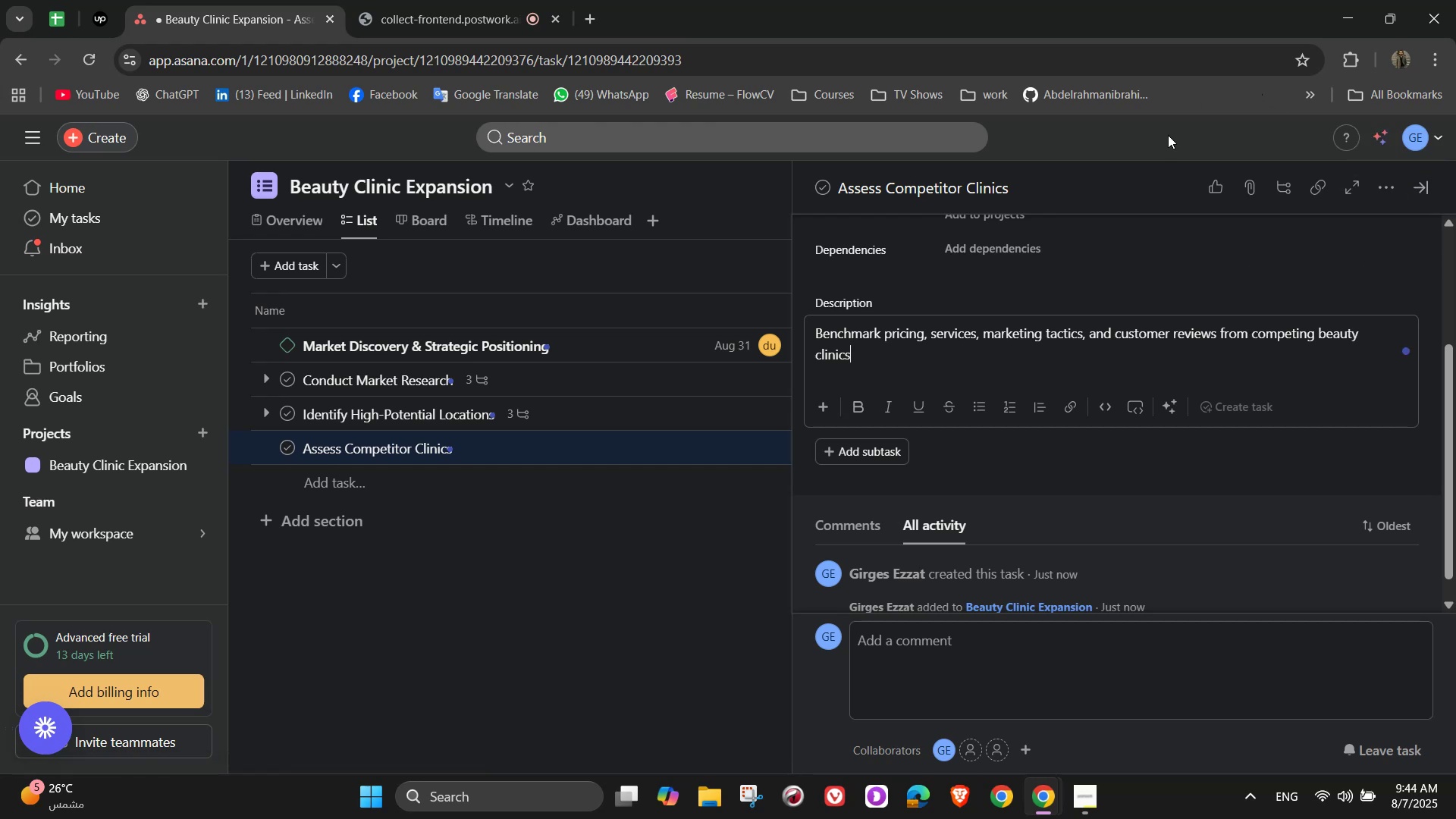 
wait(13.72)
 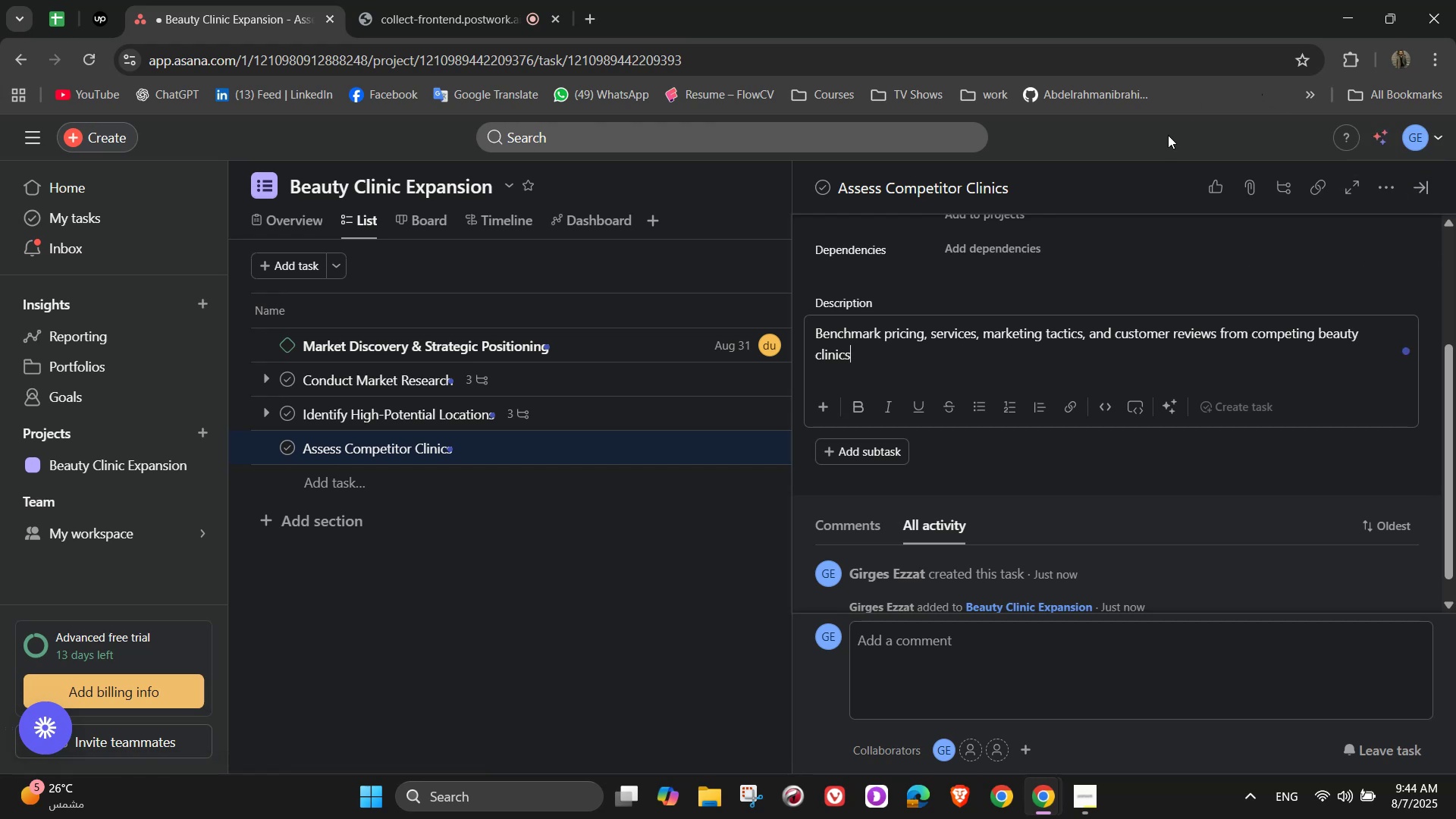 
scroll: coordinate [1160, 497], scroll_direction: up, amount: 2.0
 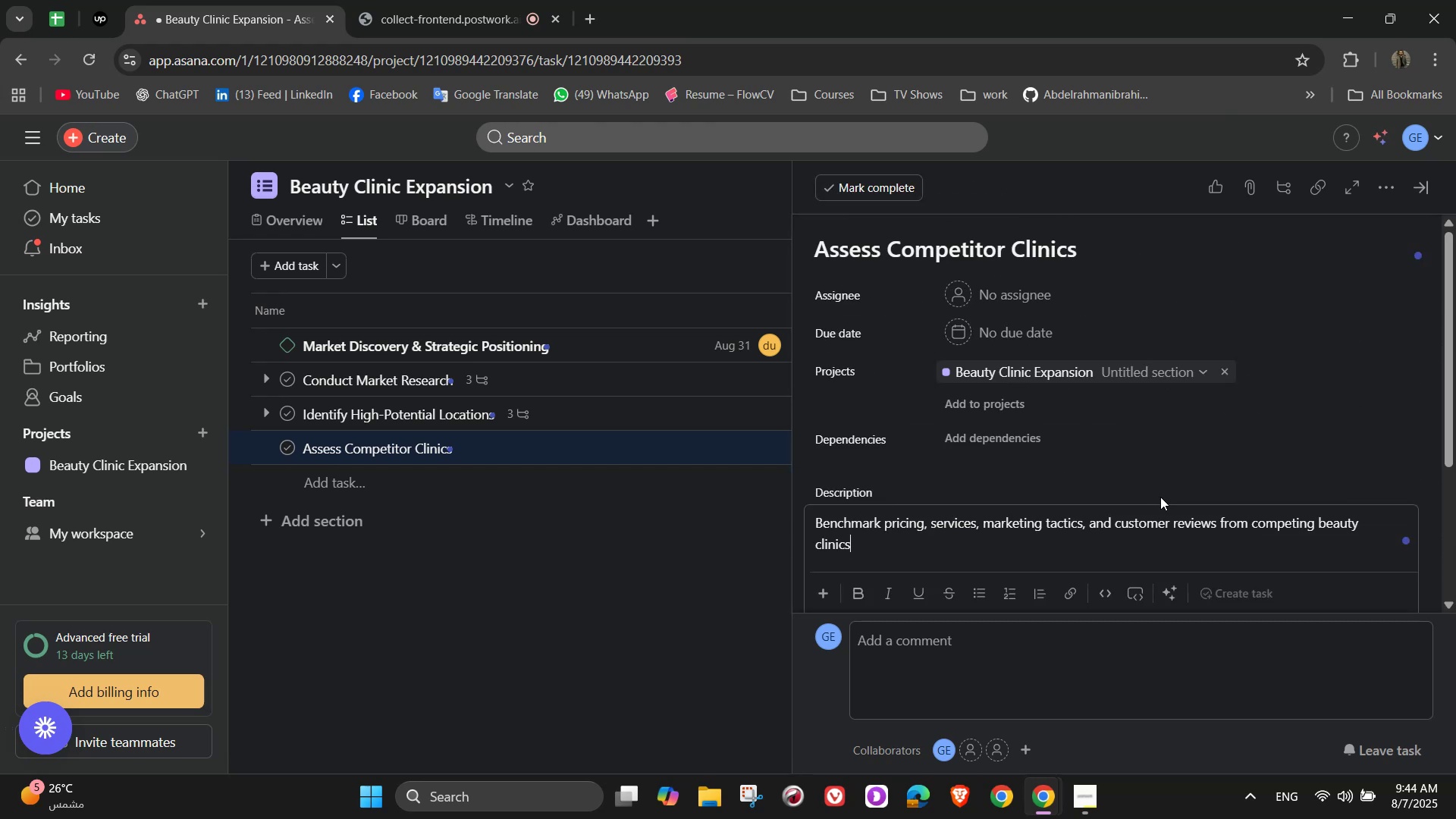 
scroll: coordinate [1160, 497], scroll_direction: down, amount: 2.0
 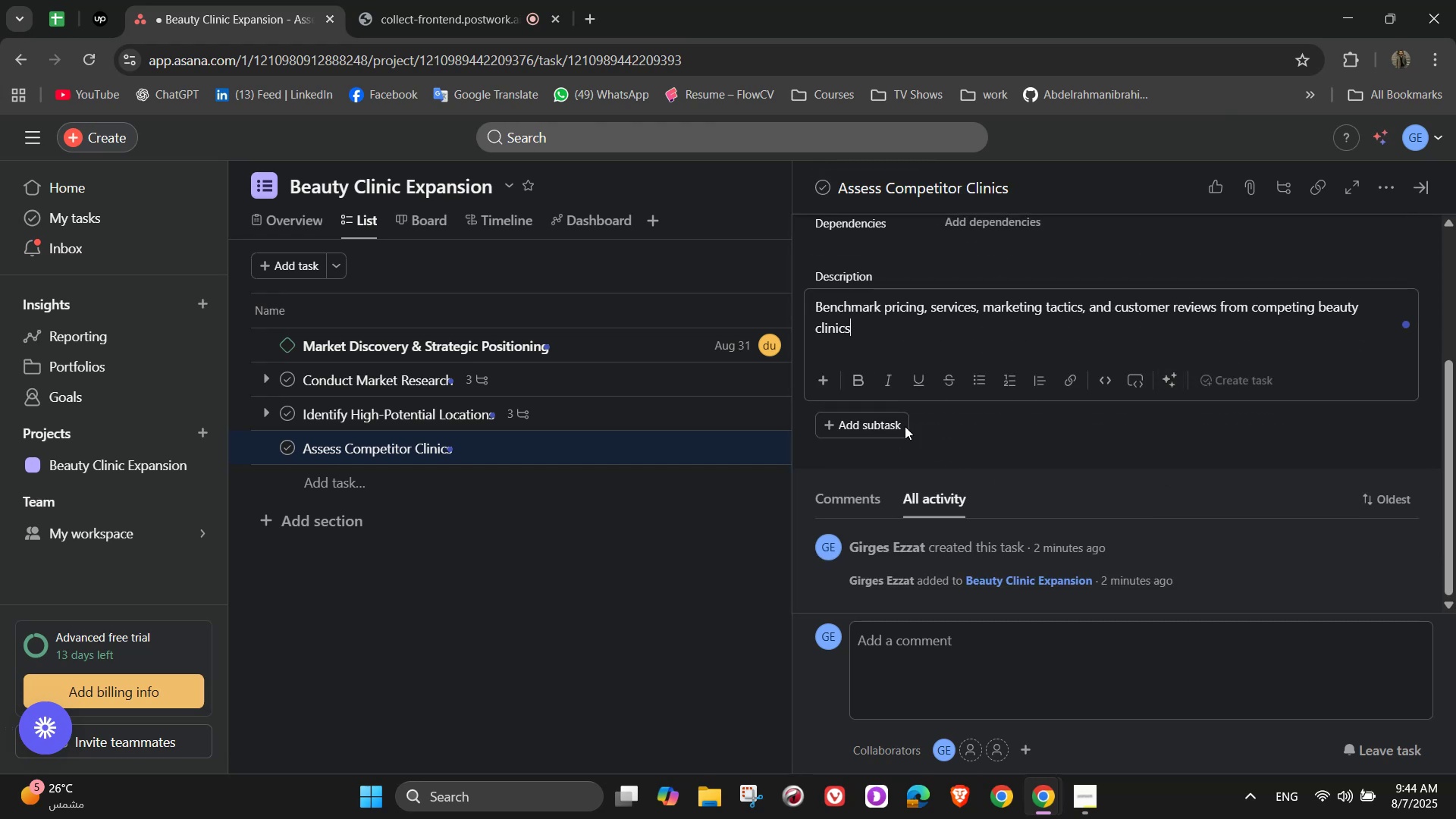 
left_click([897, 426])
 